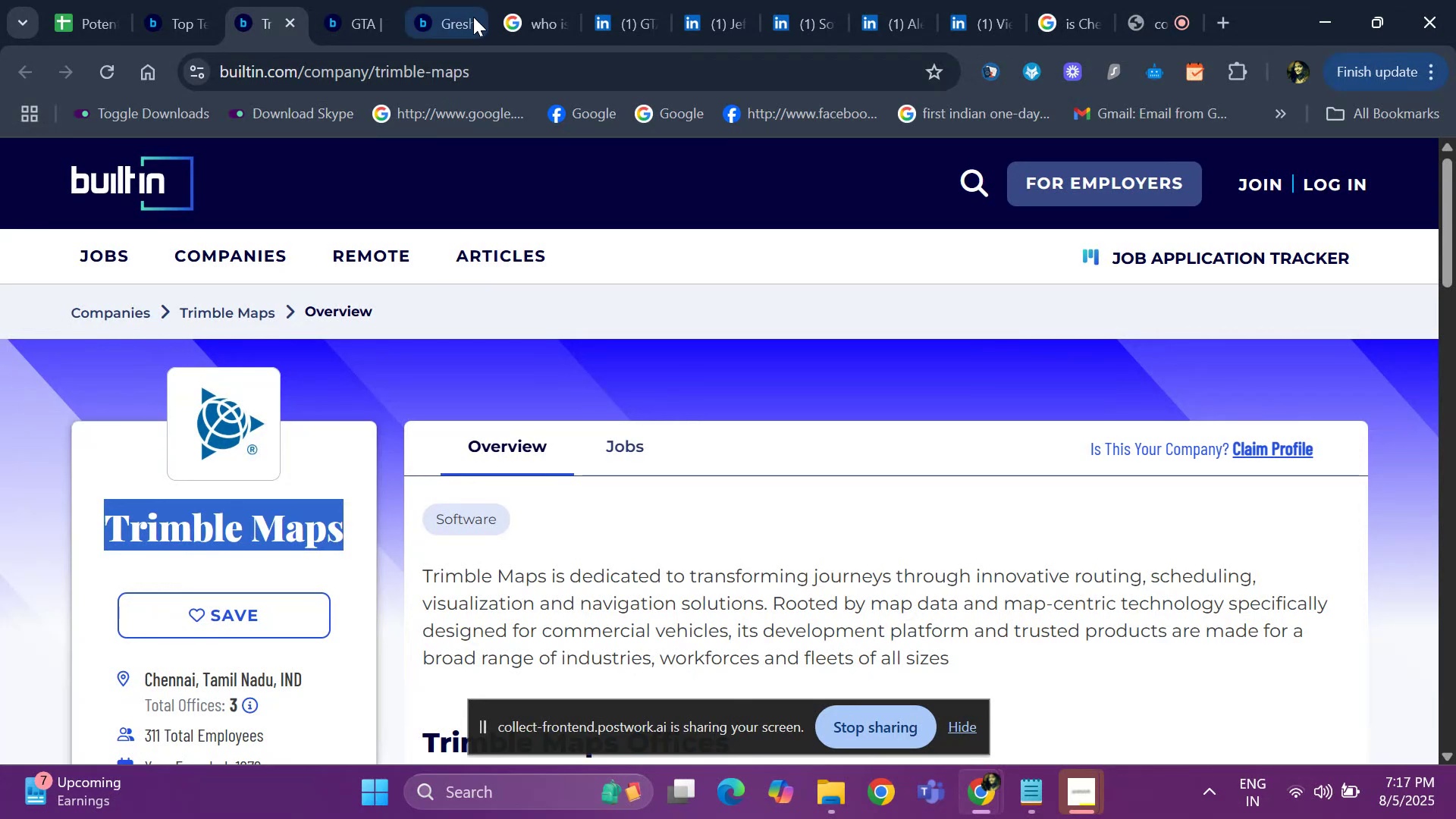 
left_click([530, 14])
 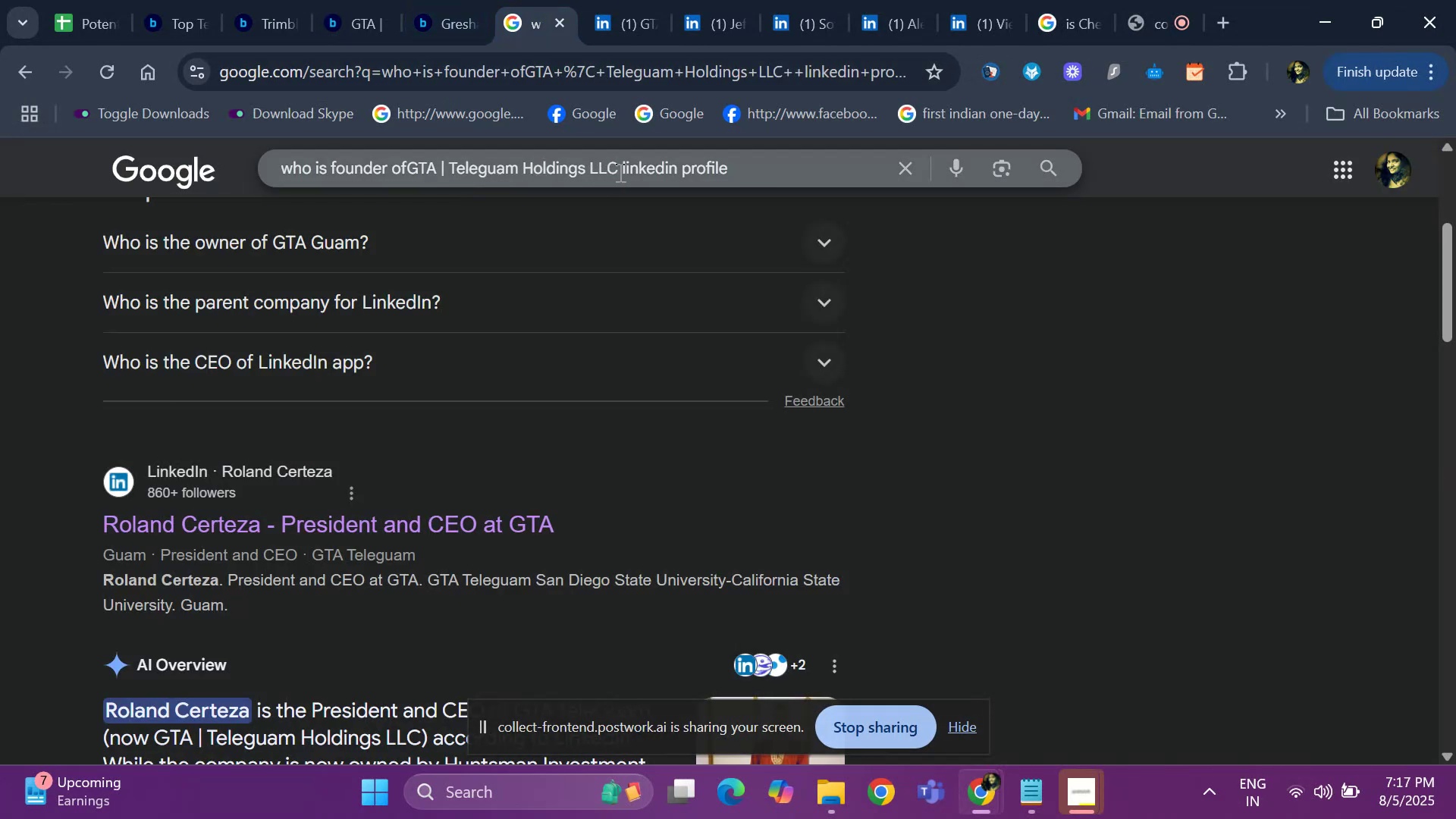 
left_click_drag(start_coordinate=[613, 169], to_coordinate=[412, 174])
 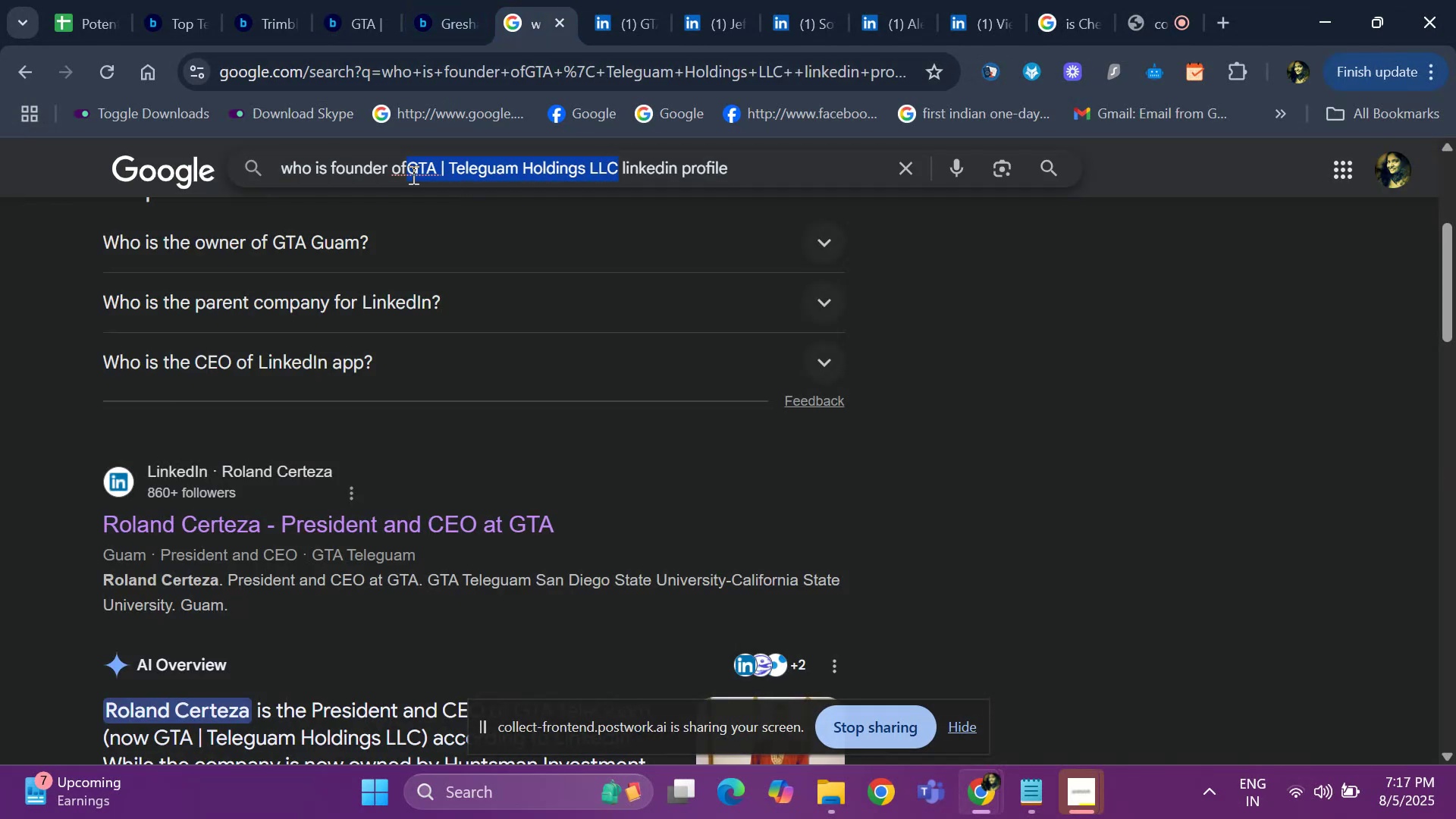 
key(Backspace)
 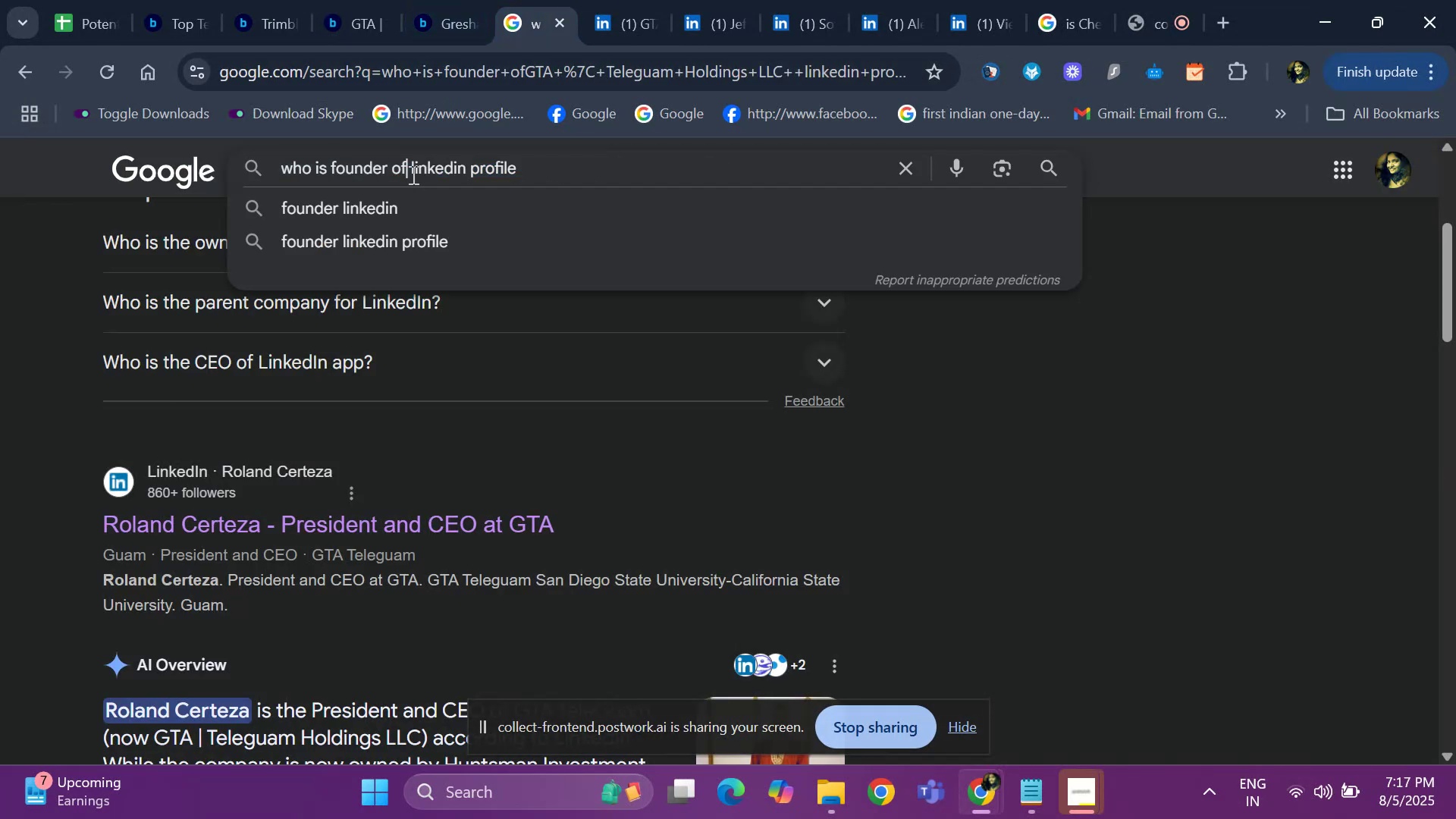 
key(Space)
 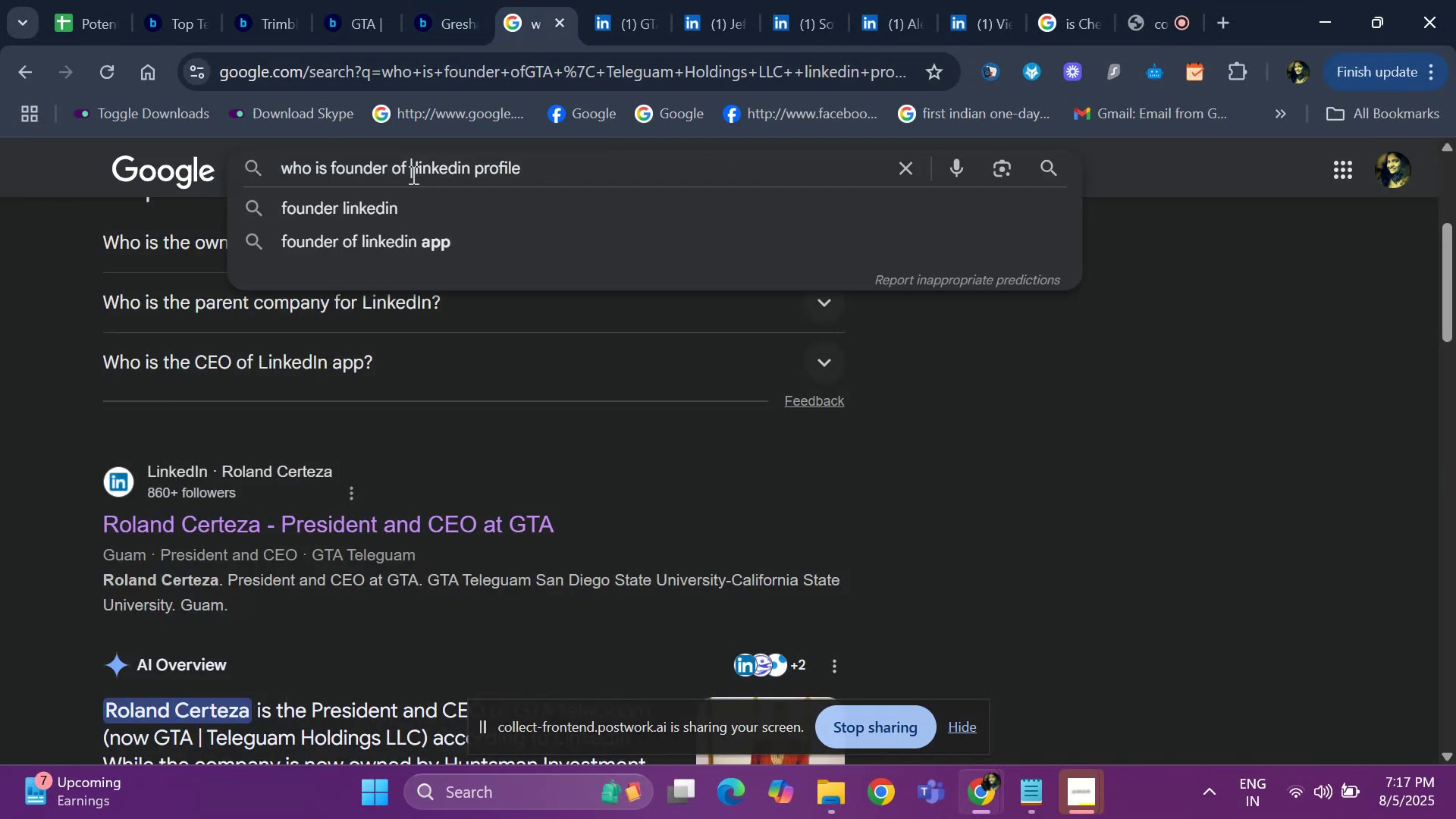 
key(Control+V)
 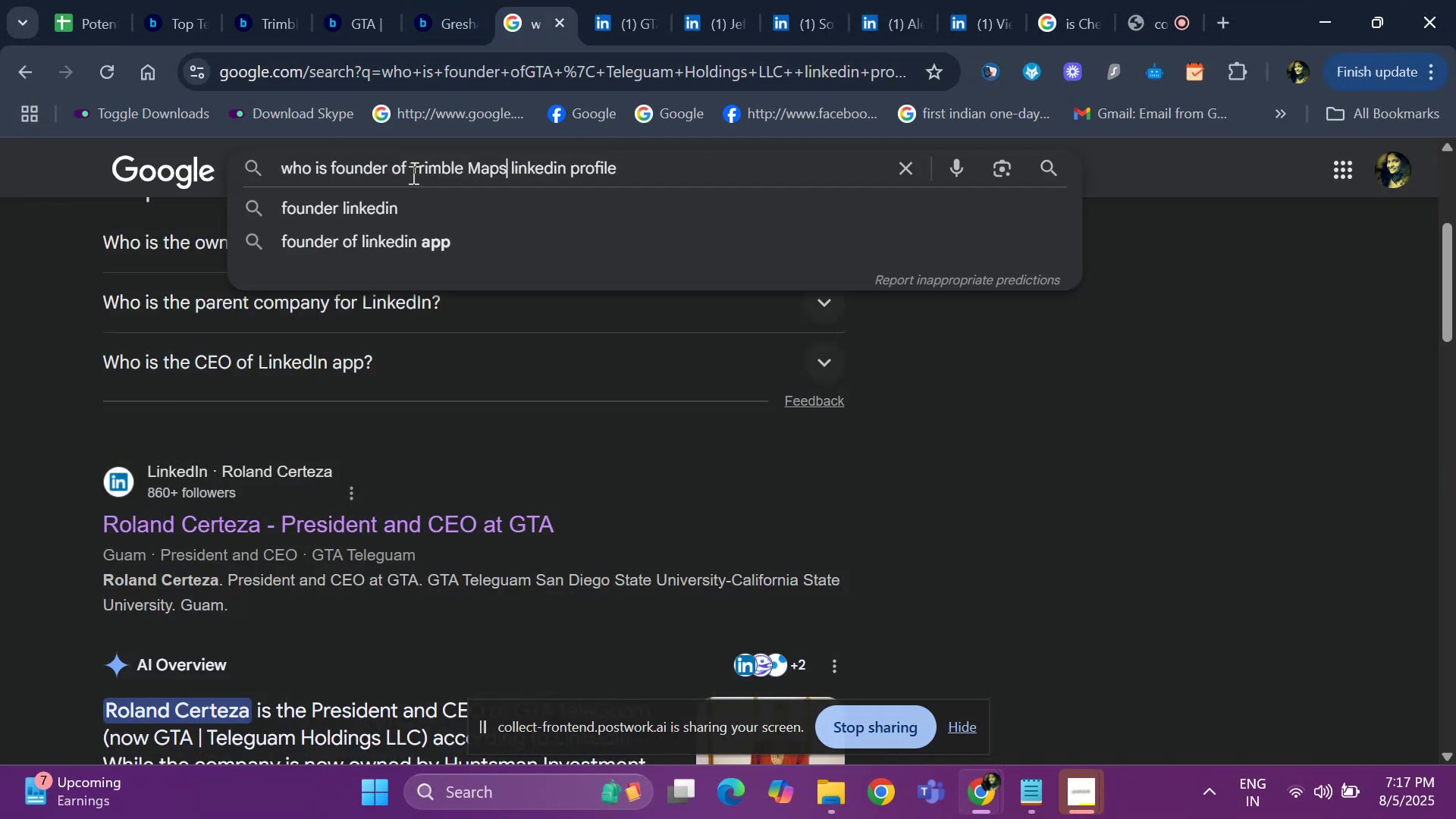 
key(Enter)
 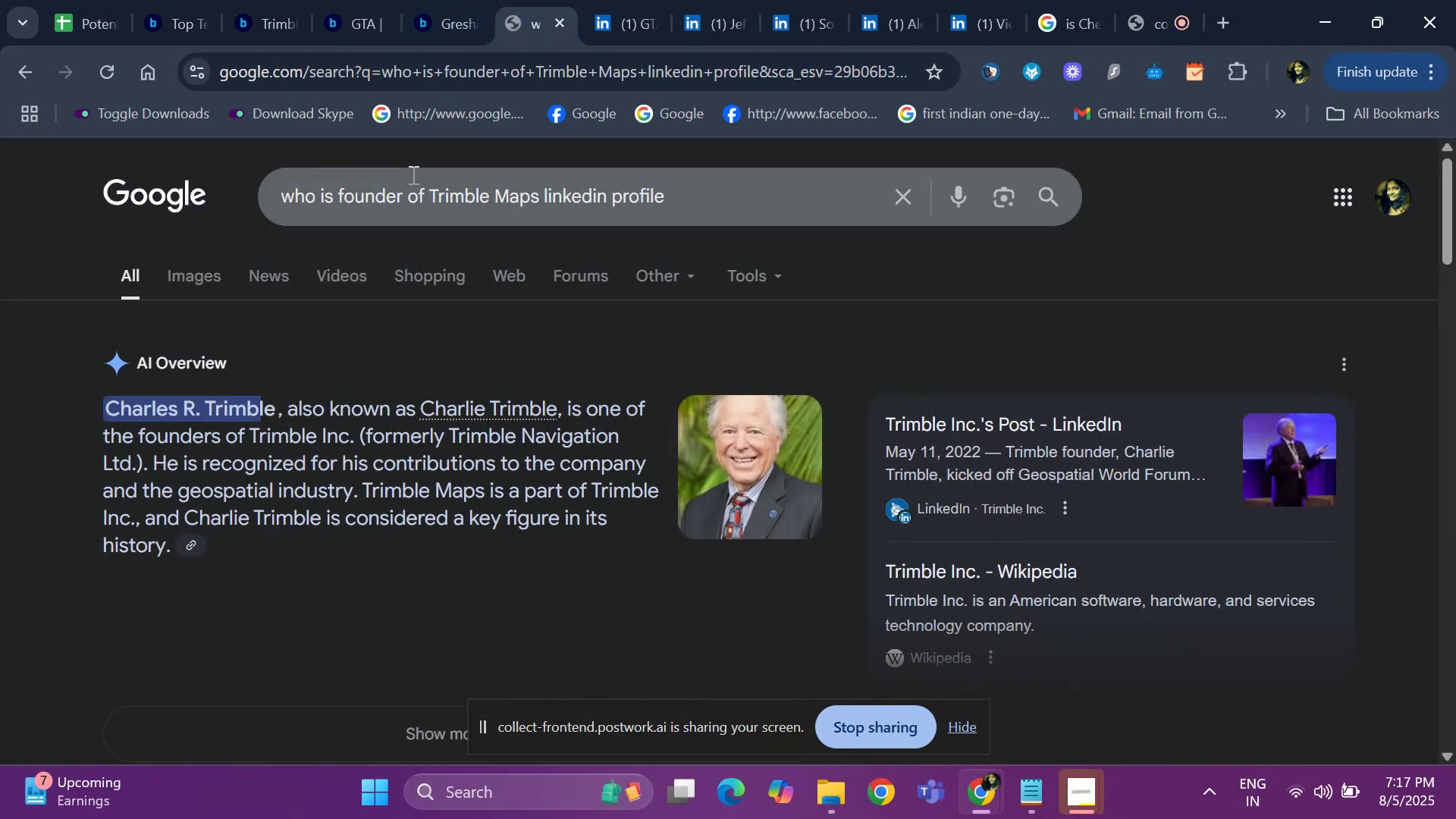 
scroll: coordinate [287, 535], scroll_direction: down, amount: 10.0
 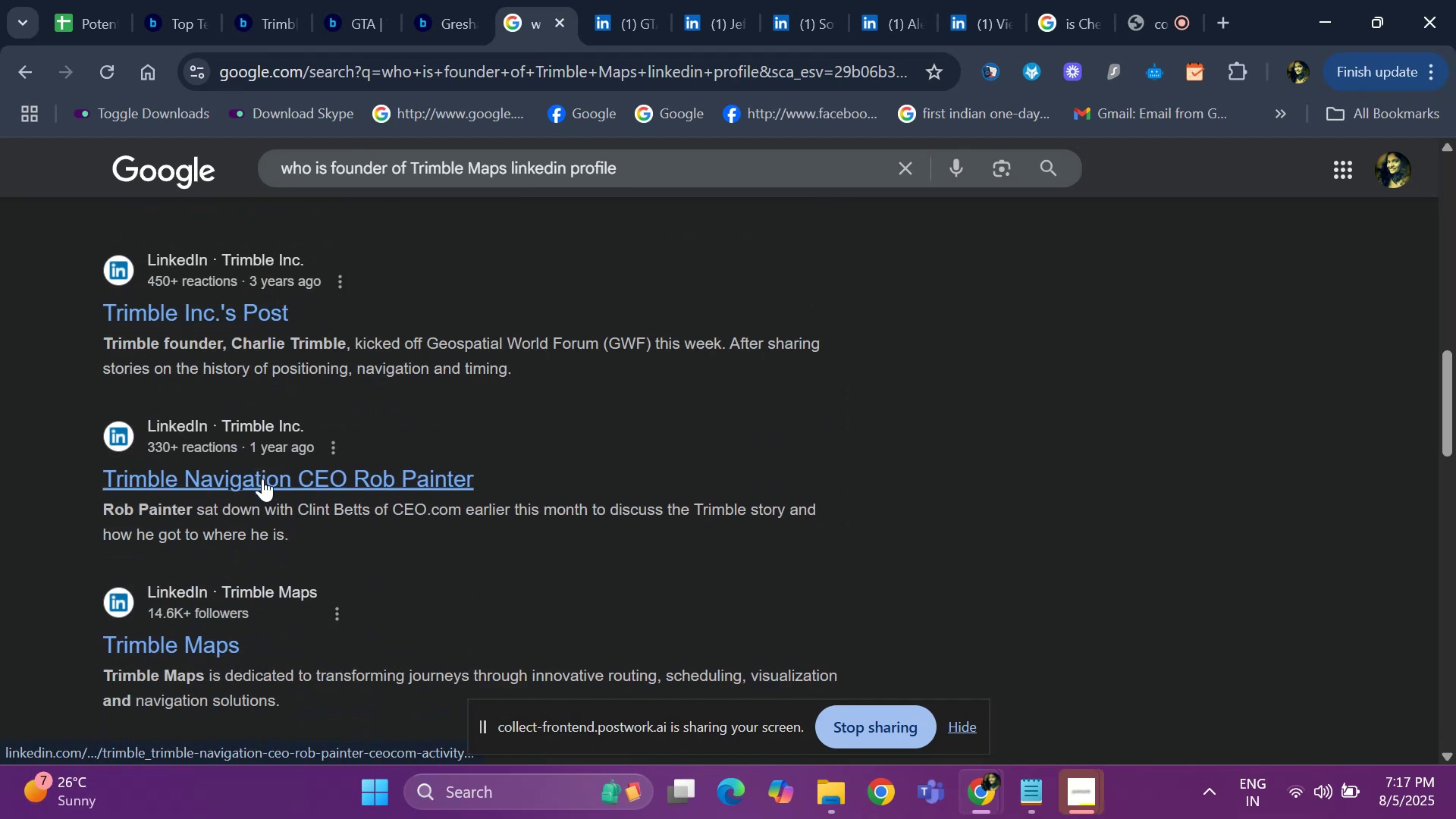 
right_click([268, 485])
 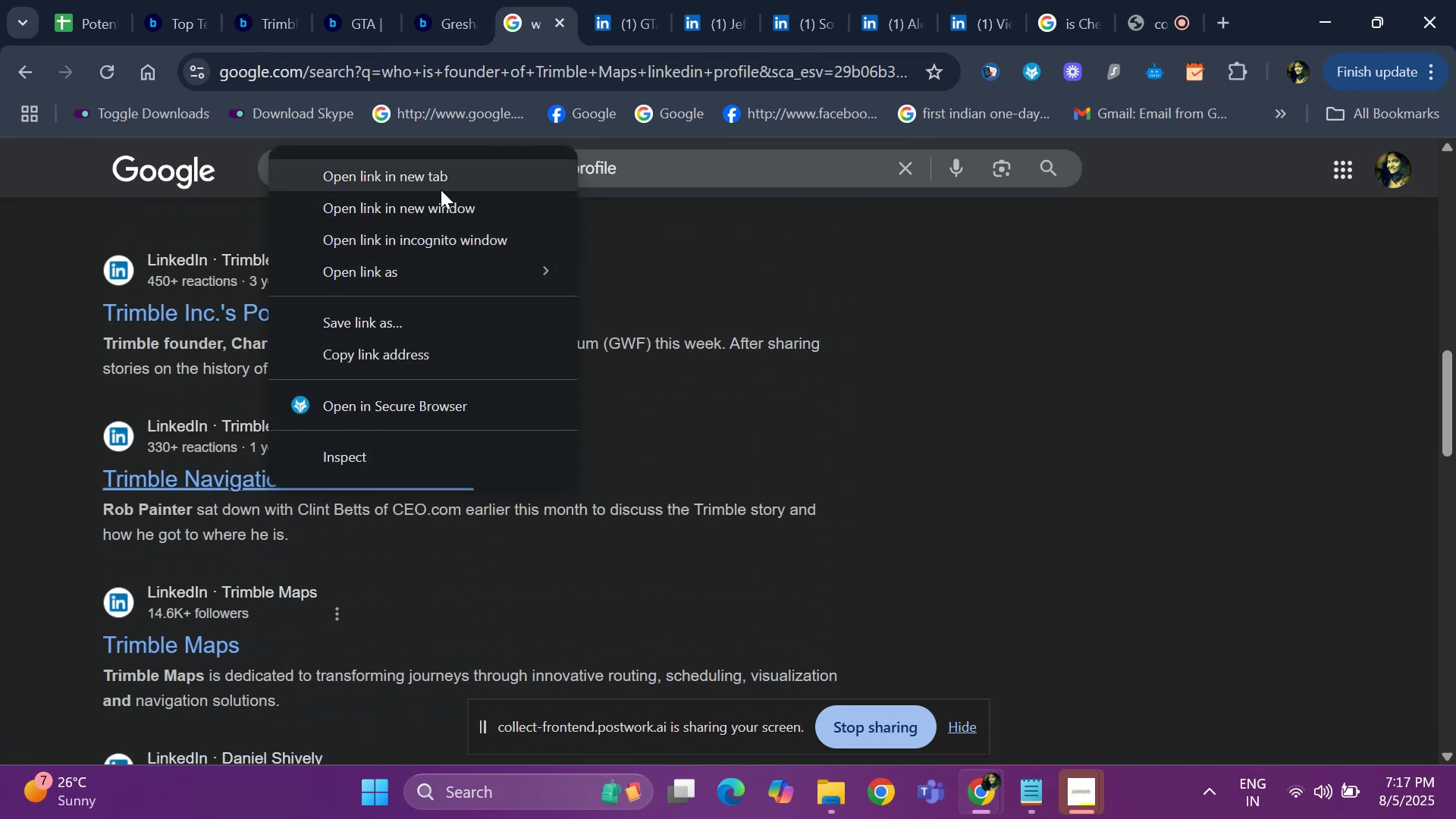 
left_click([443, 185])
 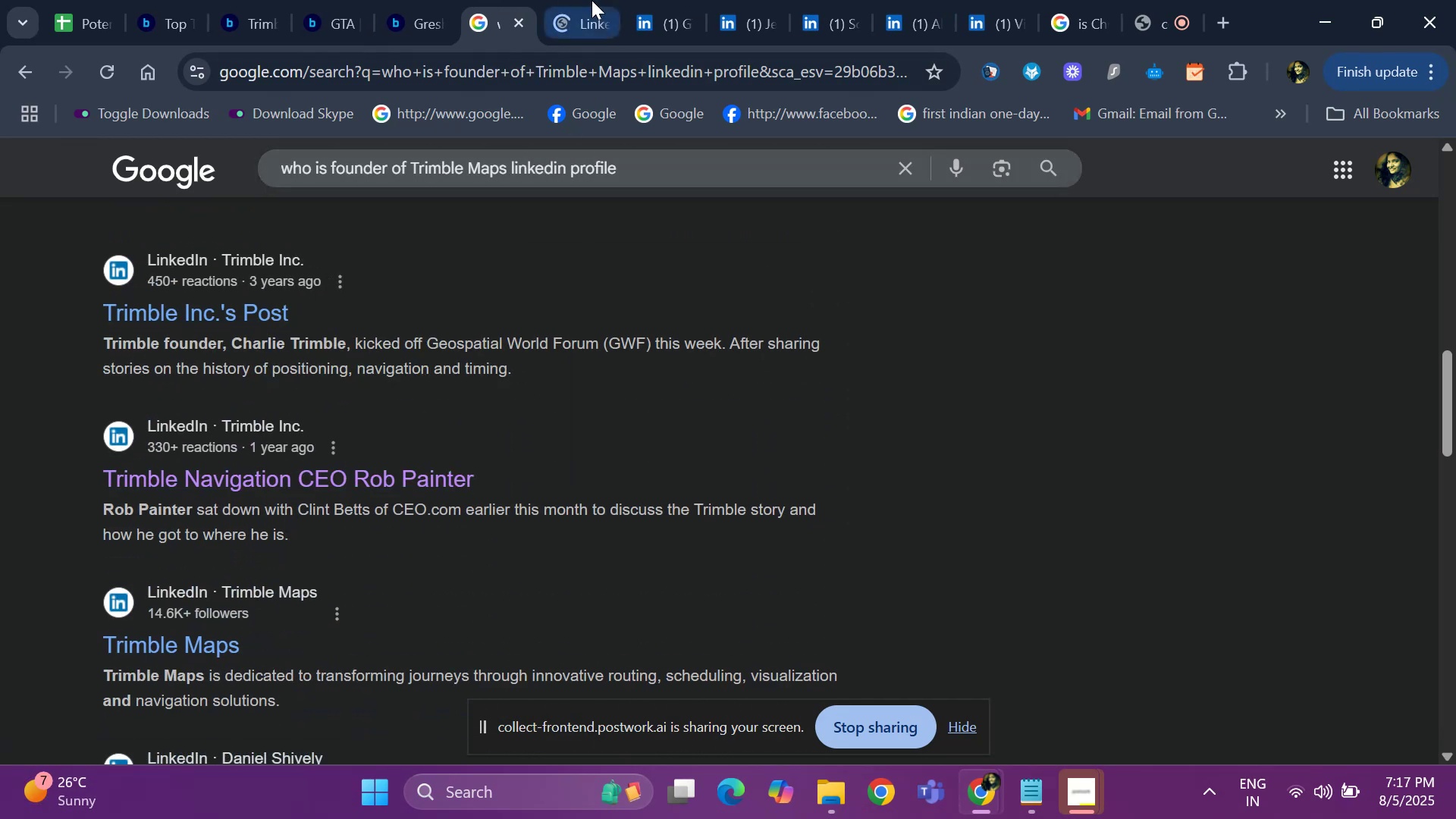 
left_click([592, 0])
 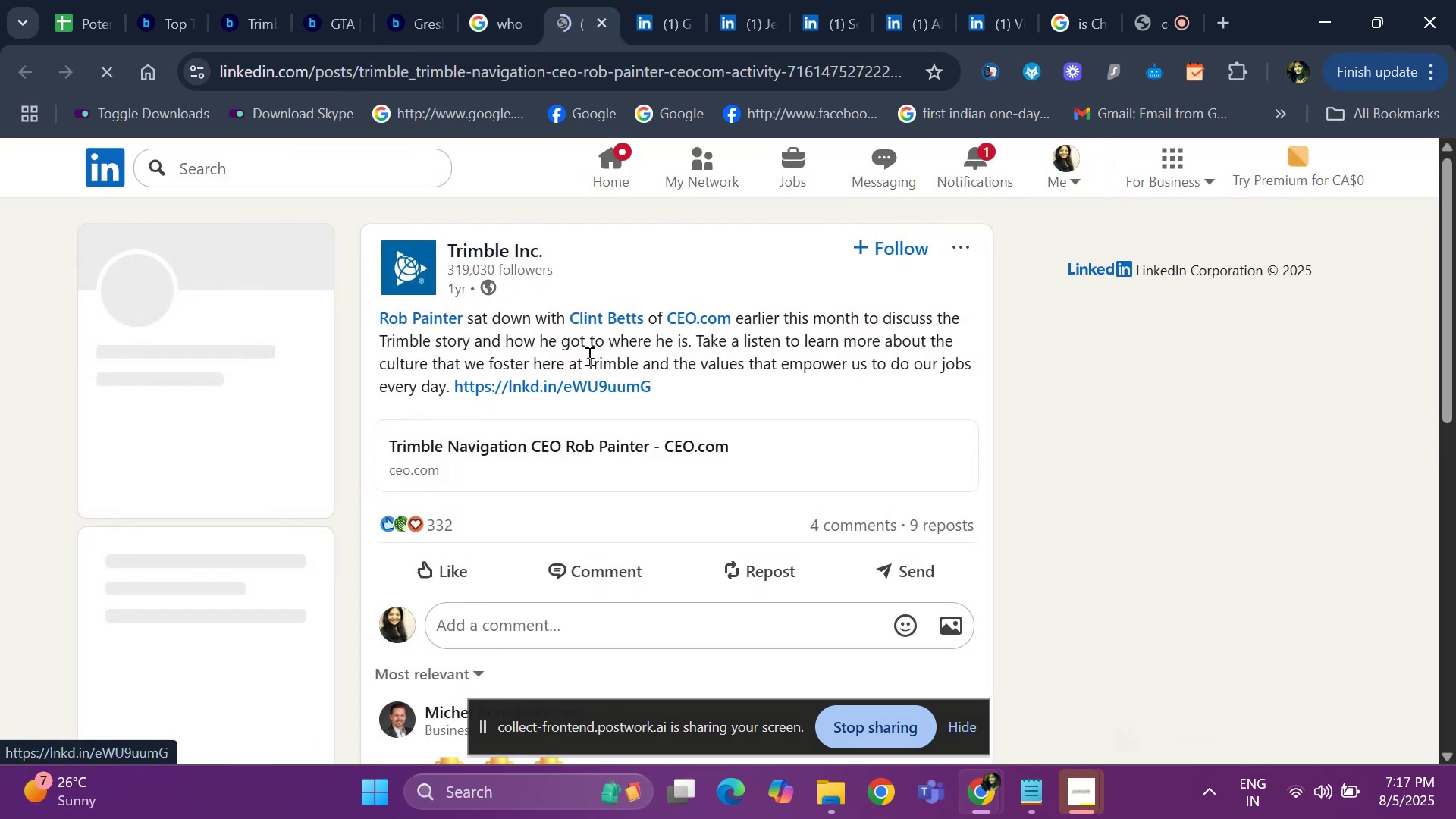 
left_click([422, 316])
 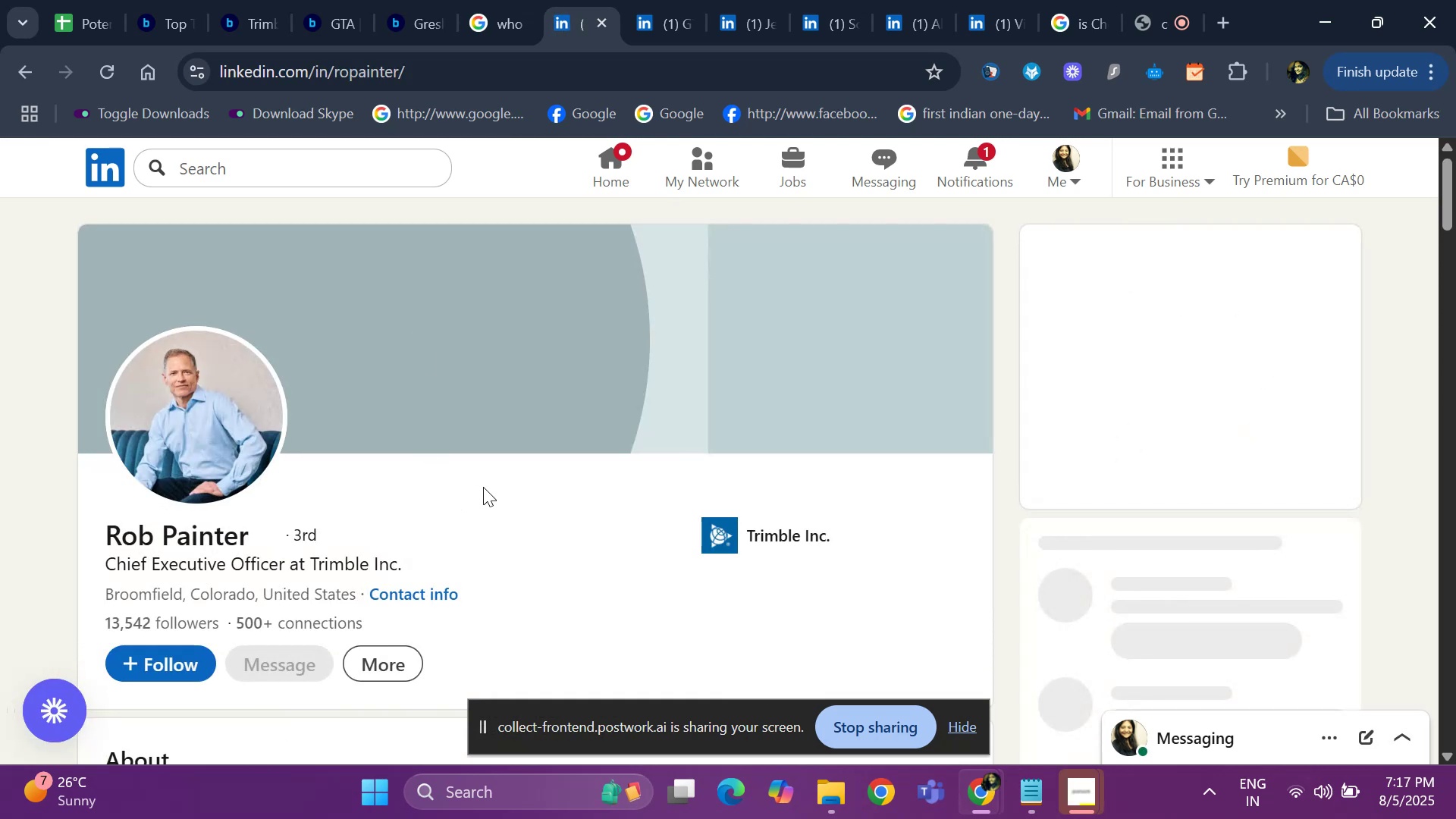 
scroll: coordinate [234, 398], scroll_direction: down, amount: 14.0
 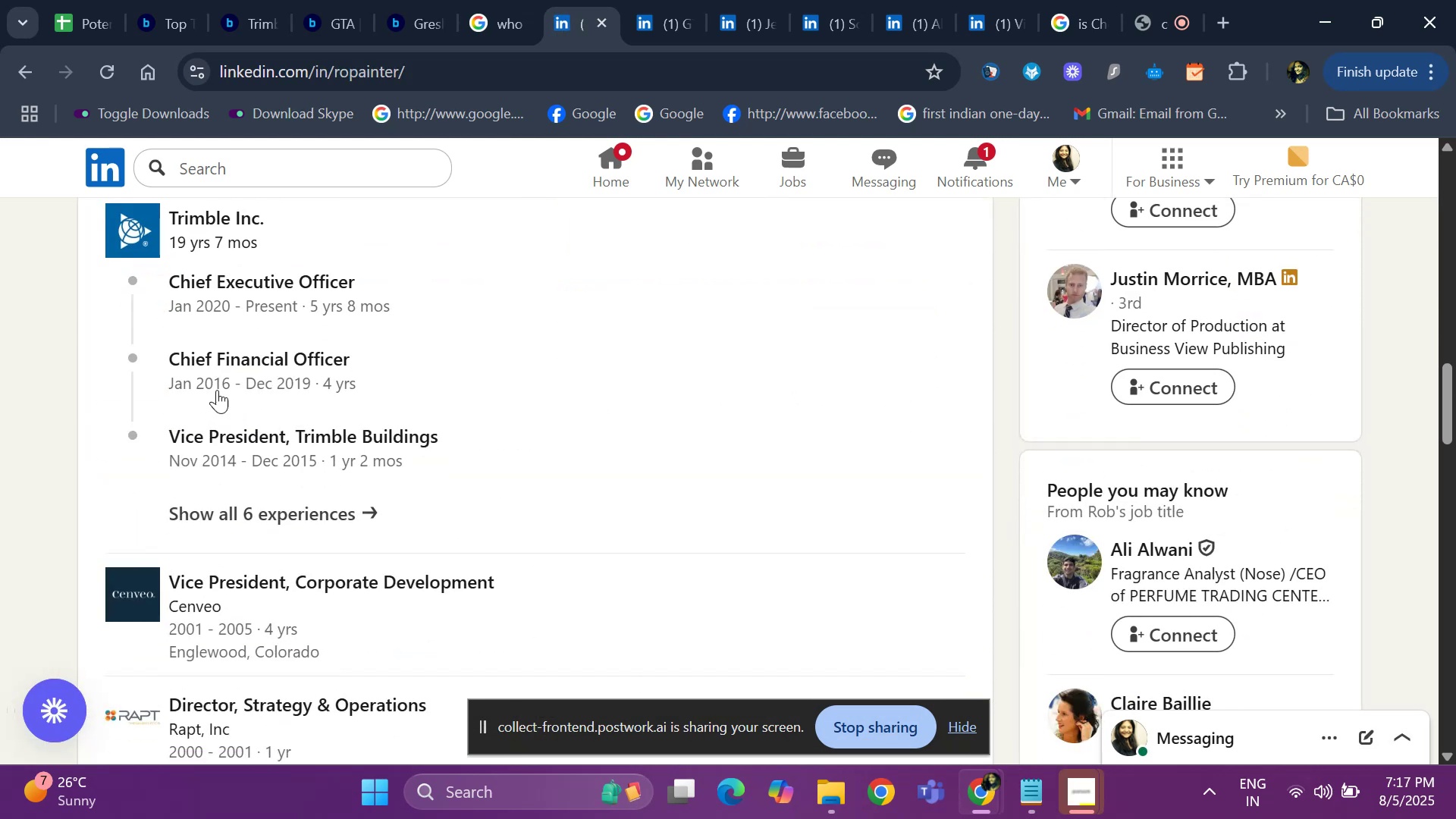 
scroll: coordinate [215, 387], scroll_direction: up, amount: 2.0
 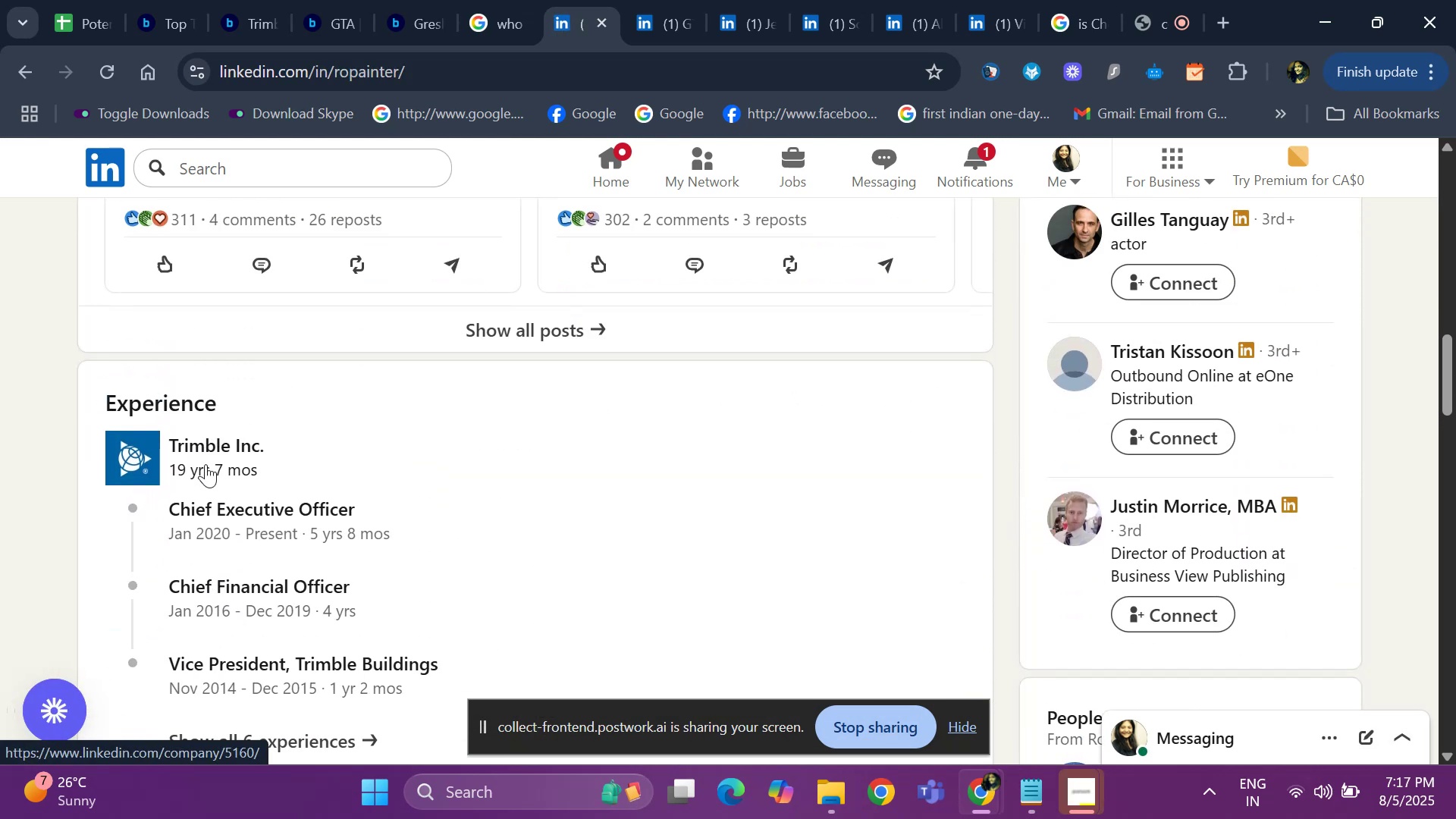 
right_click([206, 464])
 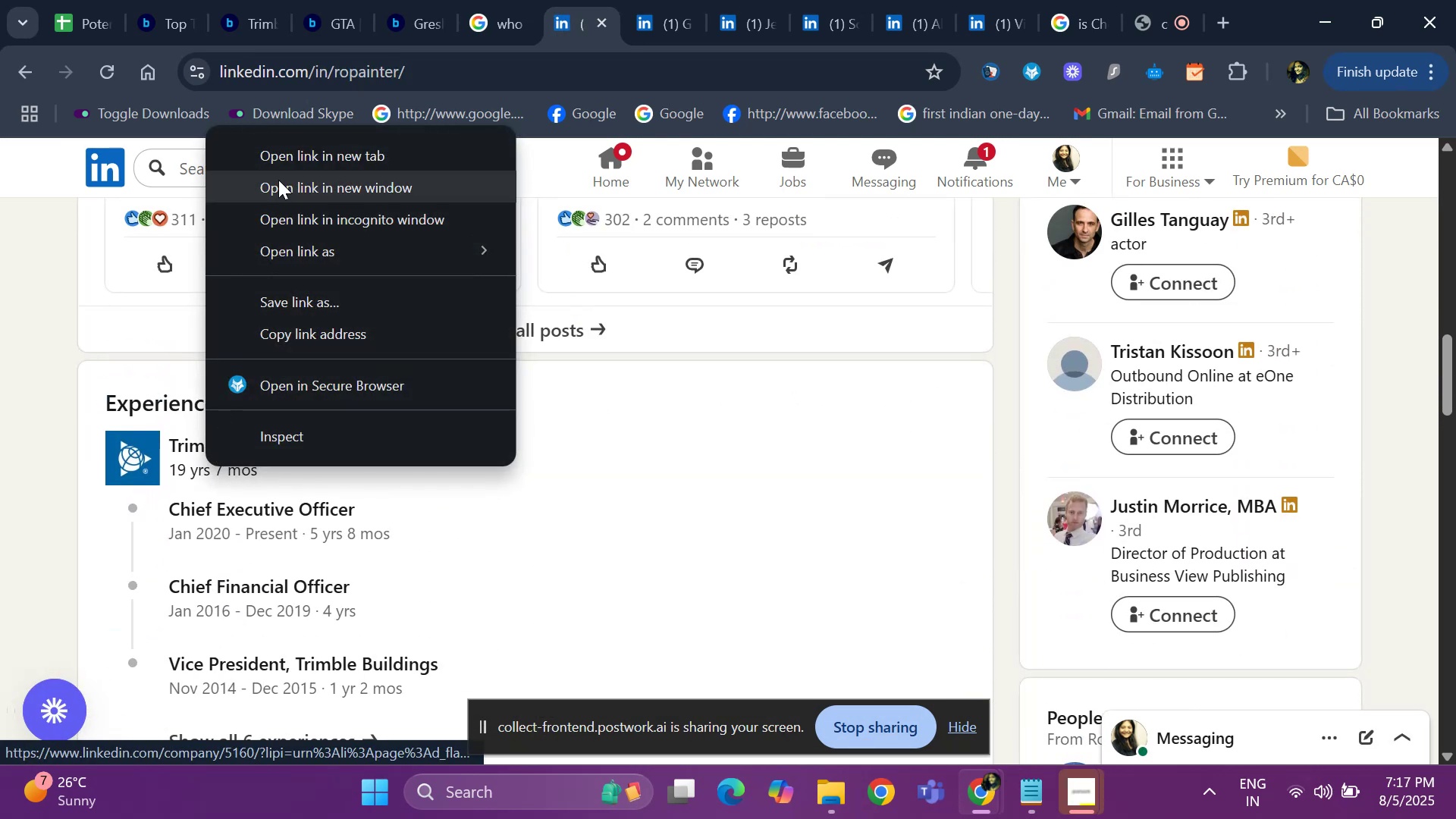 
left_click([290, 163])
 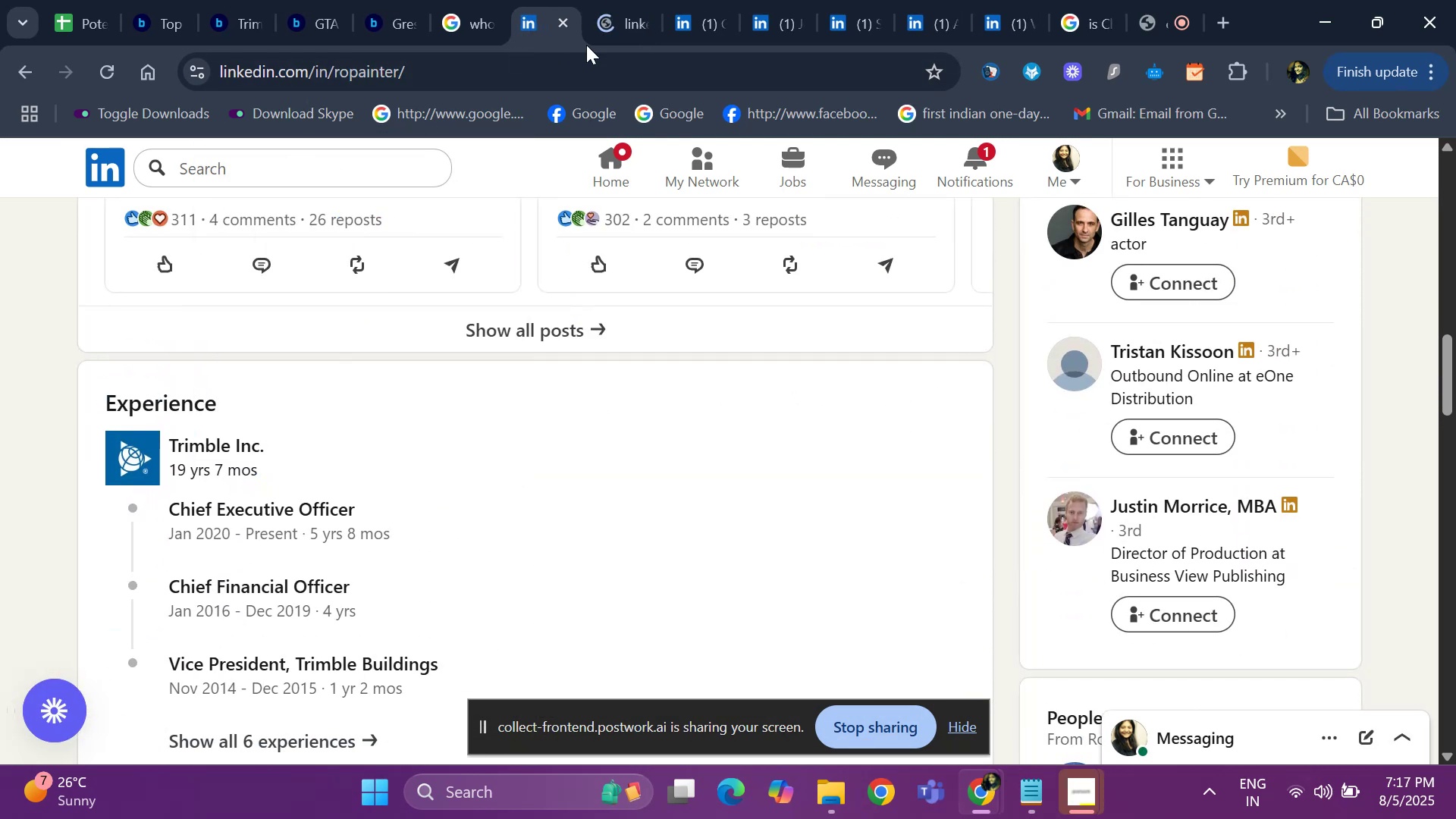 
left_click([635, 24])
 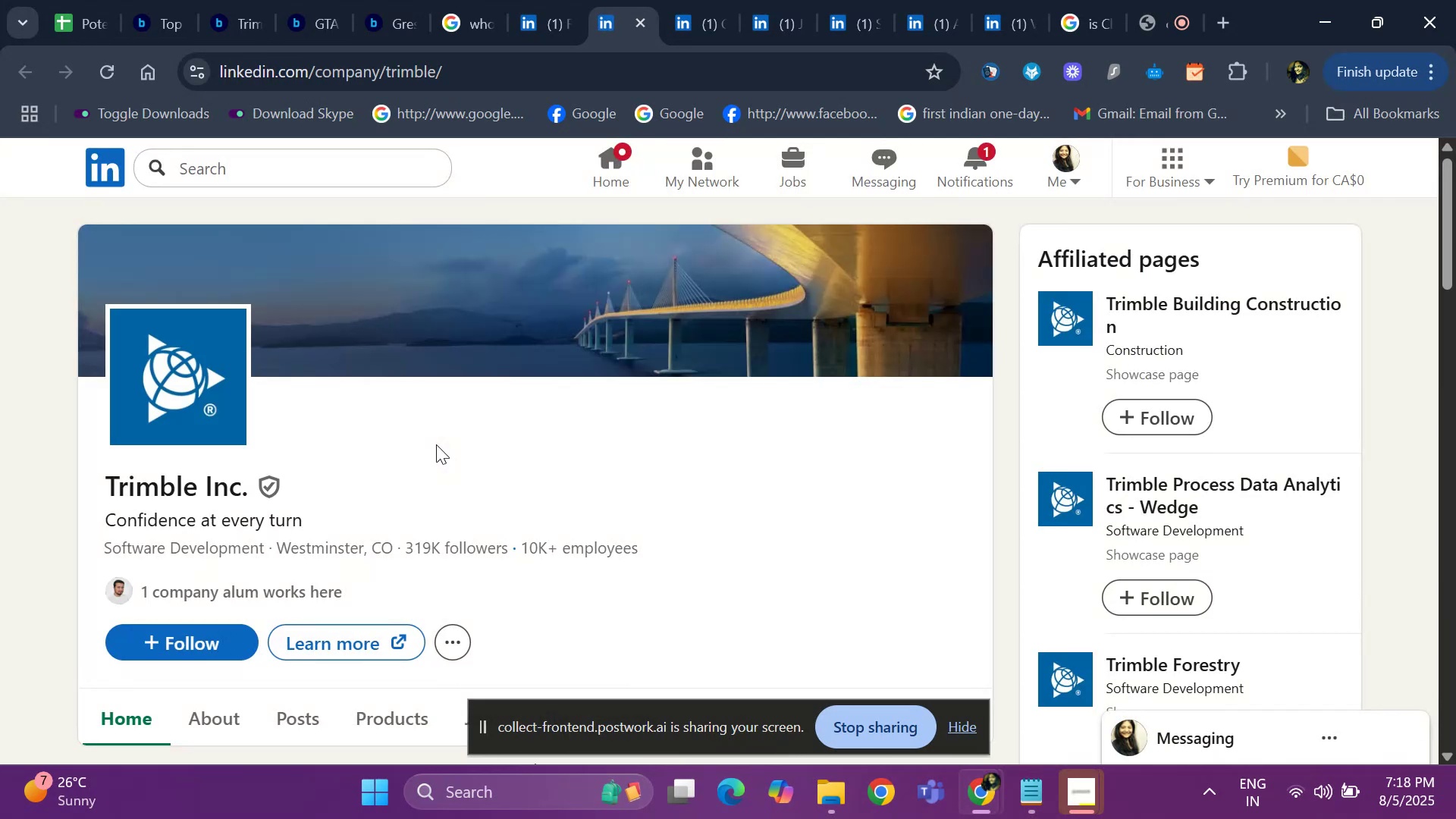 
wait(6.15)
 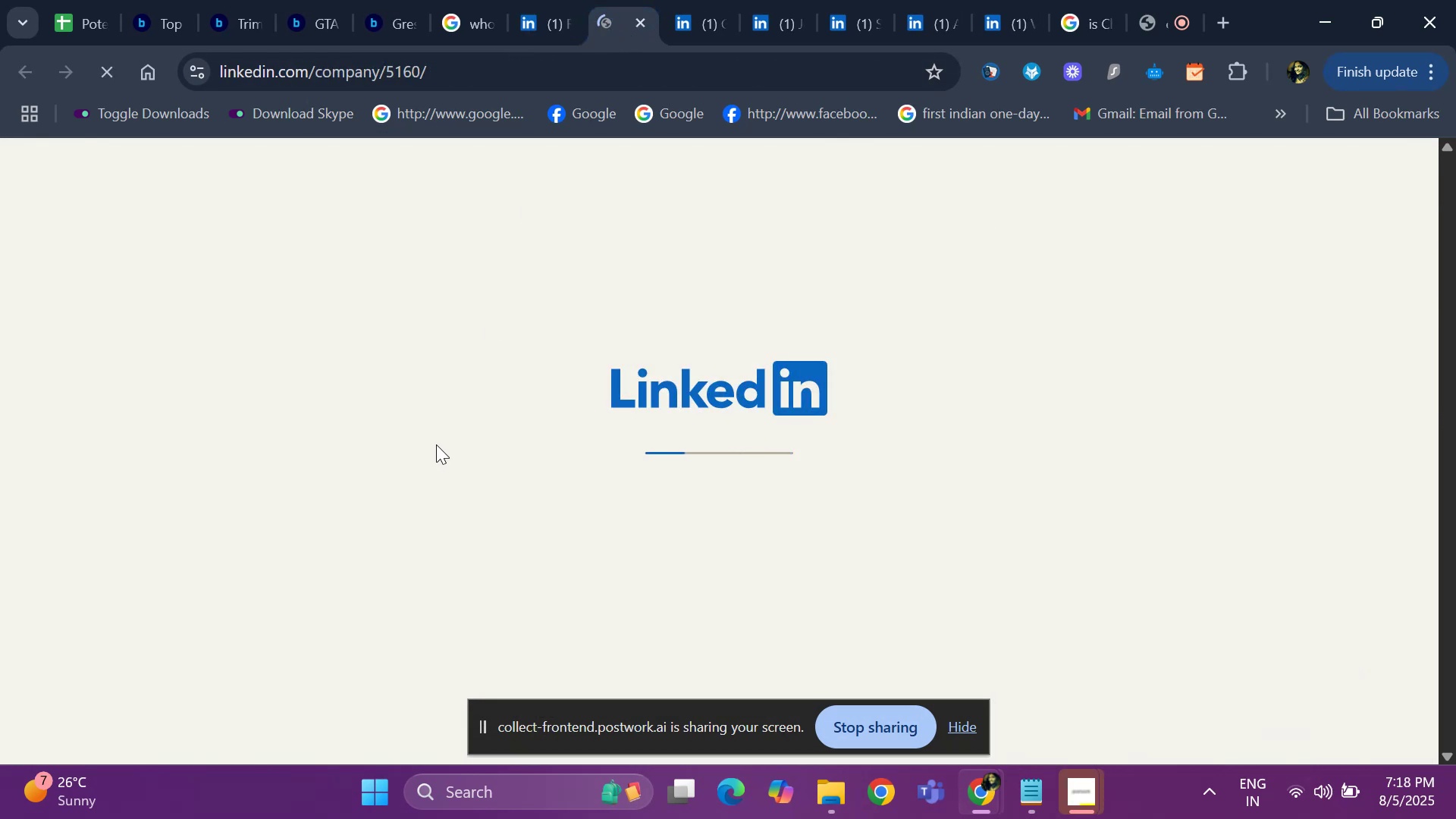 
left_click([639, 27])
 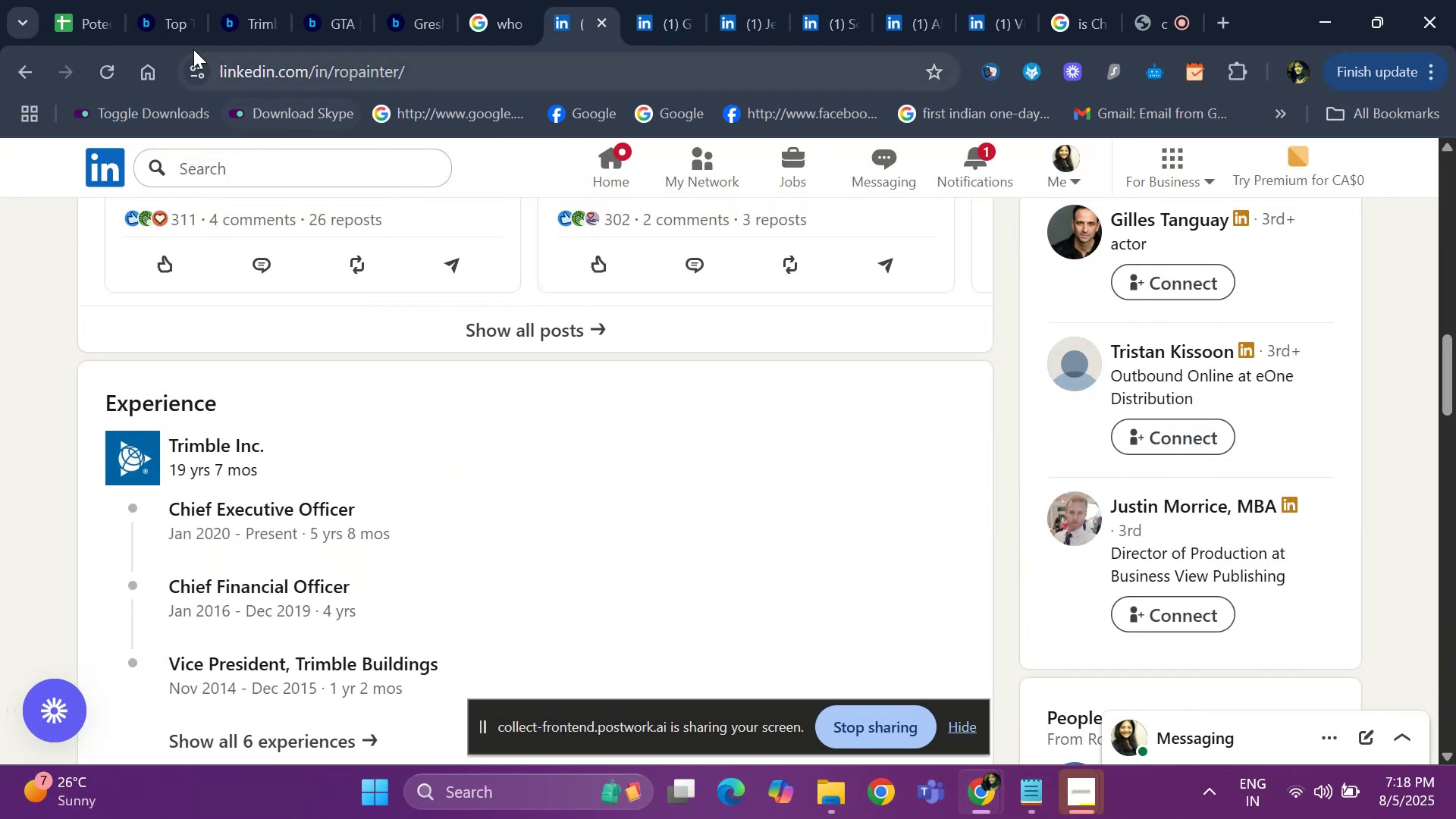 
left_click([173, 25])
 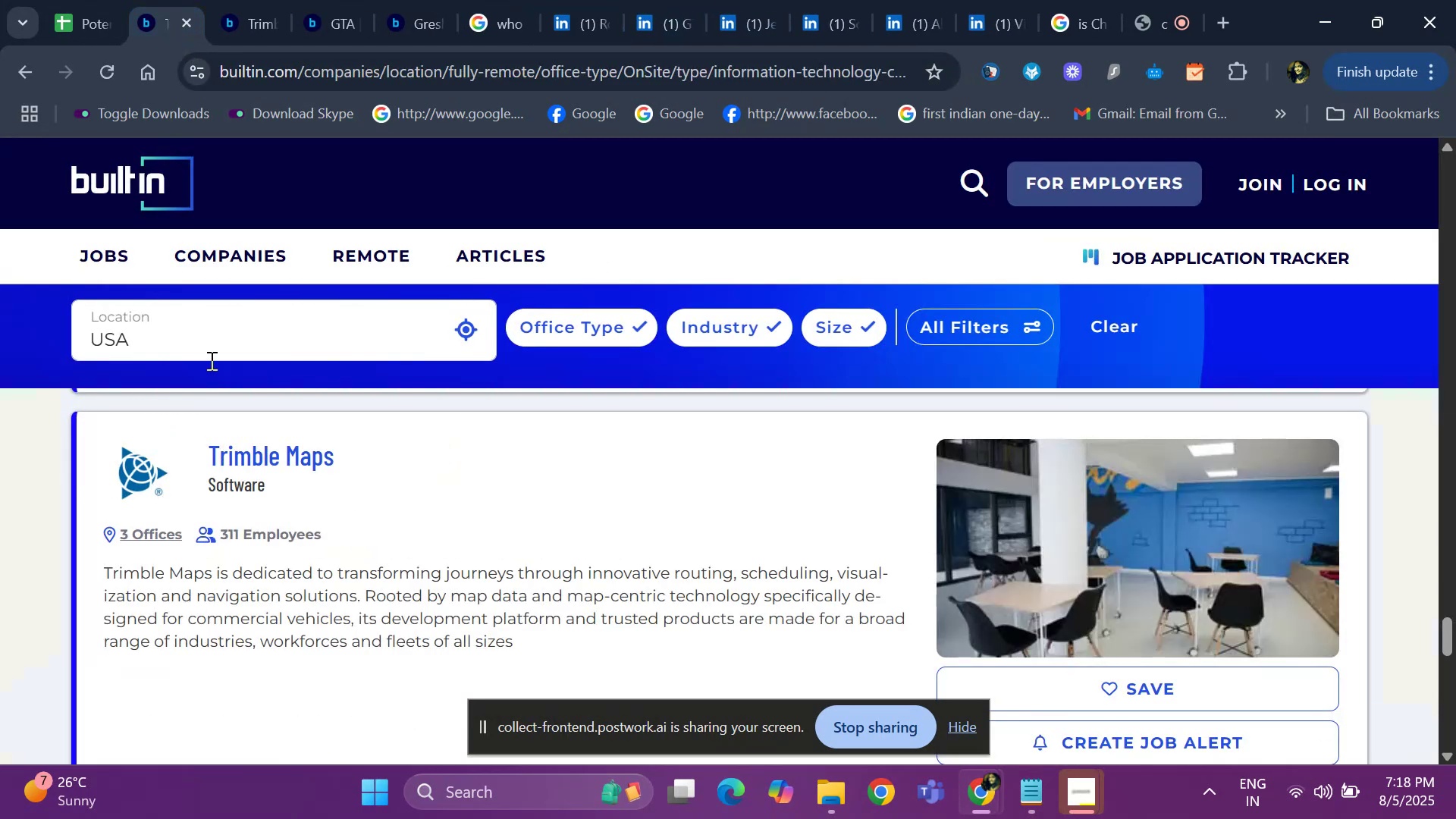 
scroll: coordinate [256, 522], scroll_direction: down, amount: 5.0
 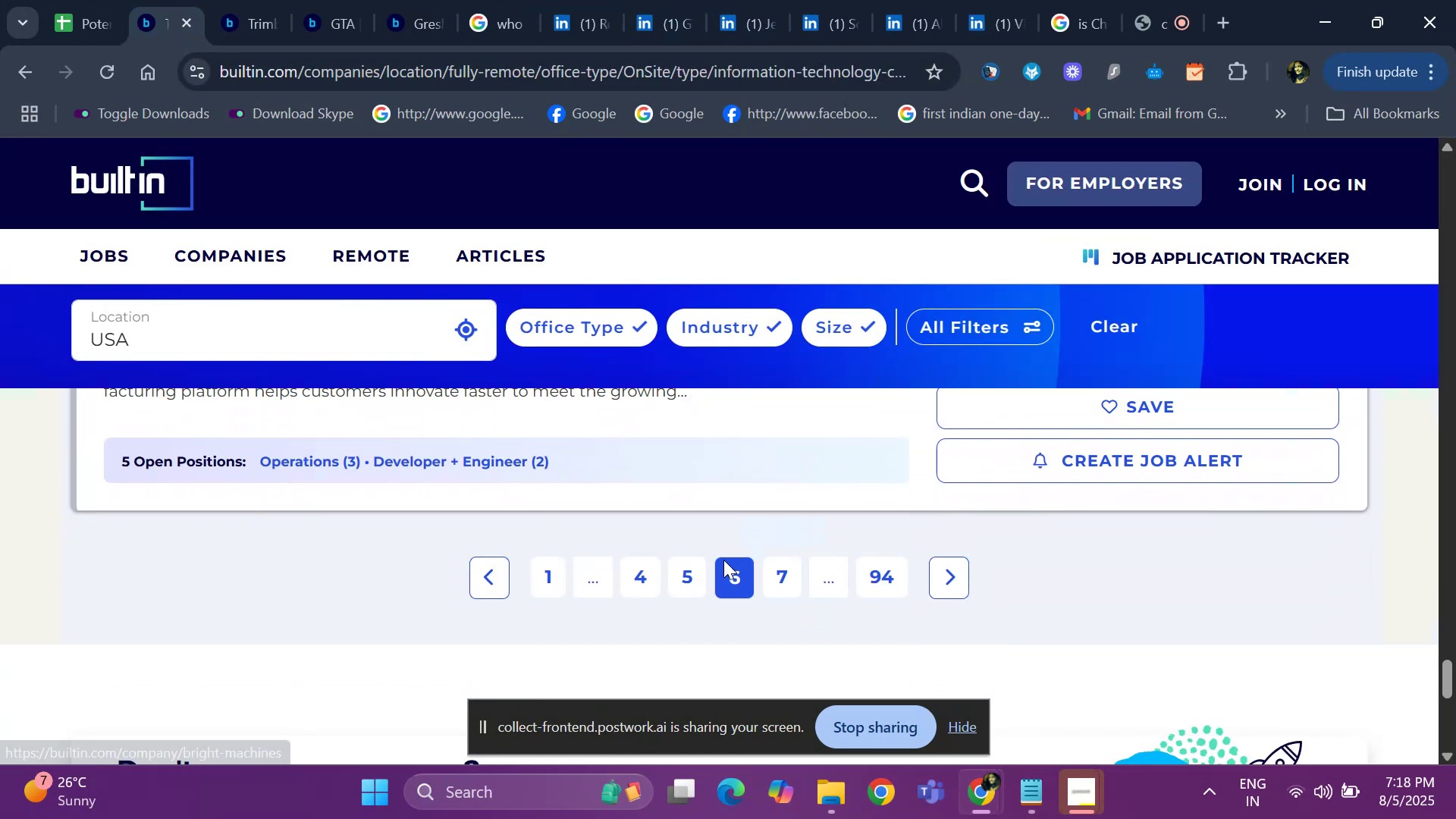 
left_click([774, 578])
 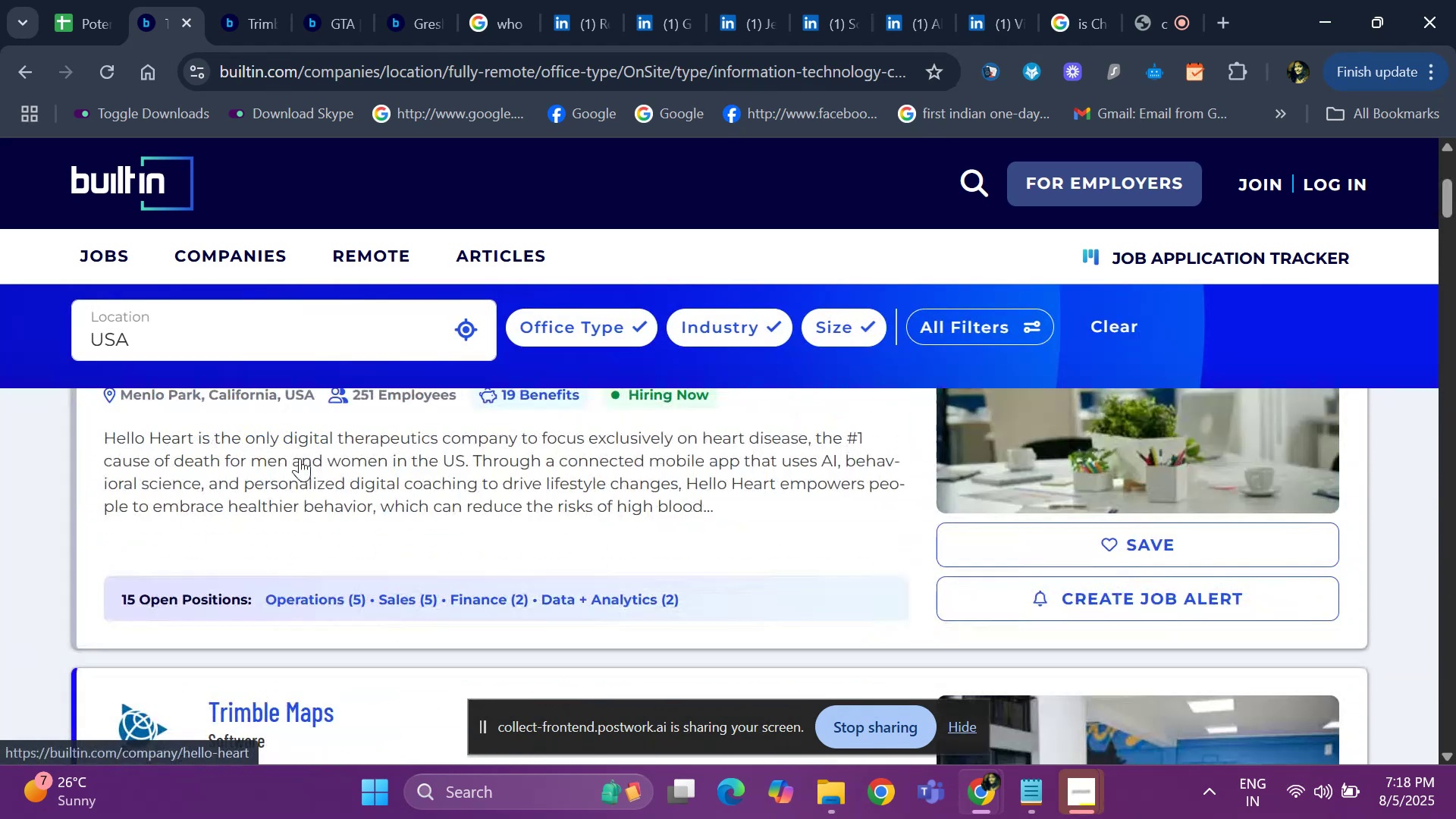 
scroll: coordinate [257, 570], scroll_direction: down, amount: 9.0
 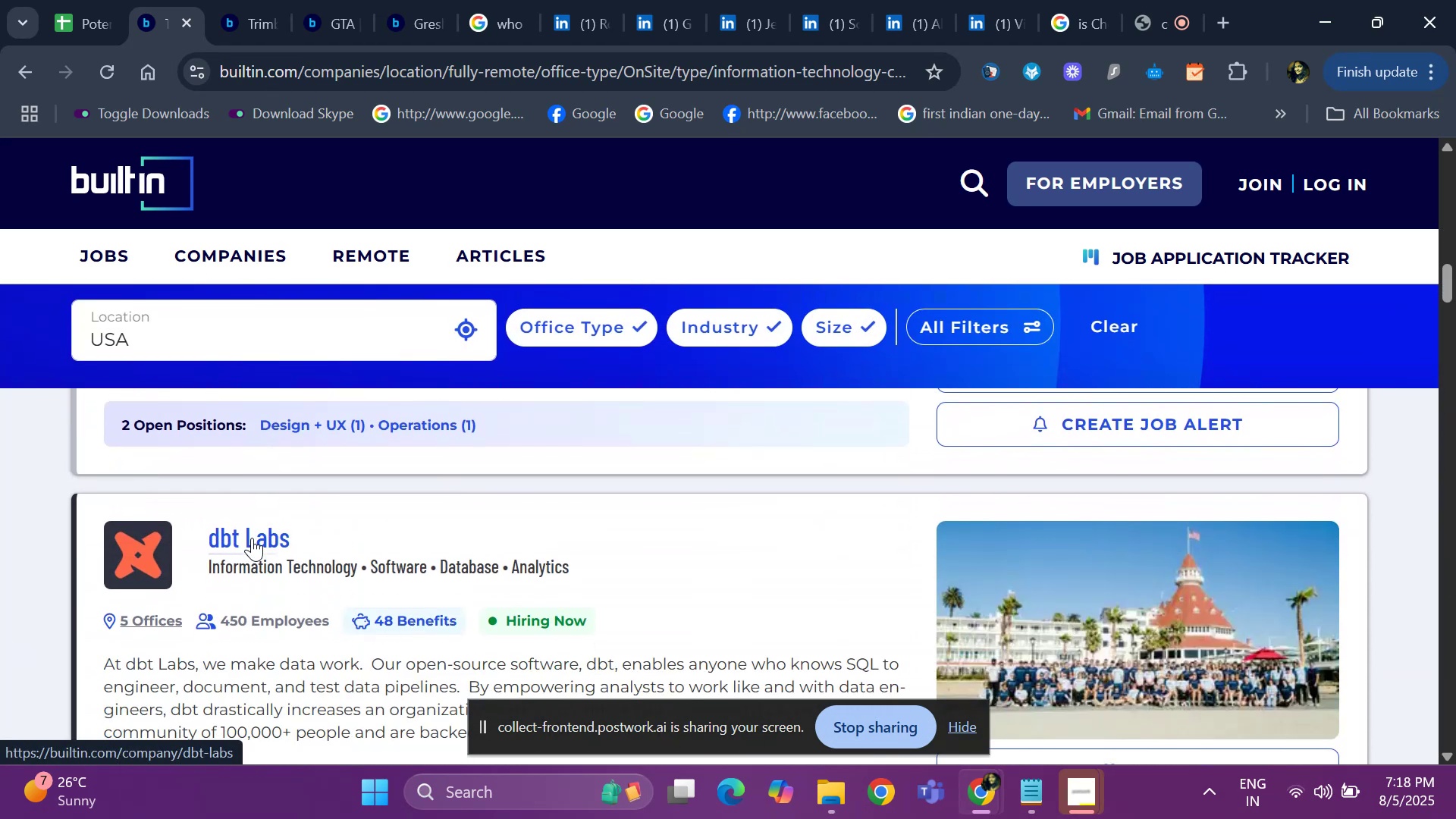 
right_click([252, 538])
 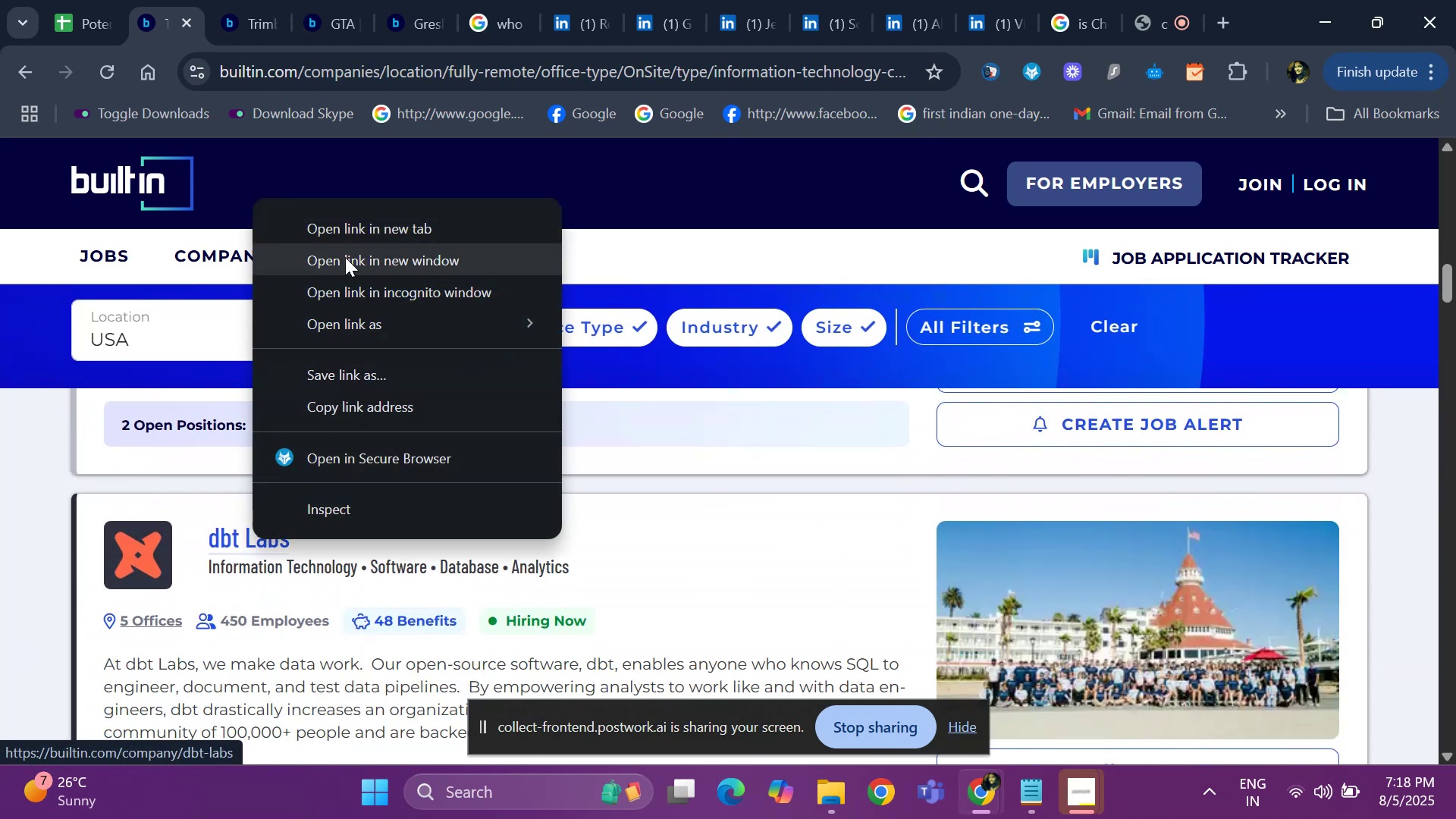 
left_click([357, 230])
 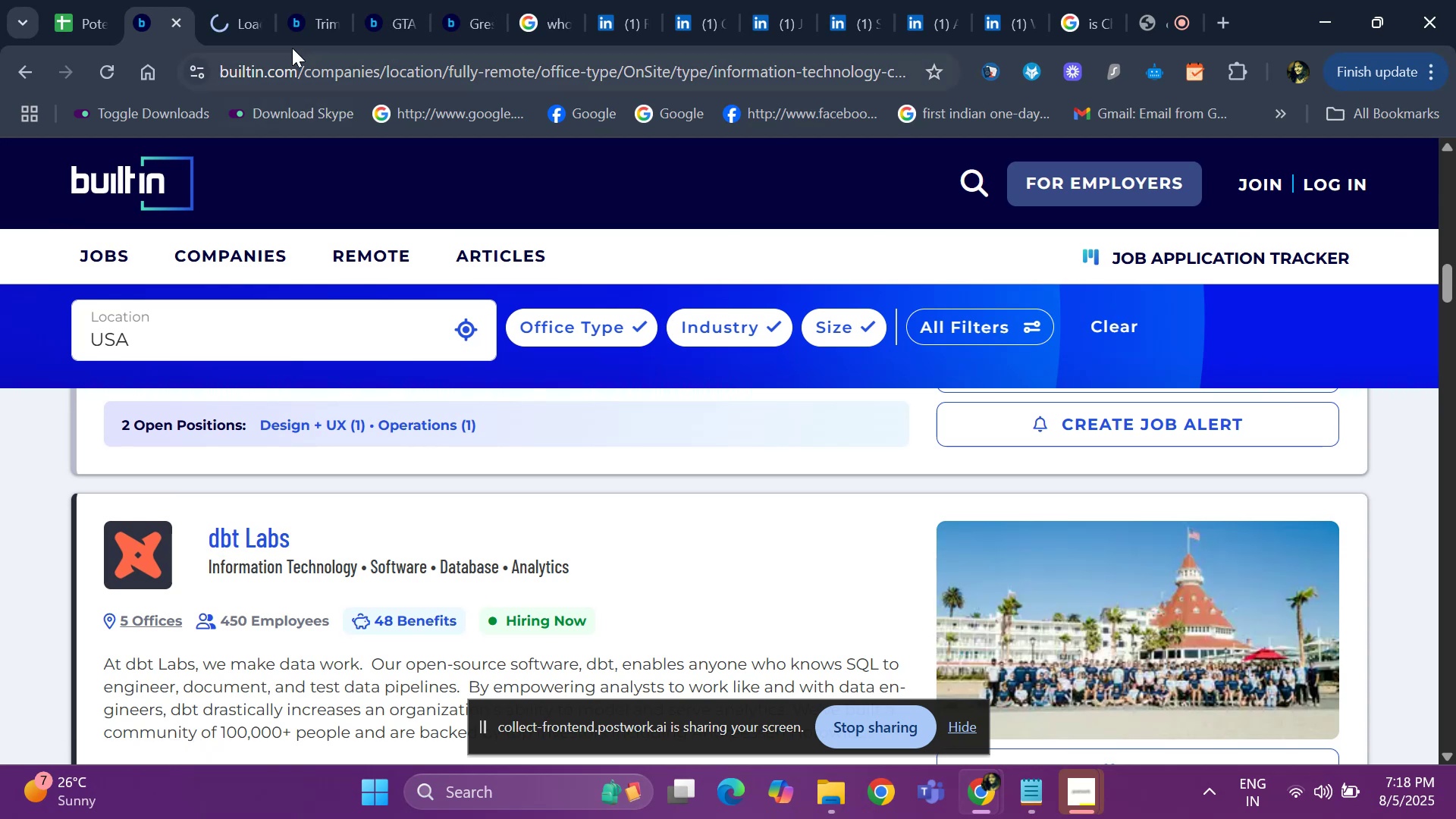 
left_click([300, 29])
 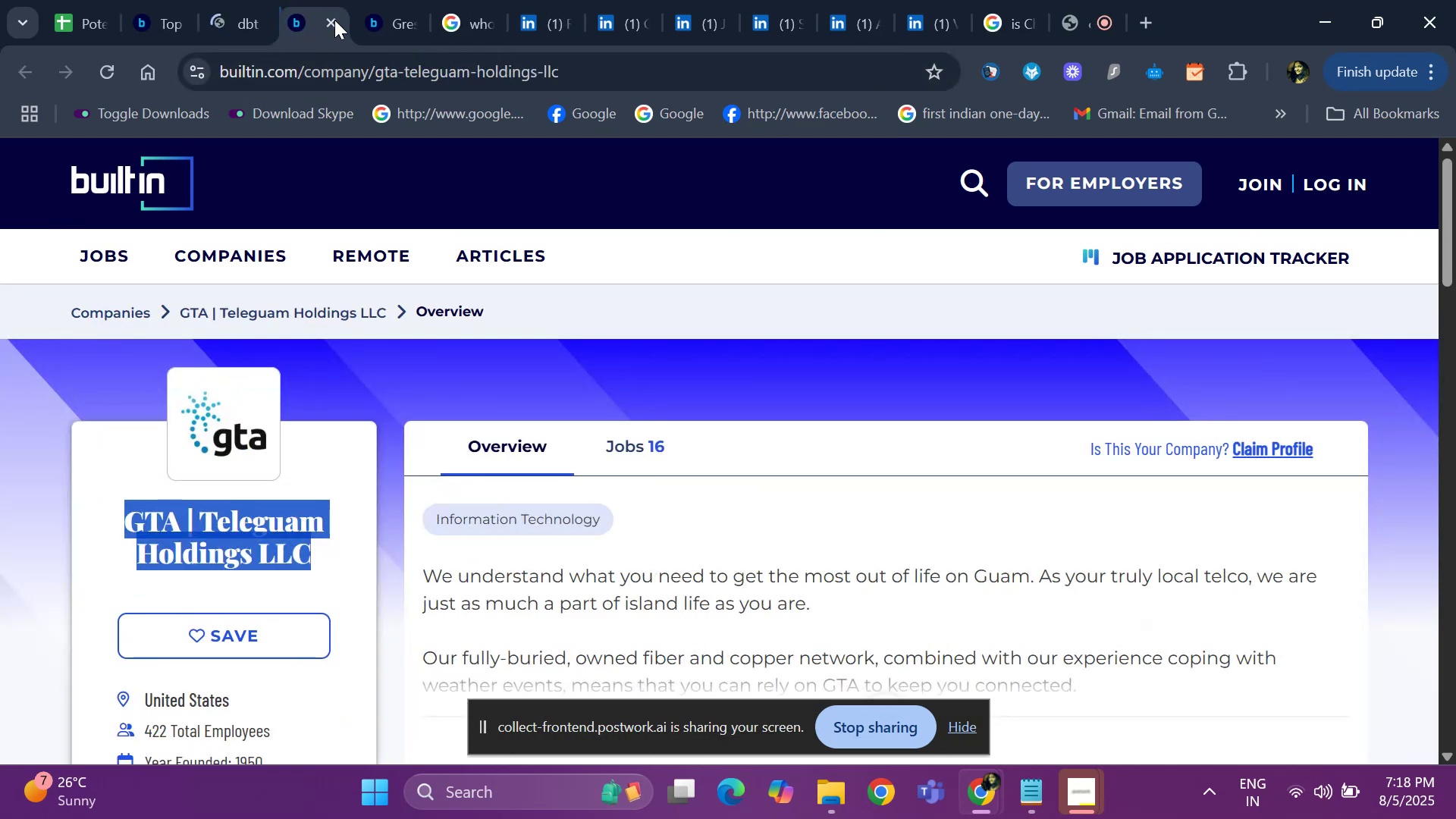 
left_click([334, 20])
 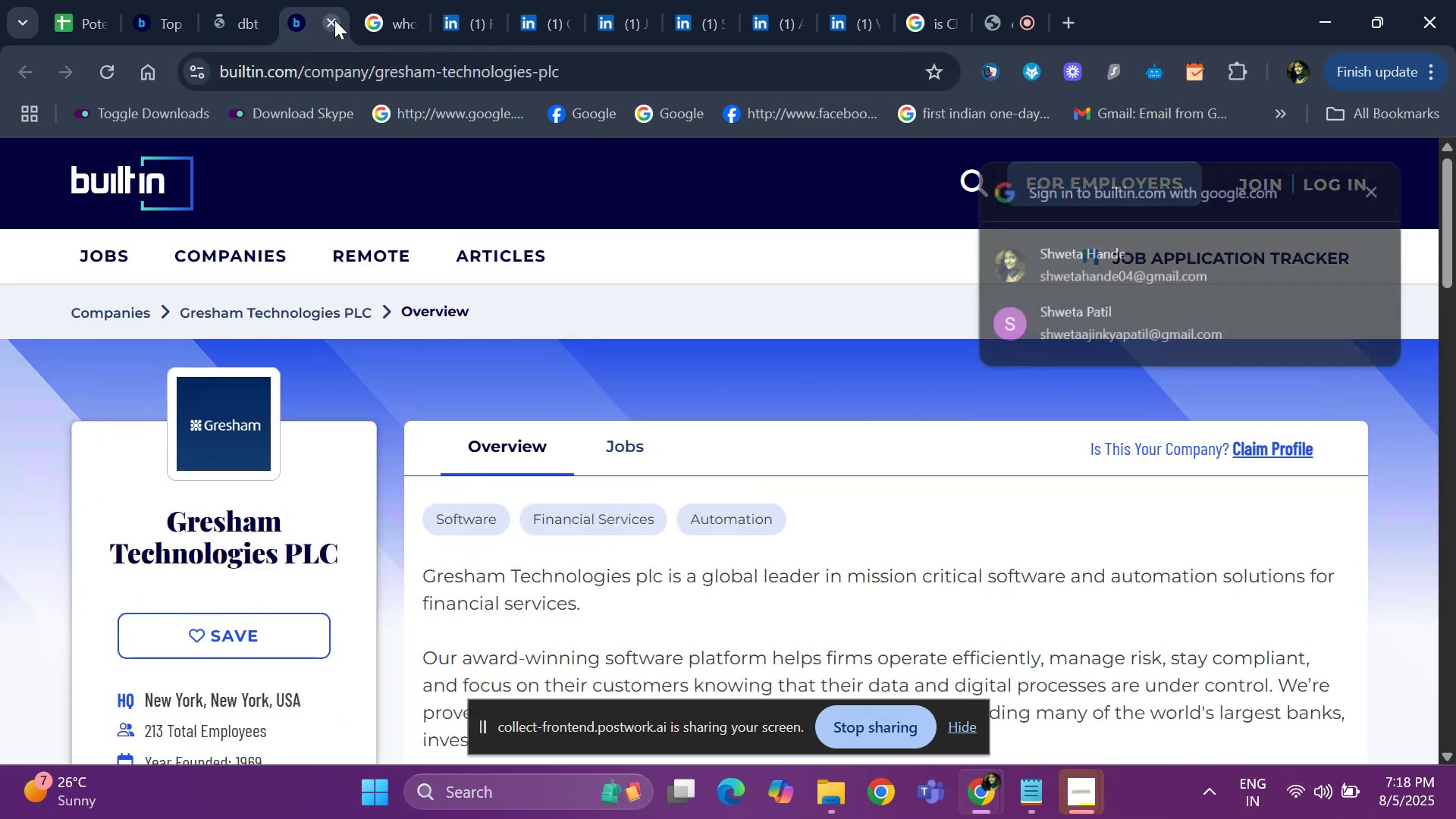 
left_click([334, 20])
 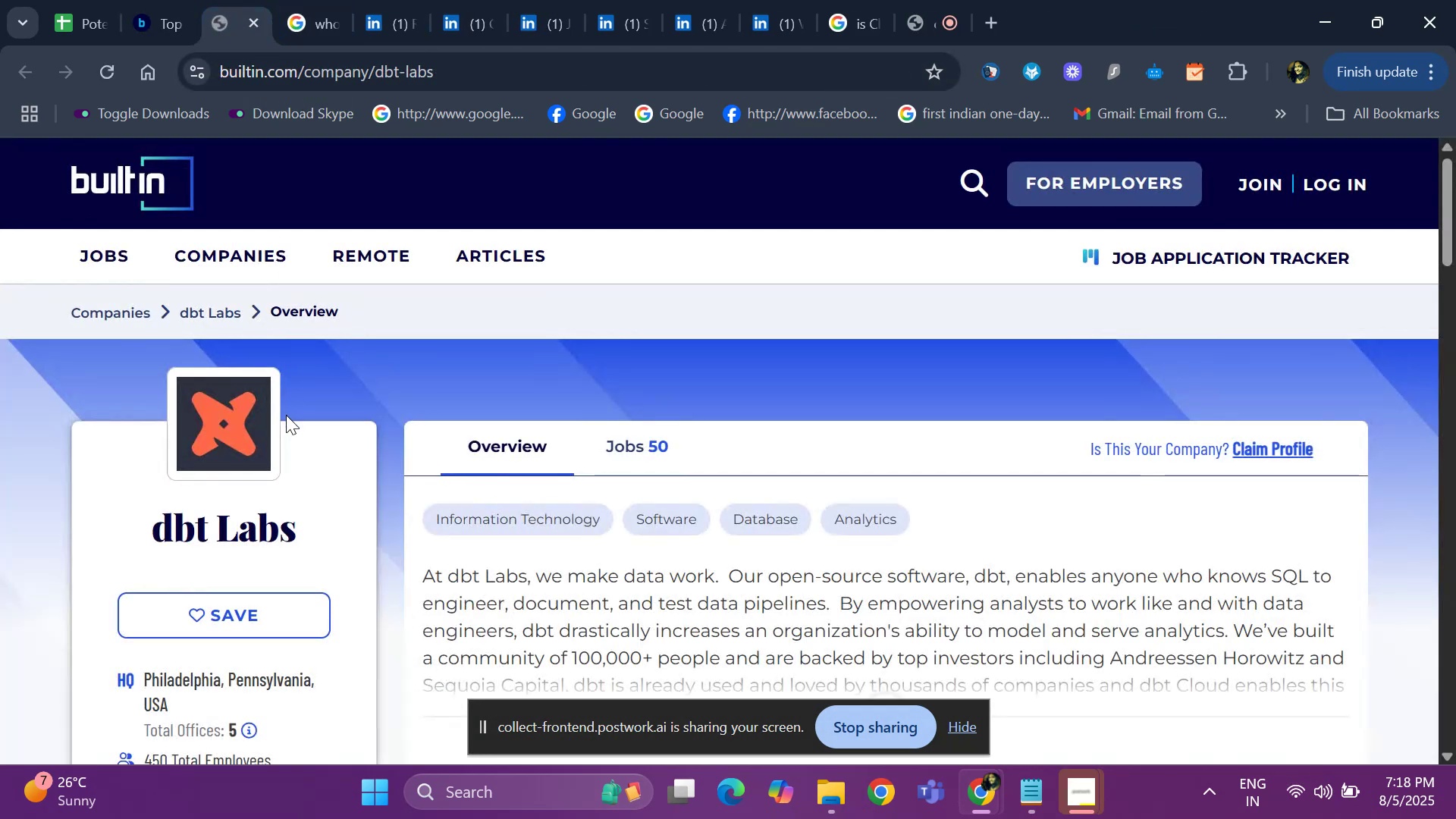 
left_click_drag(start_coordinate=[136, 537], to_coordinate=[315, 546])
 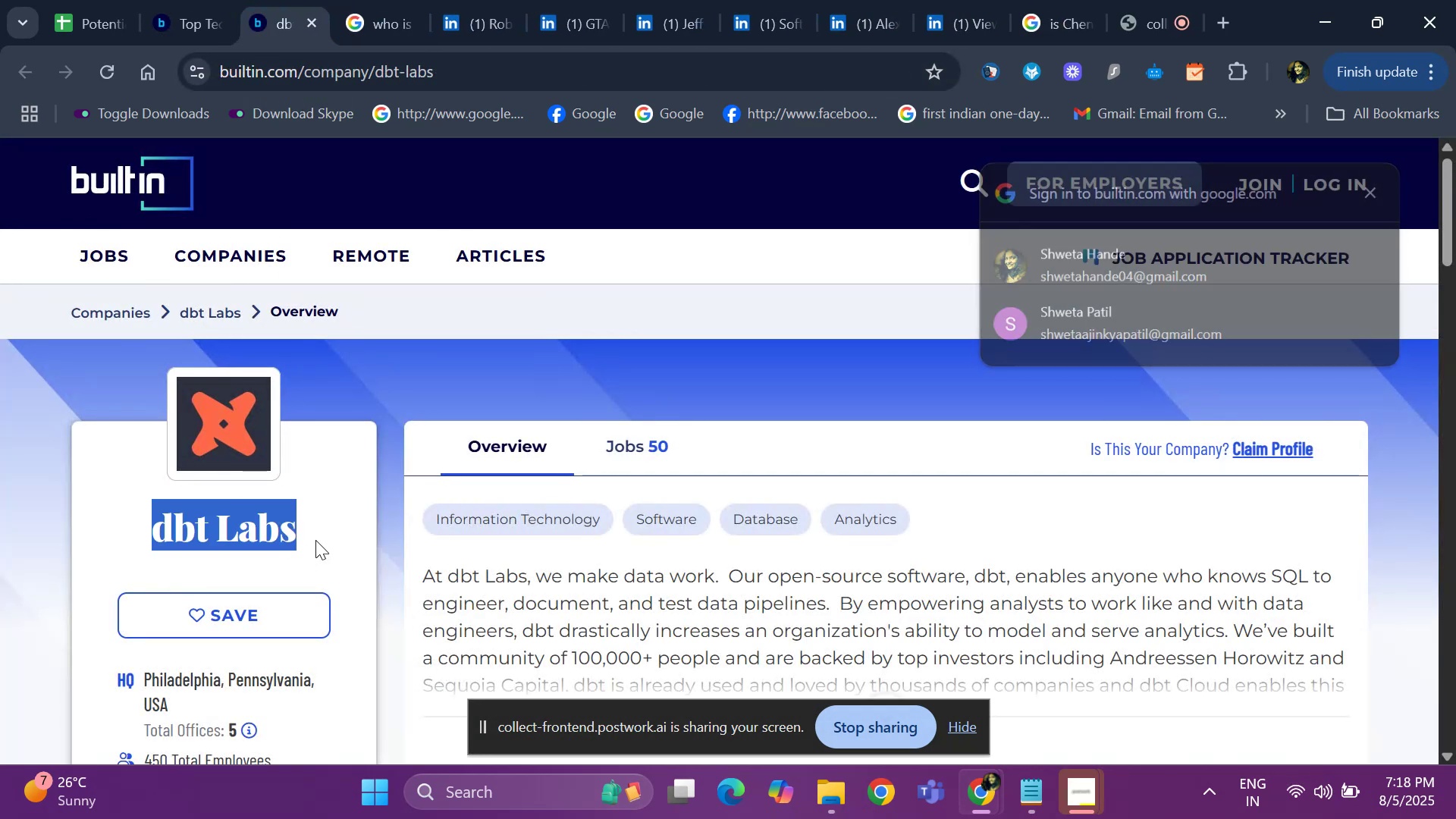 
key(Control+ControlLeft)
 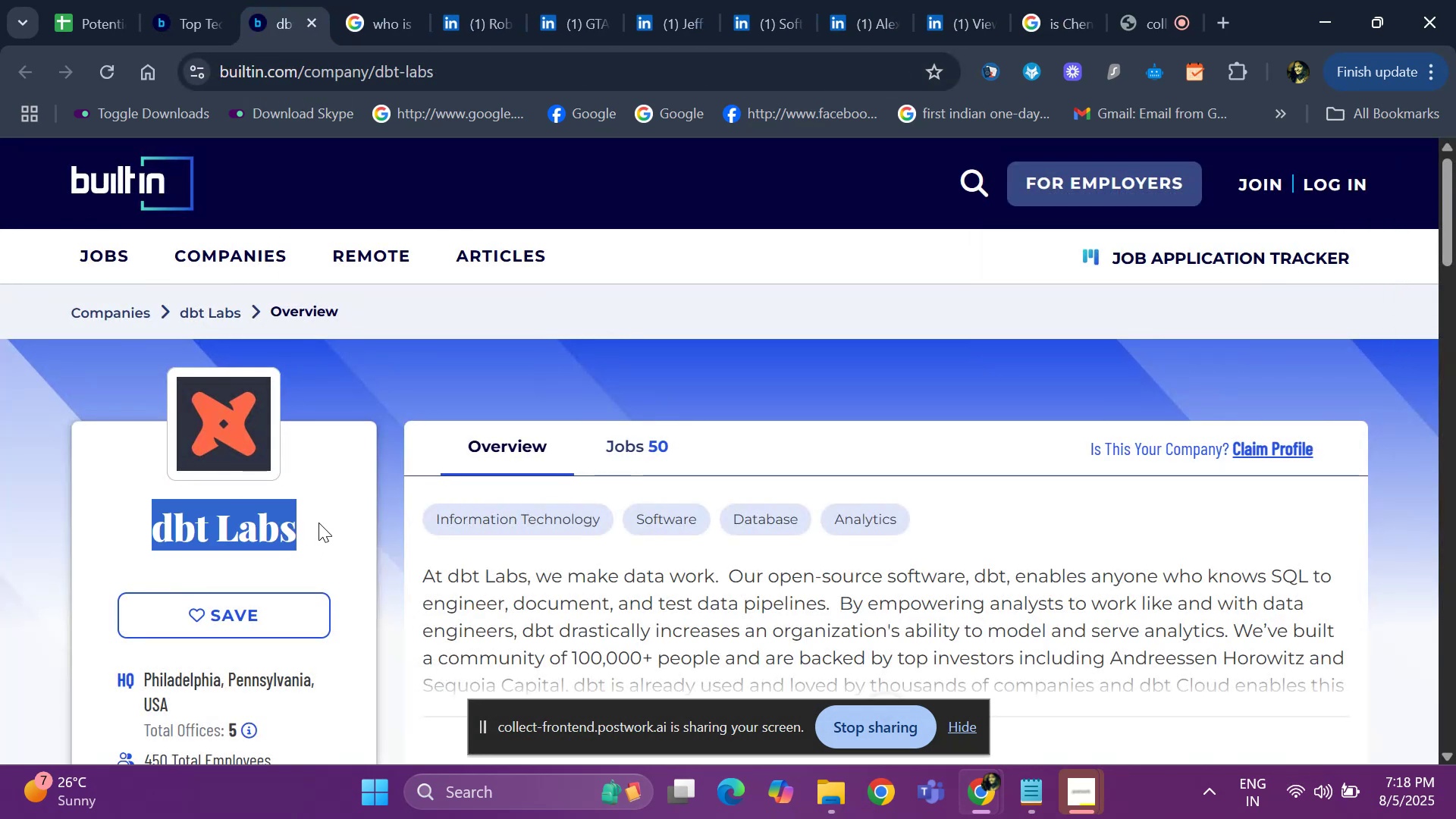 
key(Control+C)
 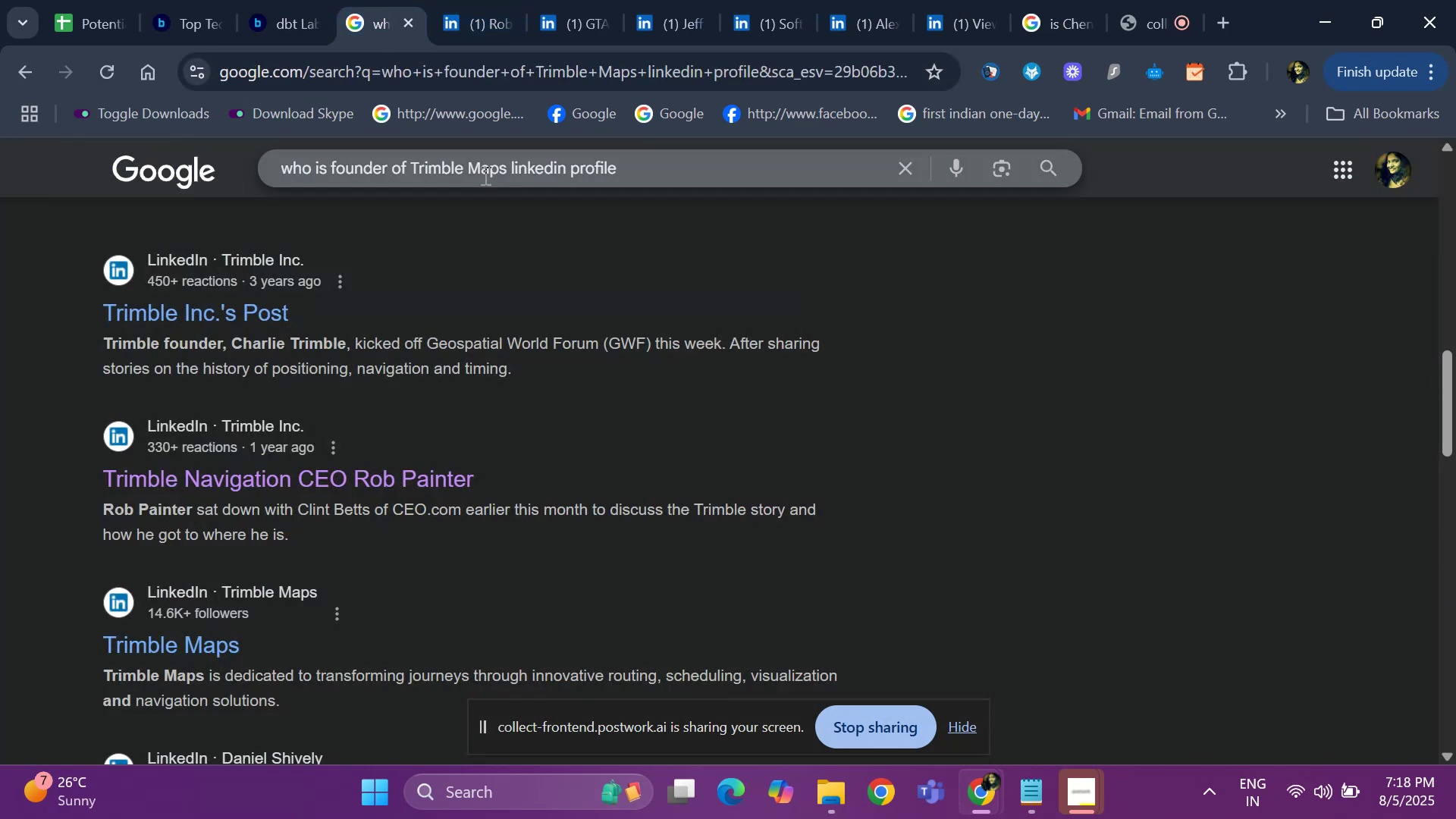 
left_click_drag(start_coordinate=[507, 170], to_coordinate=[408, 174])
 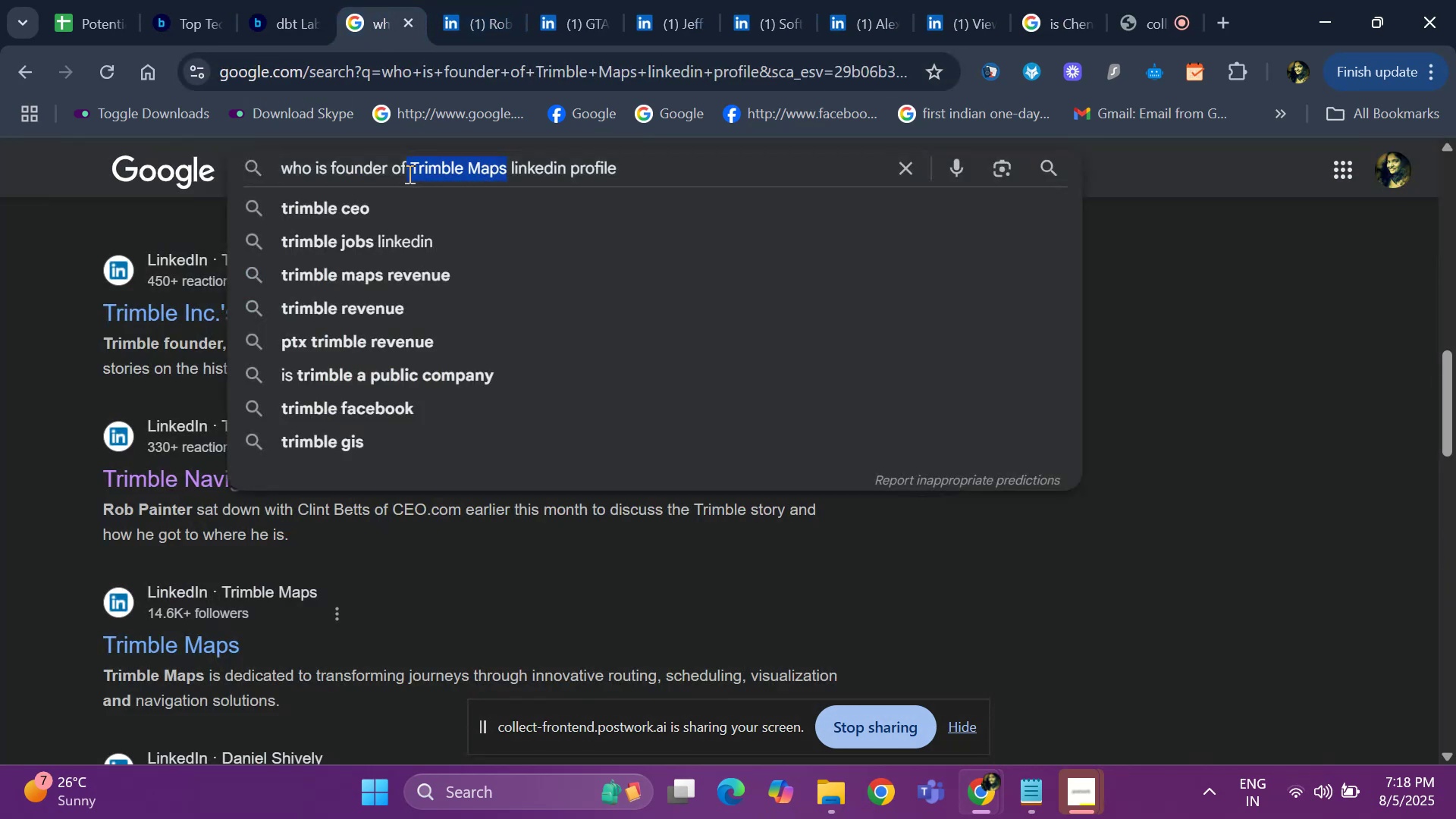 
key(Backspace)
 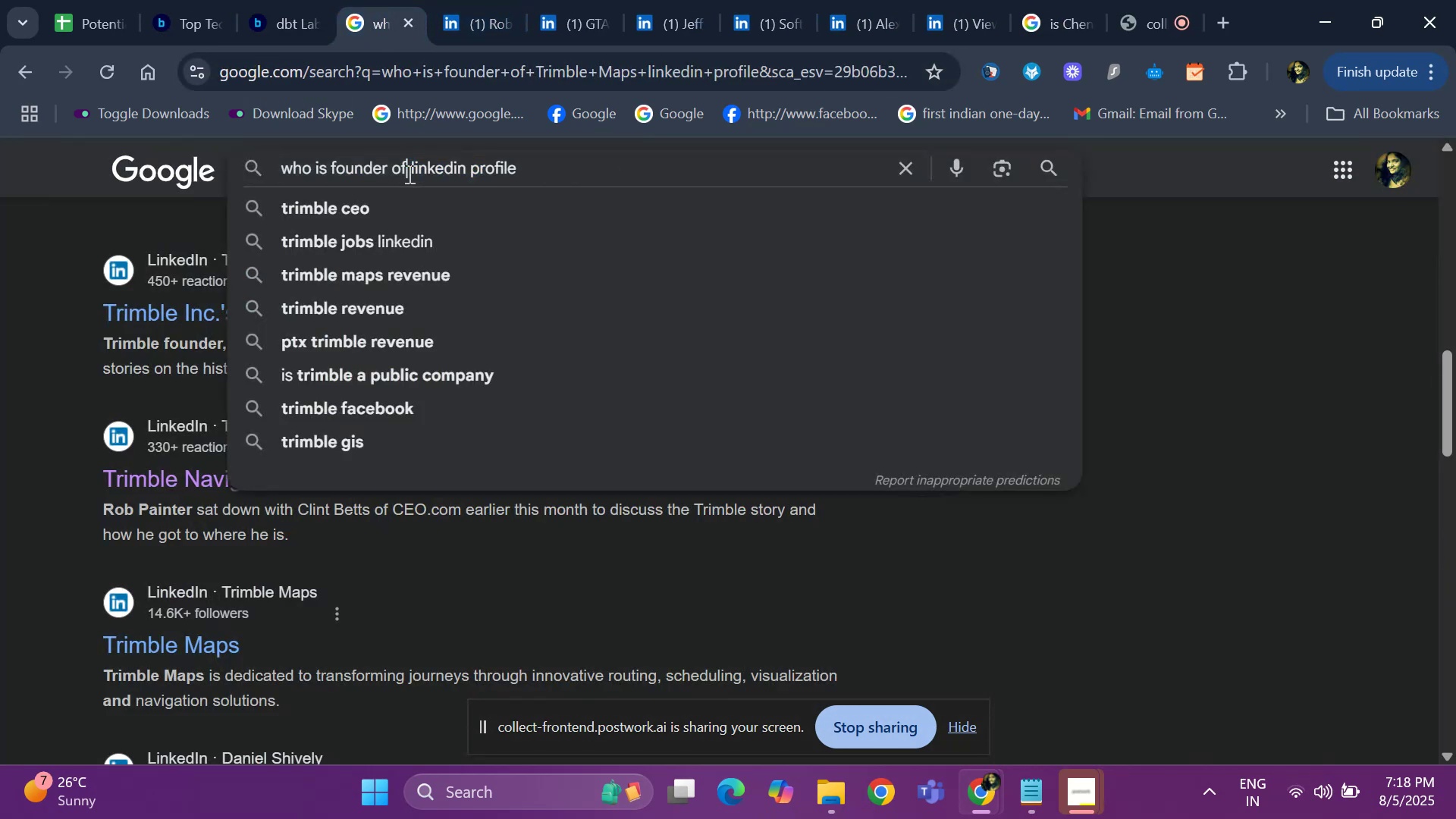 
key(Control+ControlLeft)
 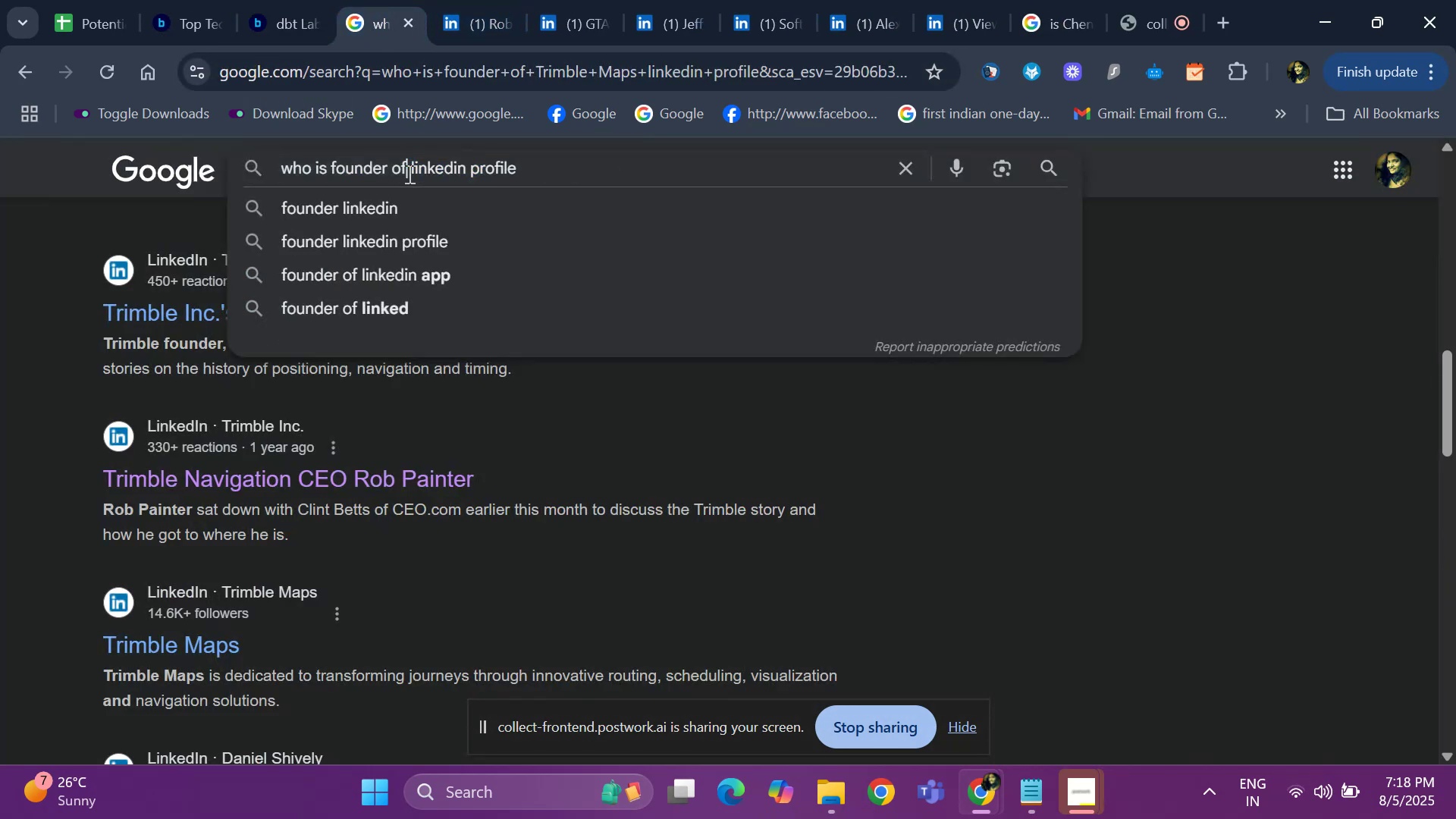 
key(Control+V)
 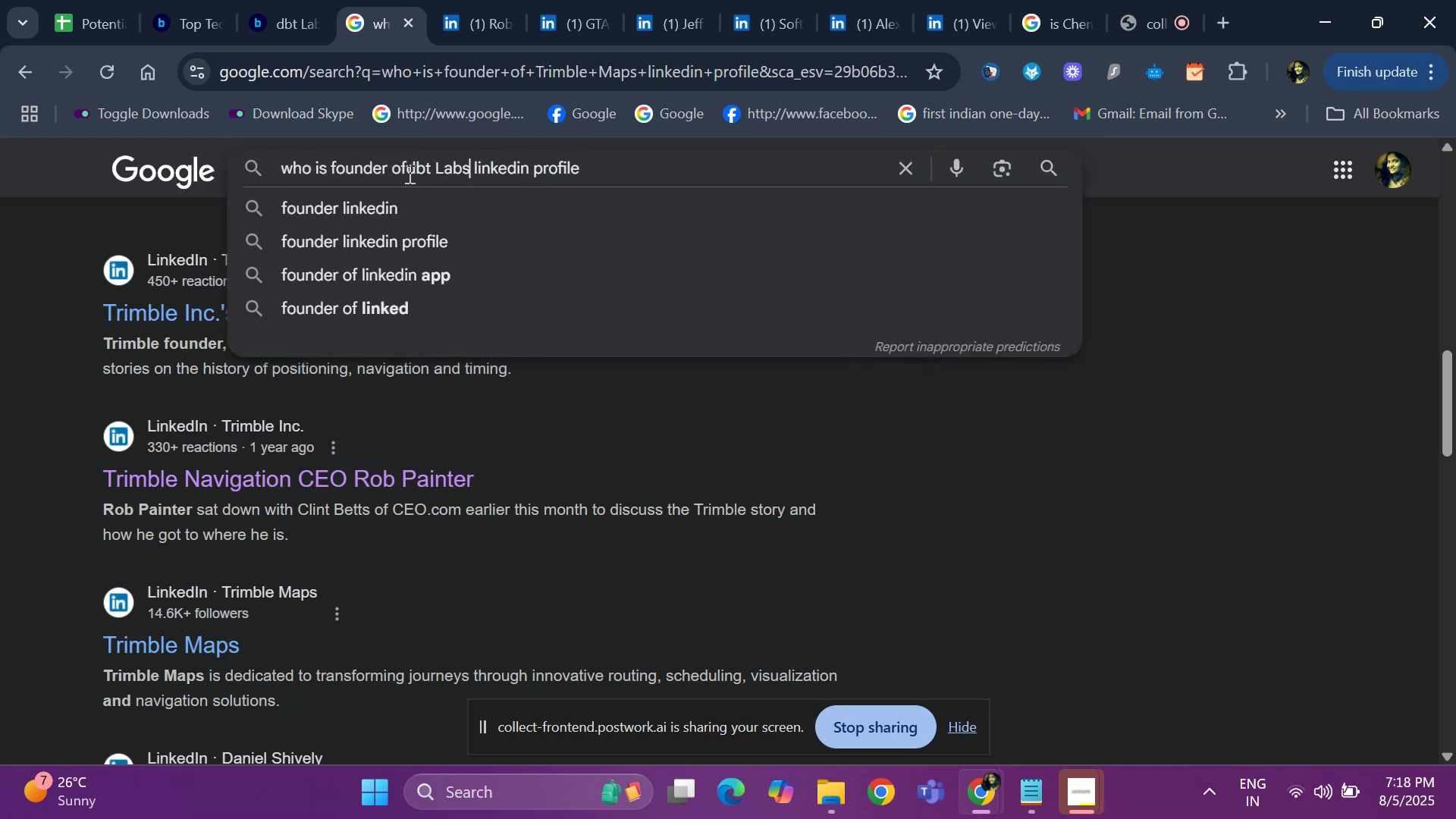 
key(Space)
 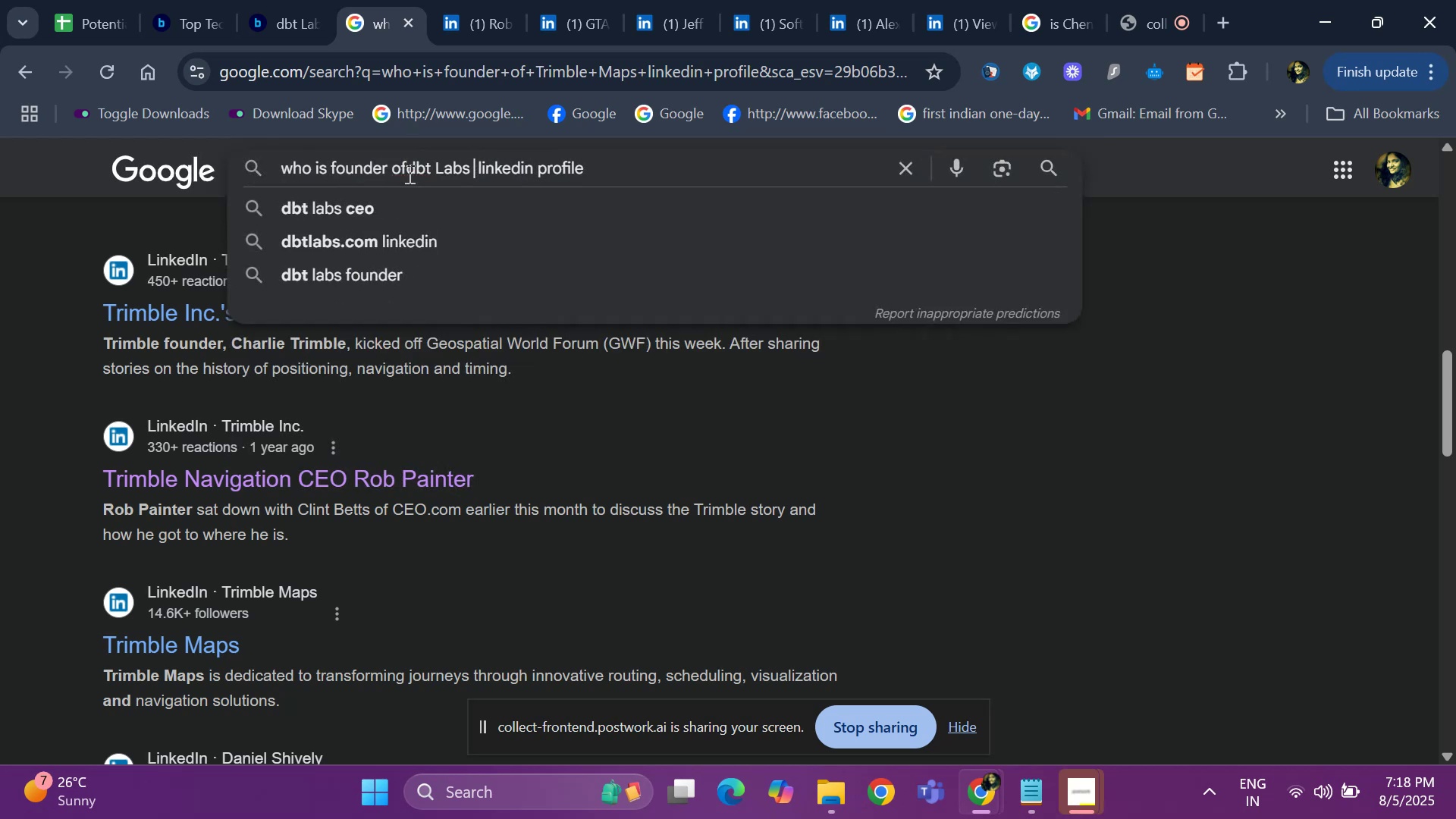 
key(Enter)
 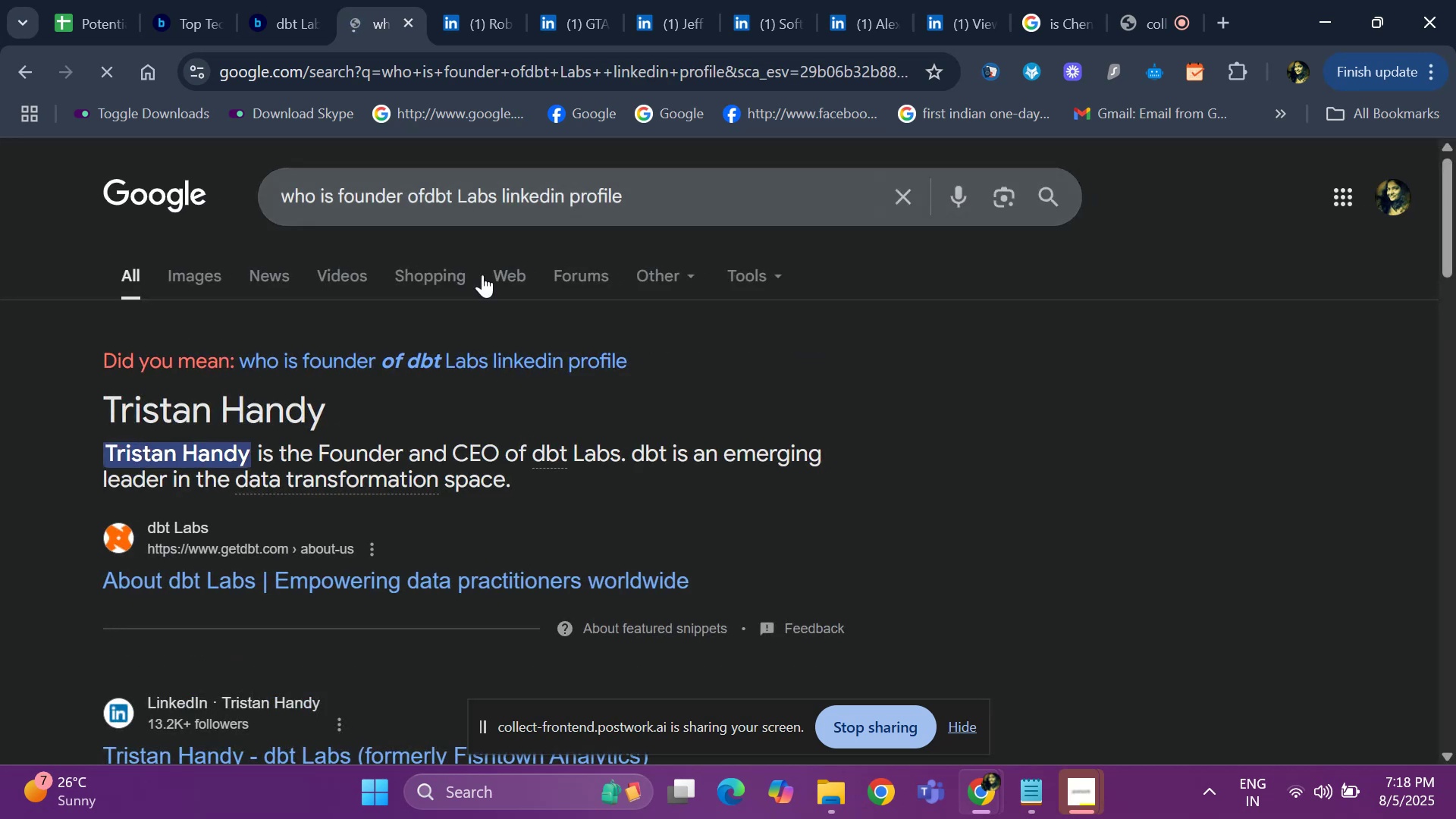 
scroll: coordinate [368, 422], scroll_direction: down, amount: 3.0
 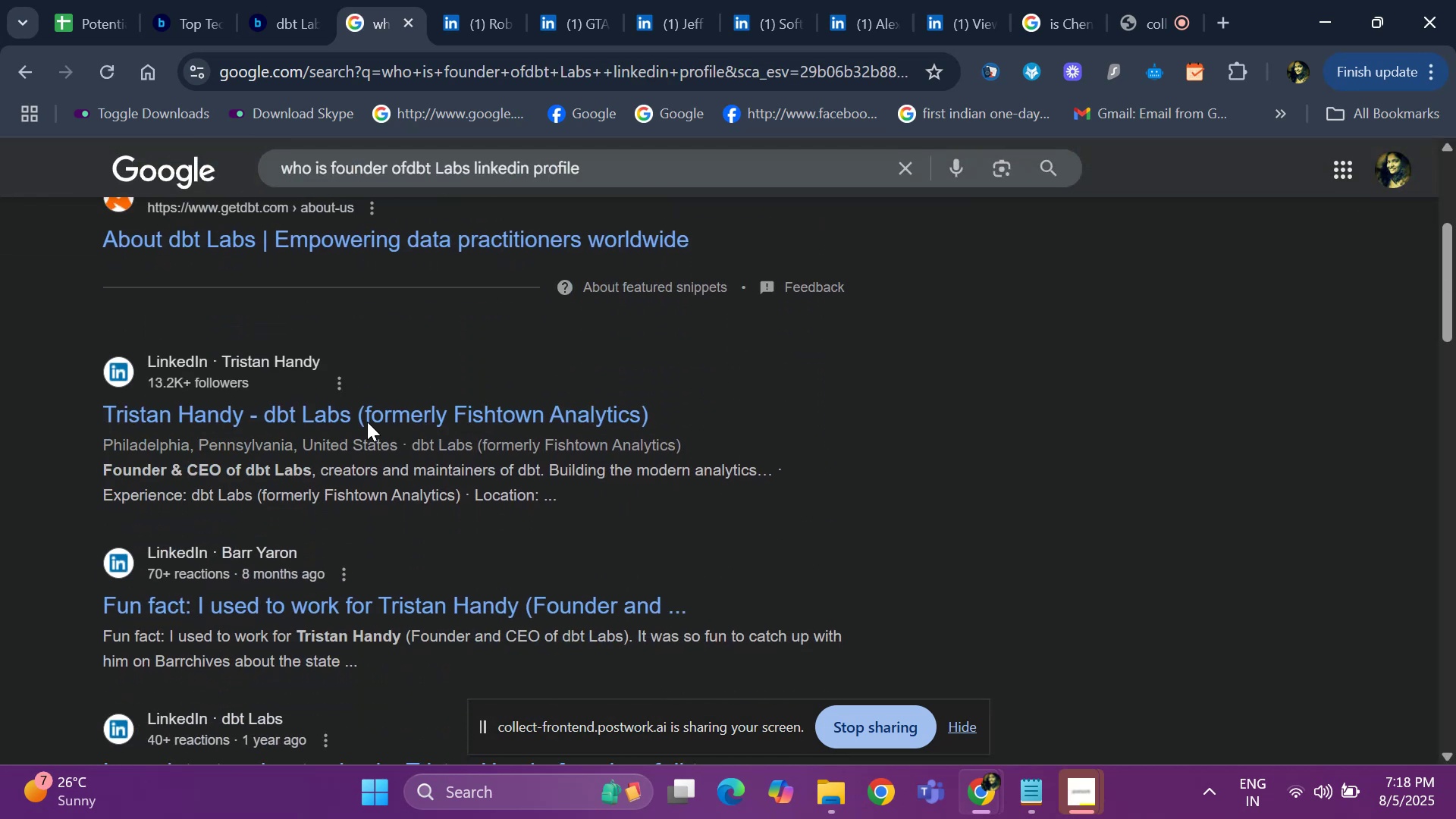 
scroll: coordinate [337, 397], scroll_direction: up, amount: 3.0
 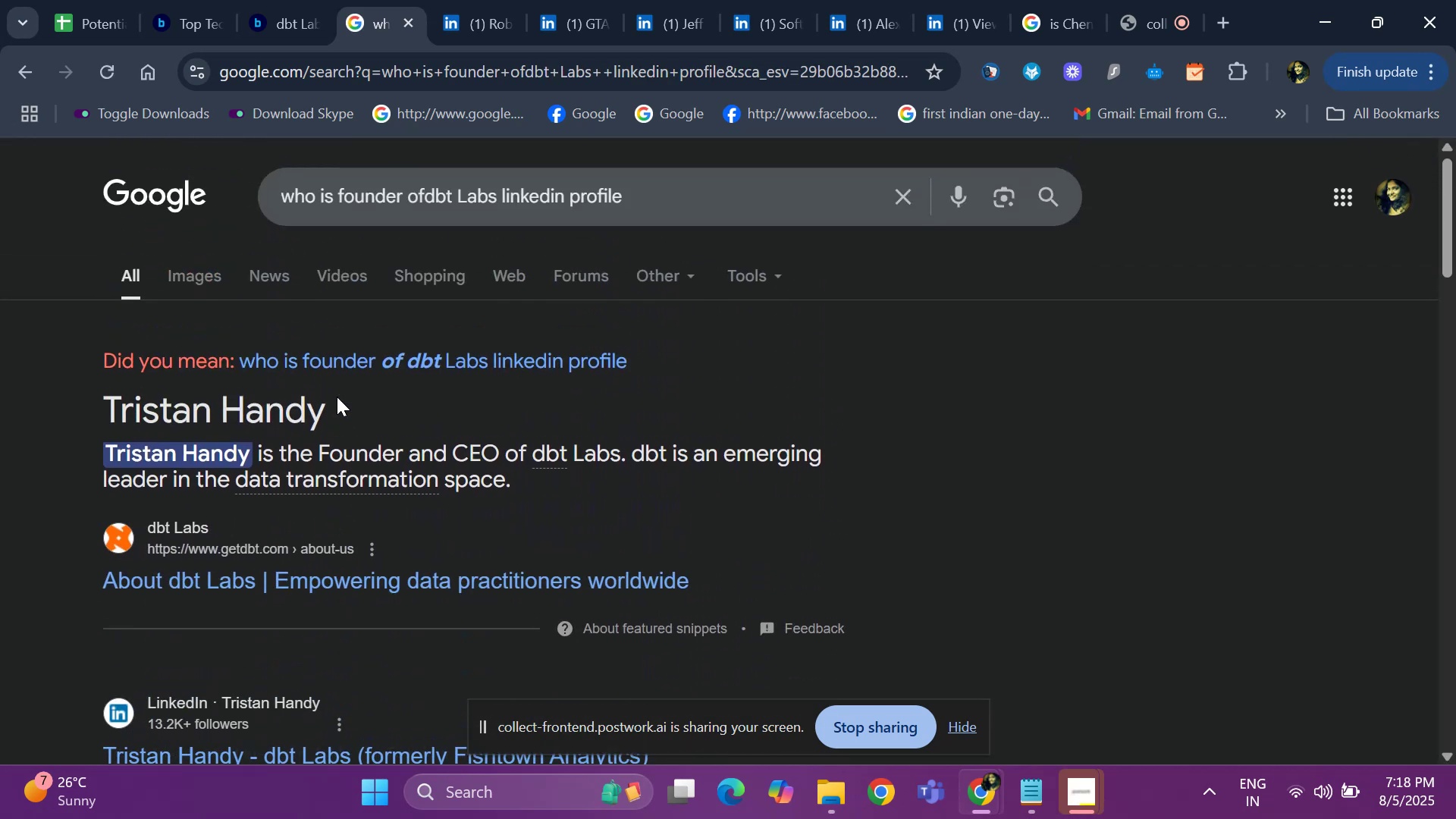 
scroll: coordinate [337, 397], scroll_direction: down, amount: 4.0
 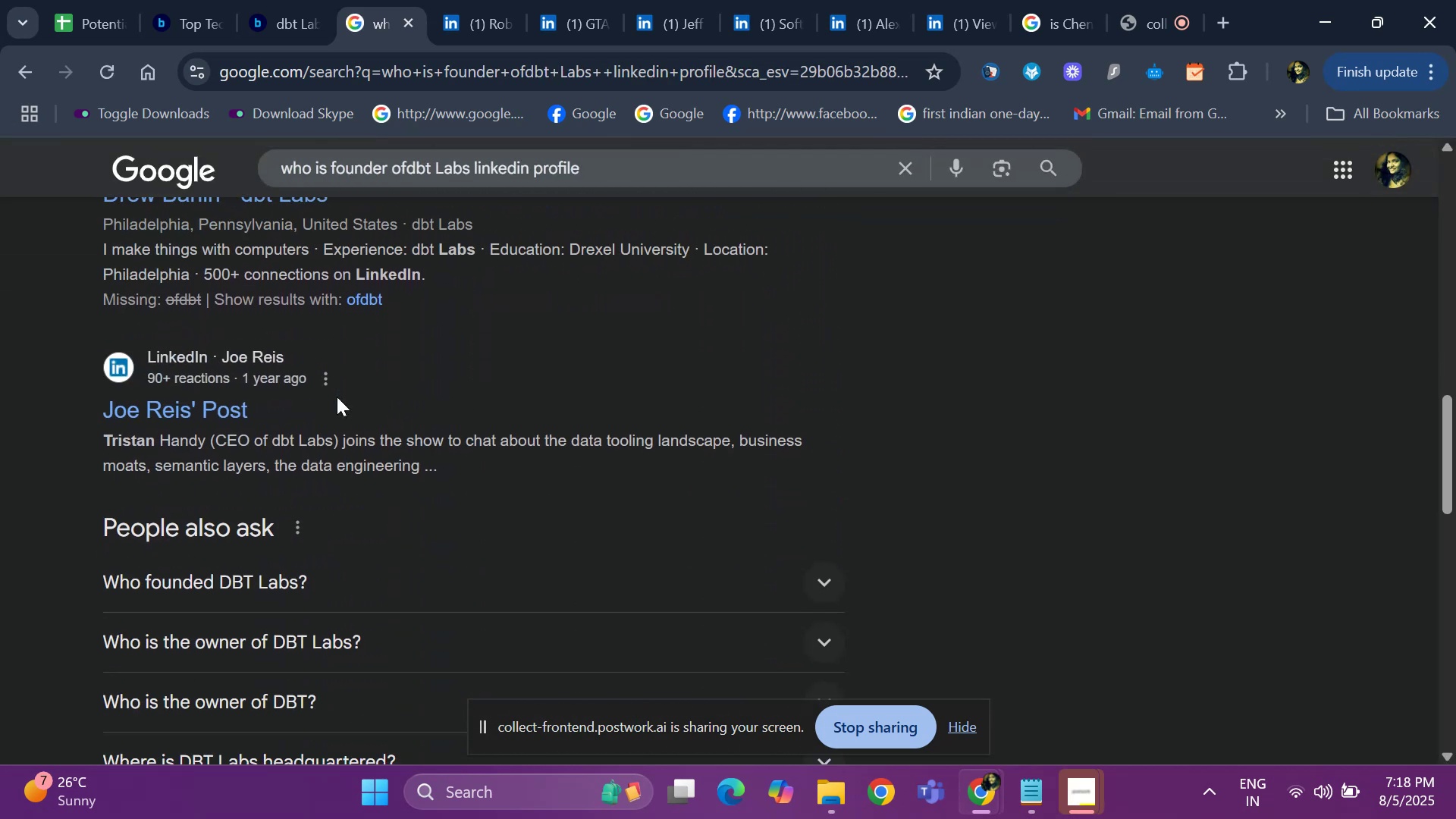 
scroll: coordinate [335, 391], scroll_direction: up, amount: 10.0
 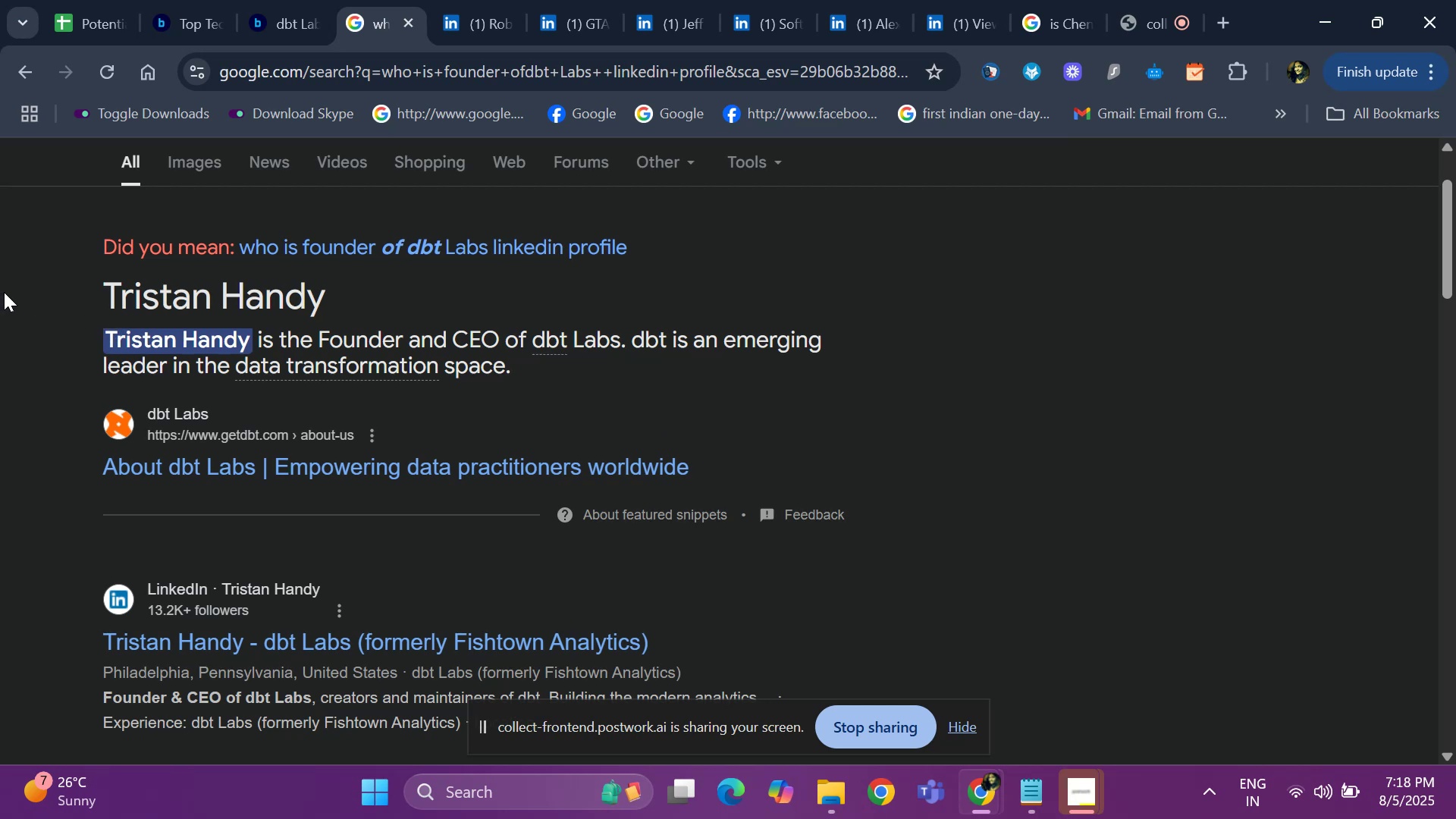 
left_click_drag(start_coordinate=[43, 323], to_coordinate=[251, 344])
 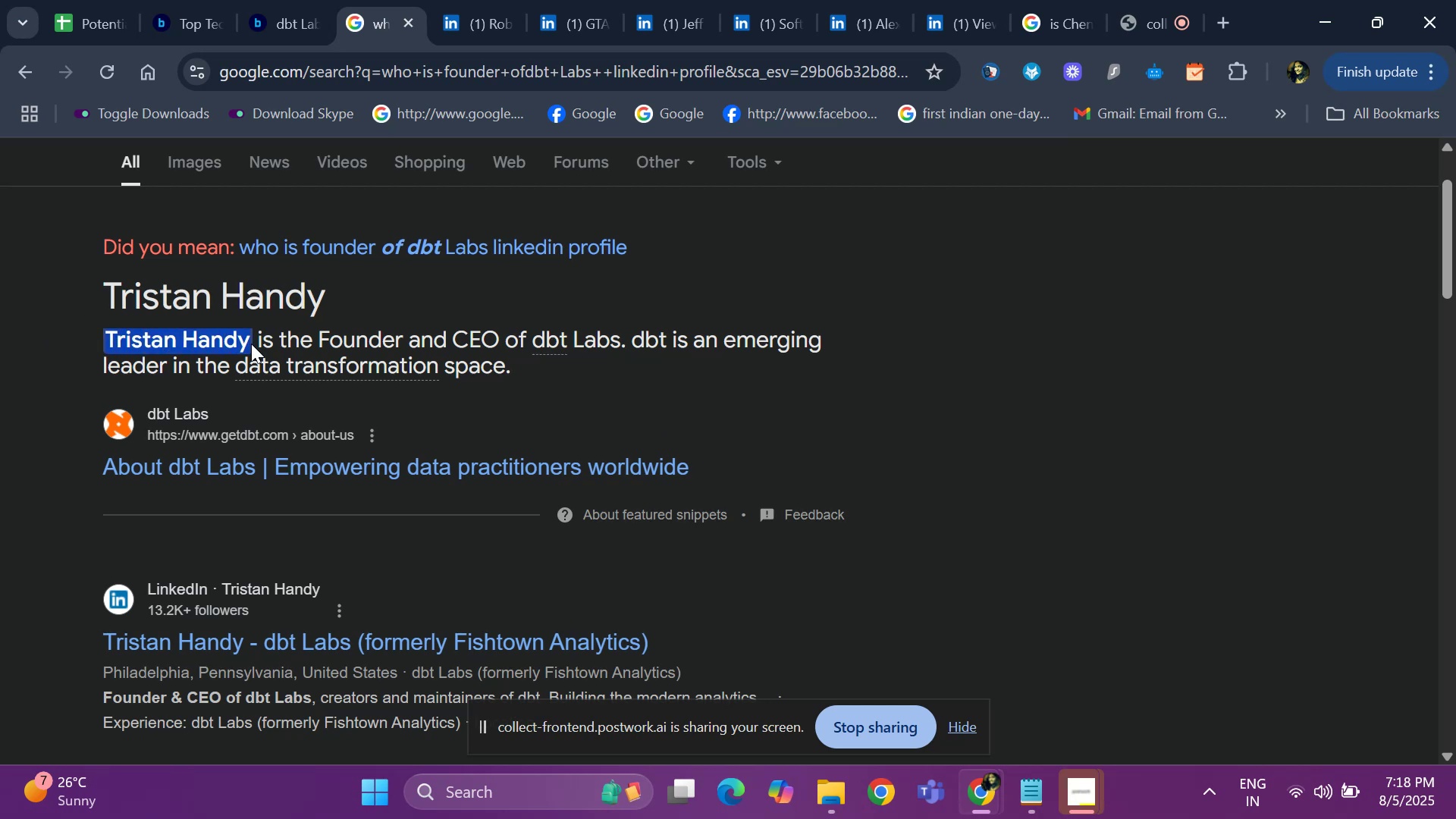 
key(Control+C)
 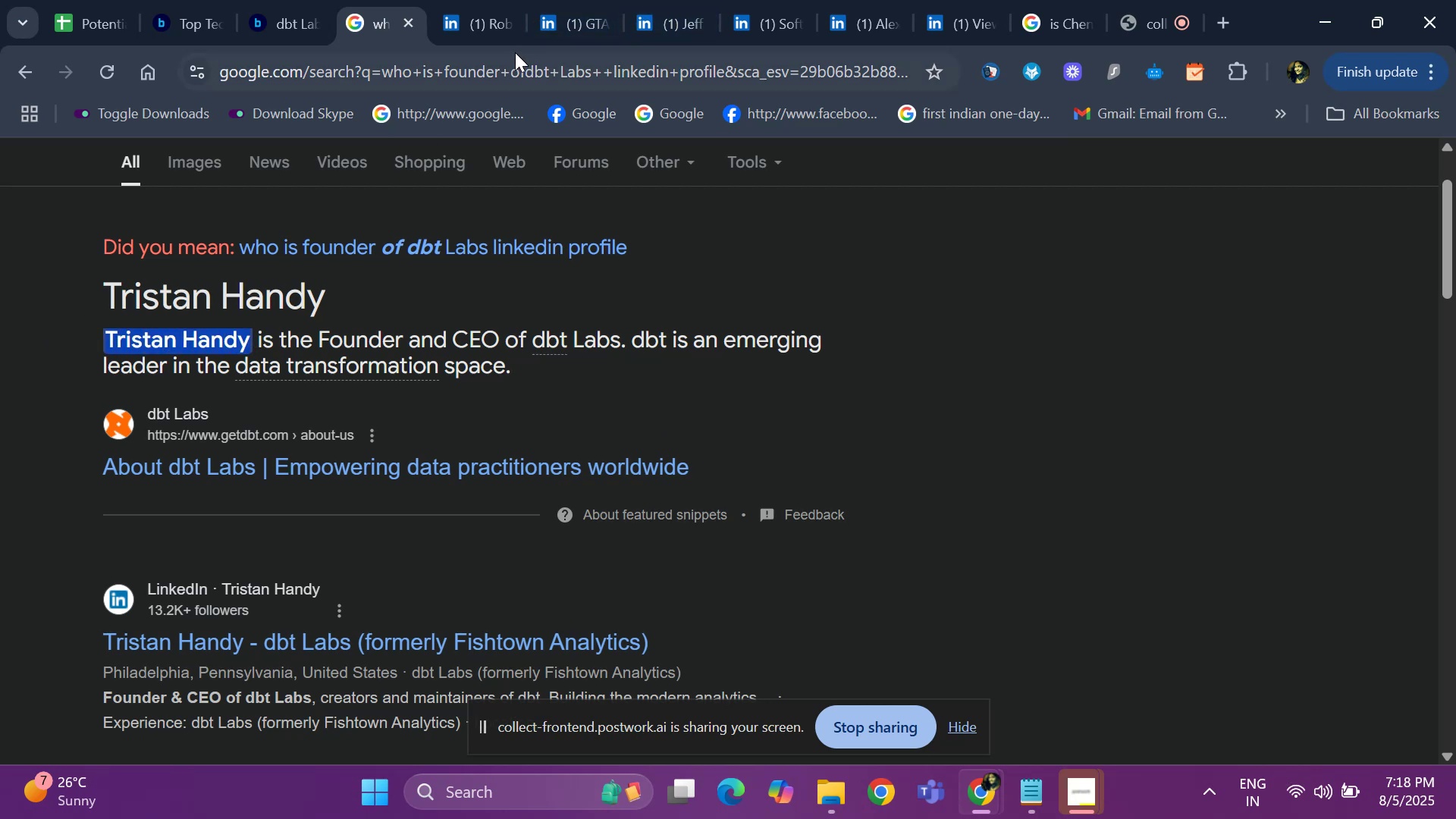 
left_click([450, 24])
 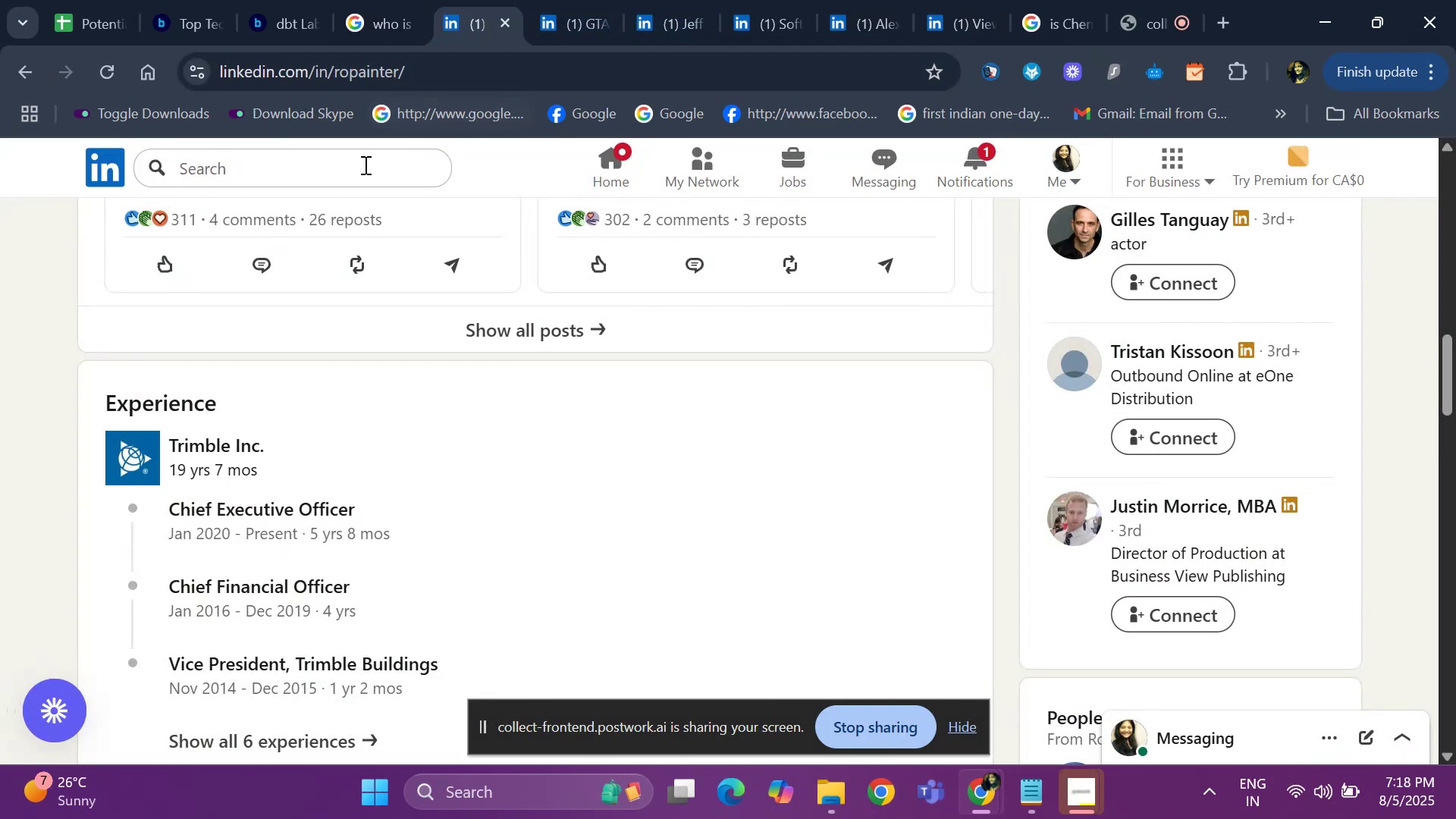 
left_click([364, 165])
 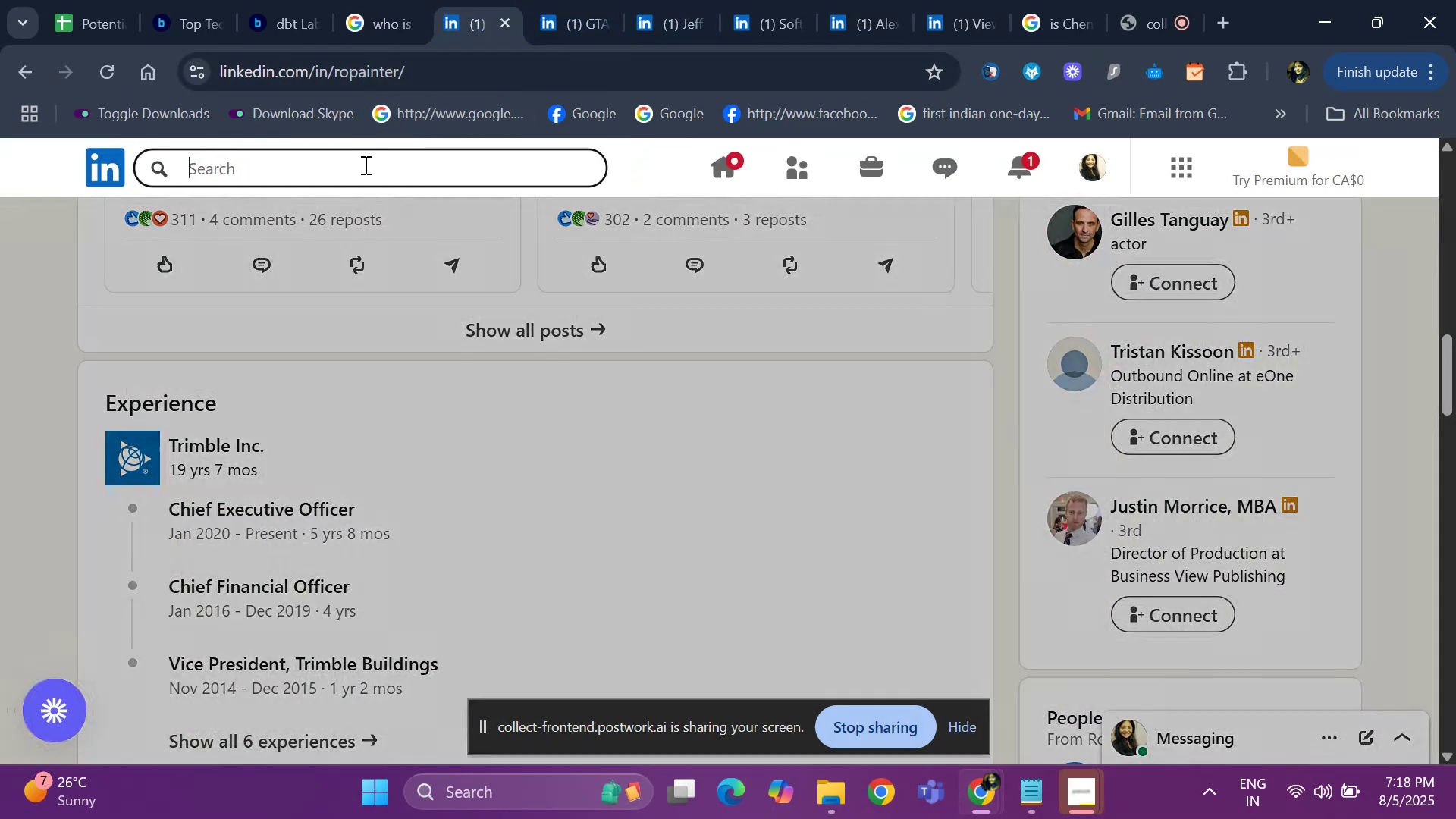 
key(Control+ControlLeft)
 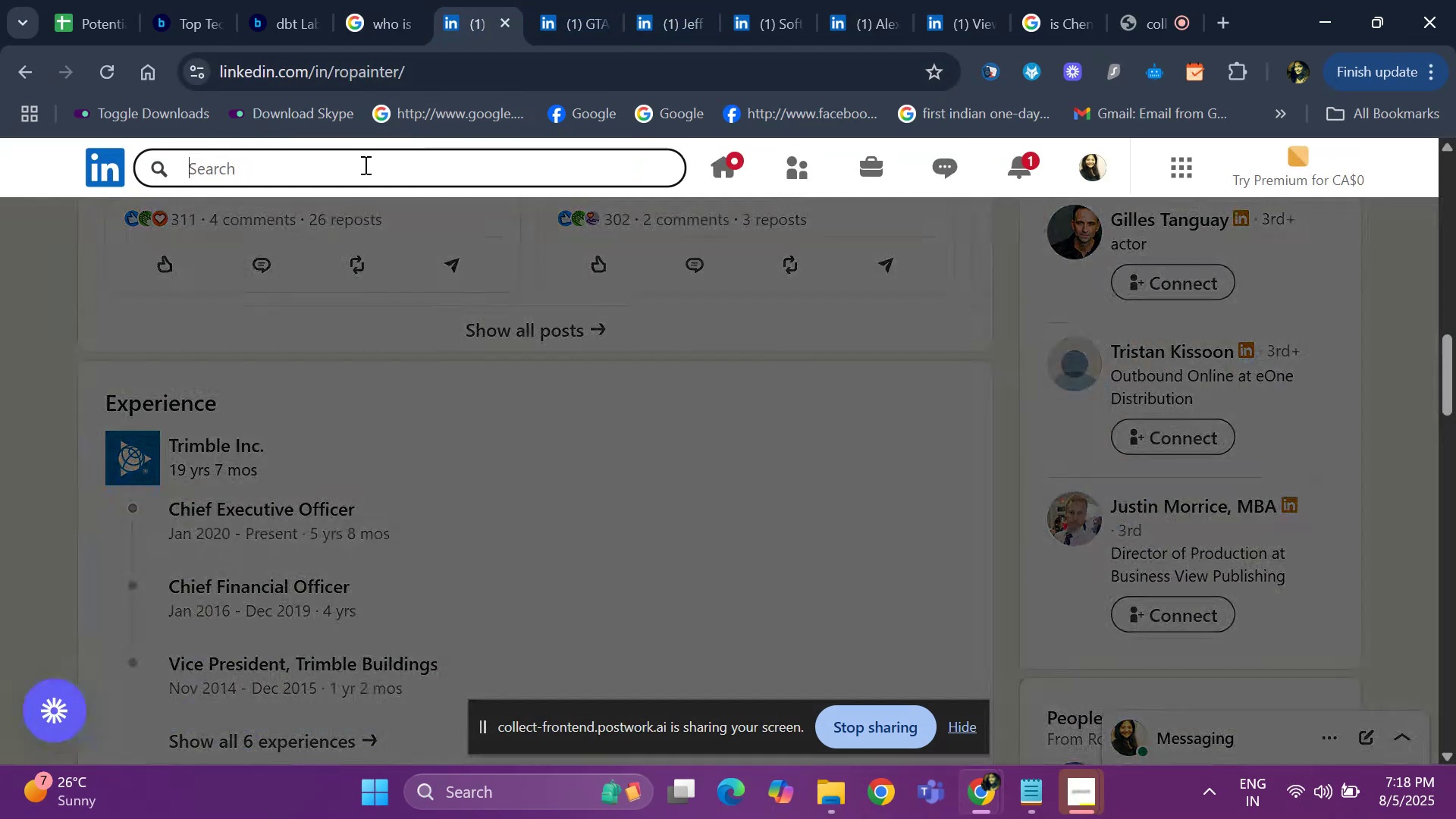 
key(Control+V)
 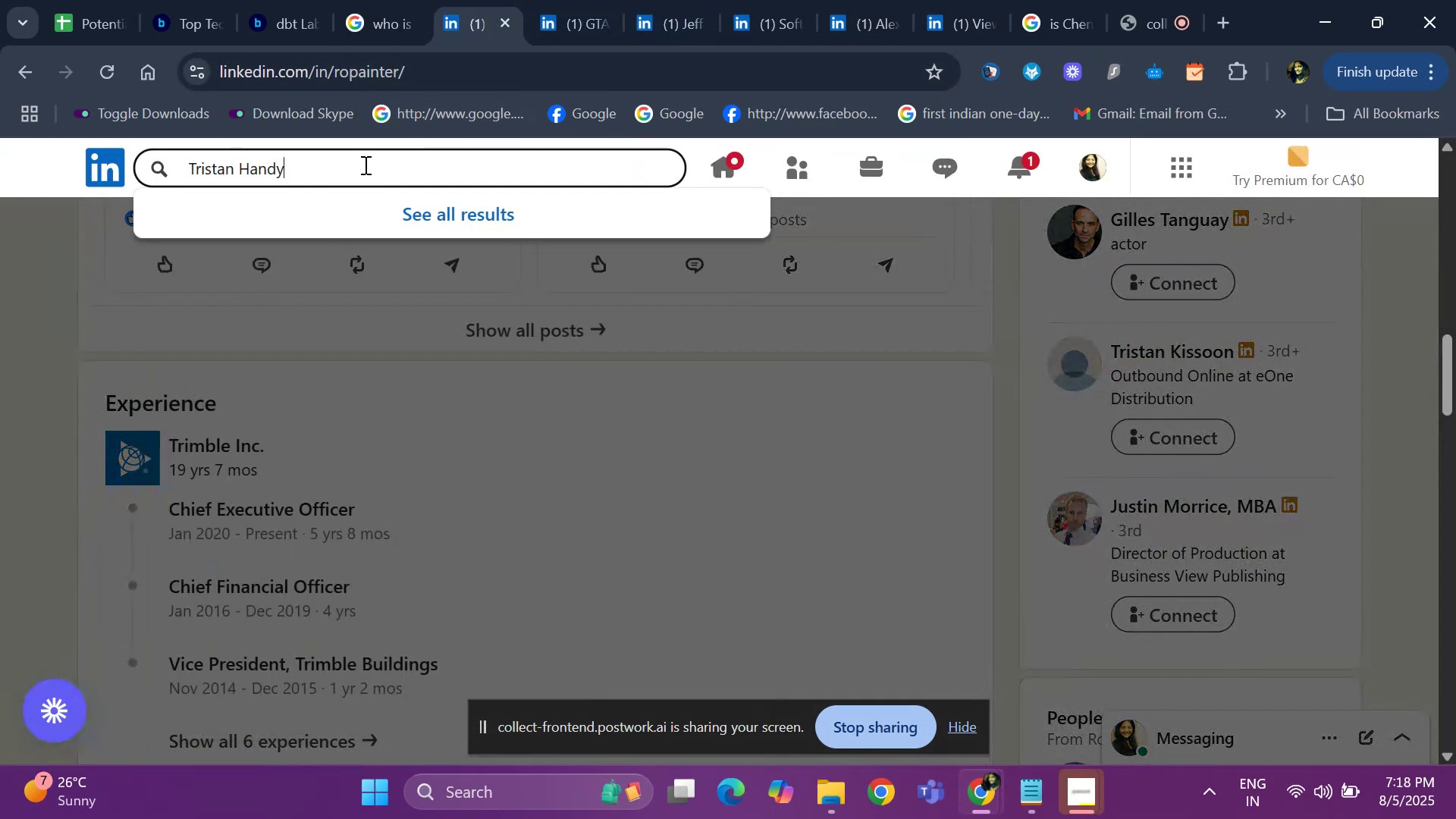 
key(Enter)
 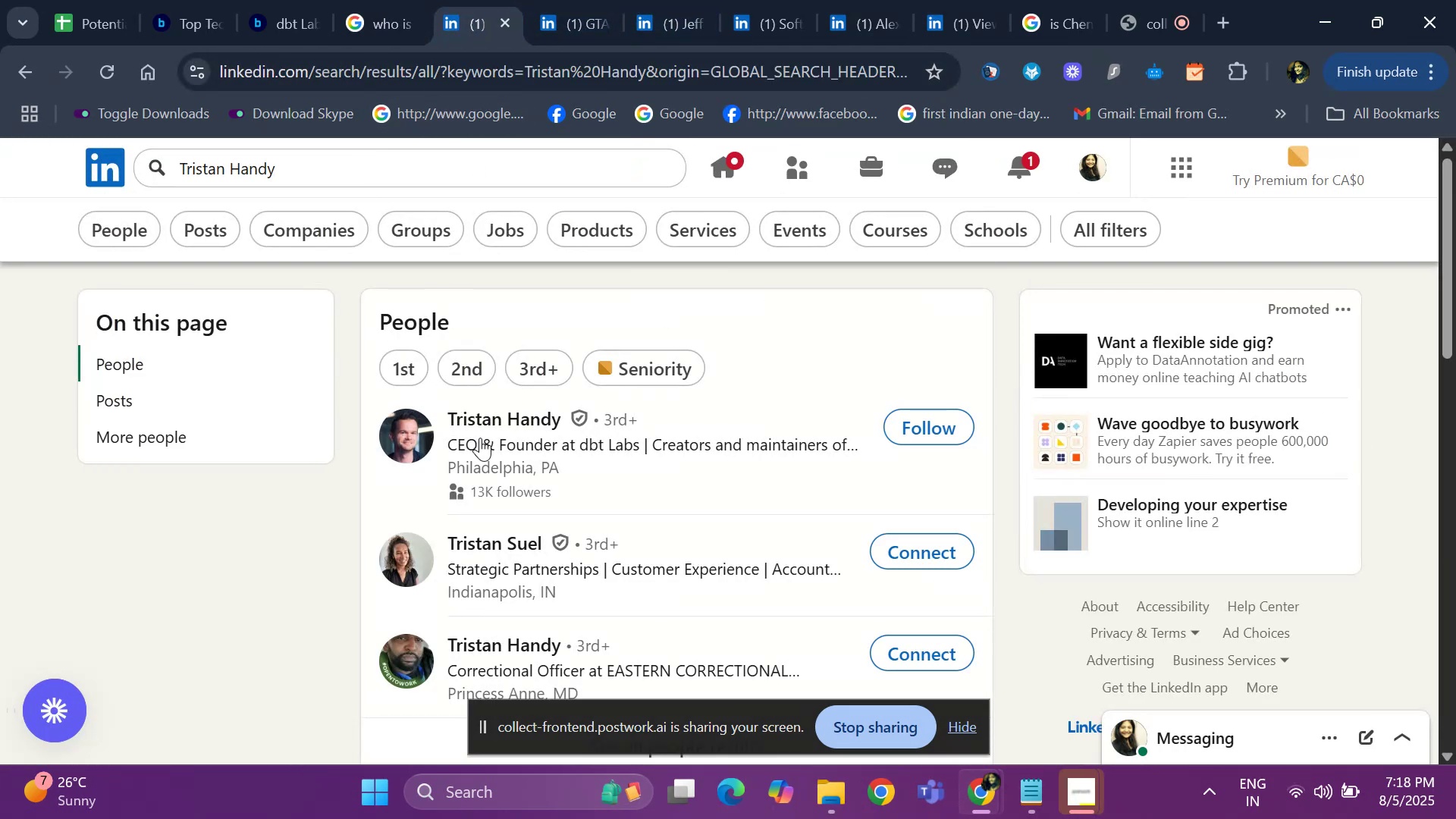 
right_click([482, 431])
 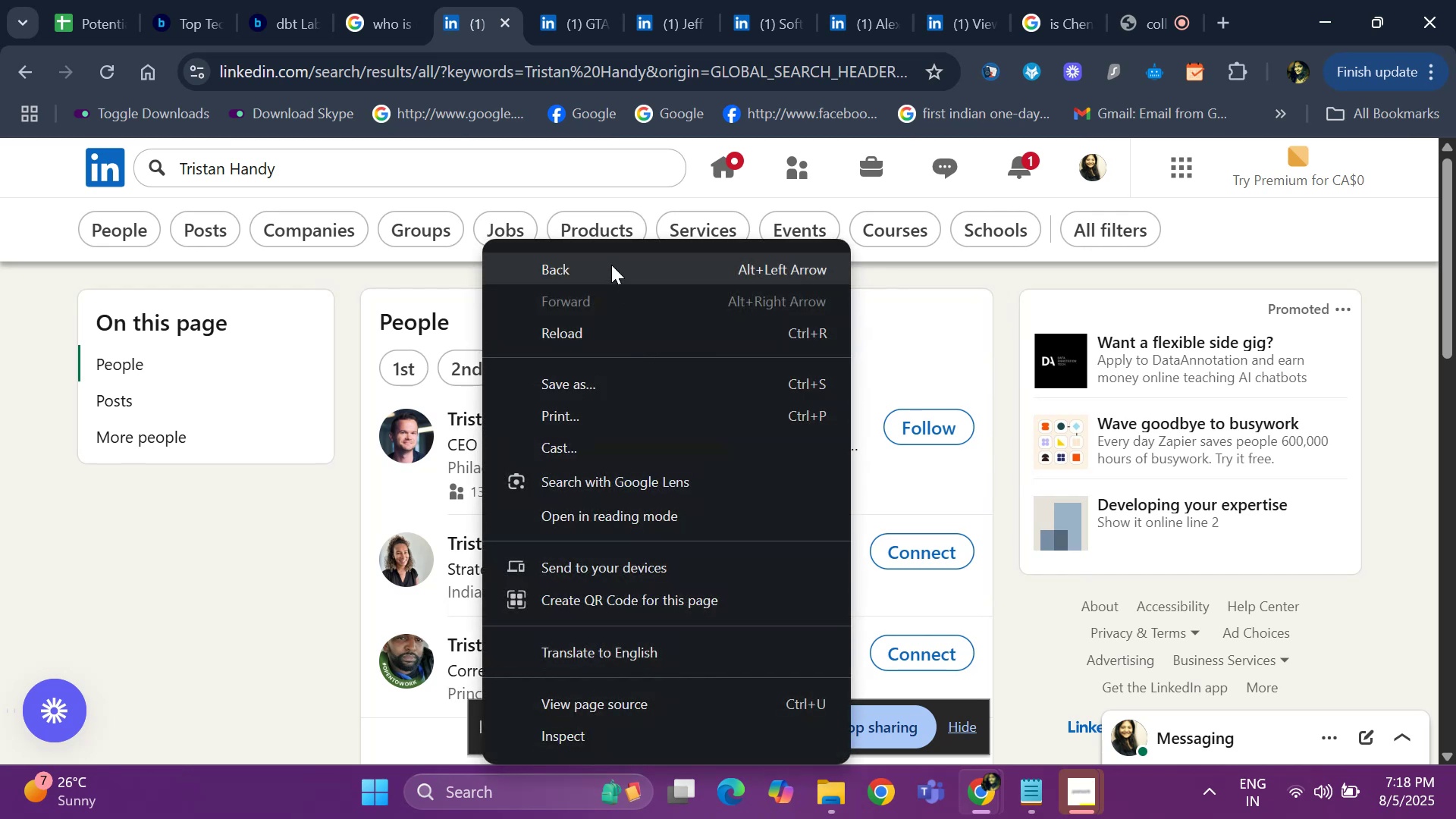 
left_click([611, 266])
 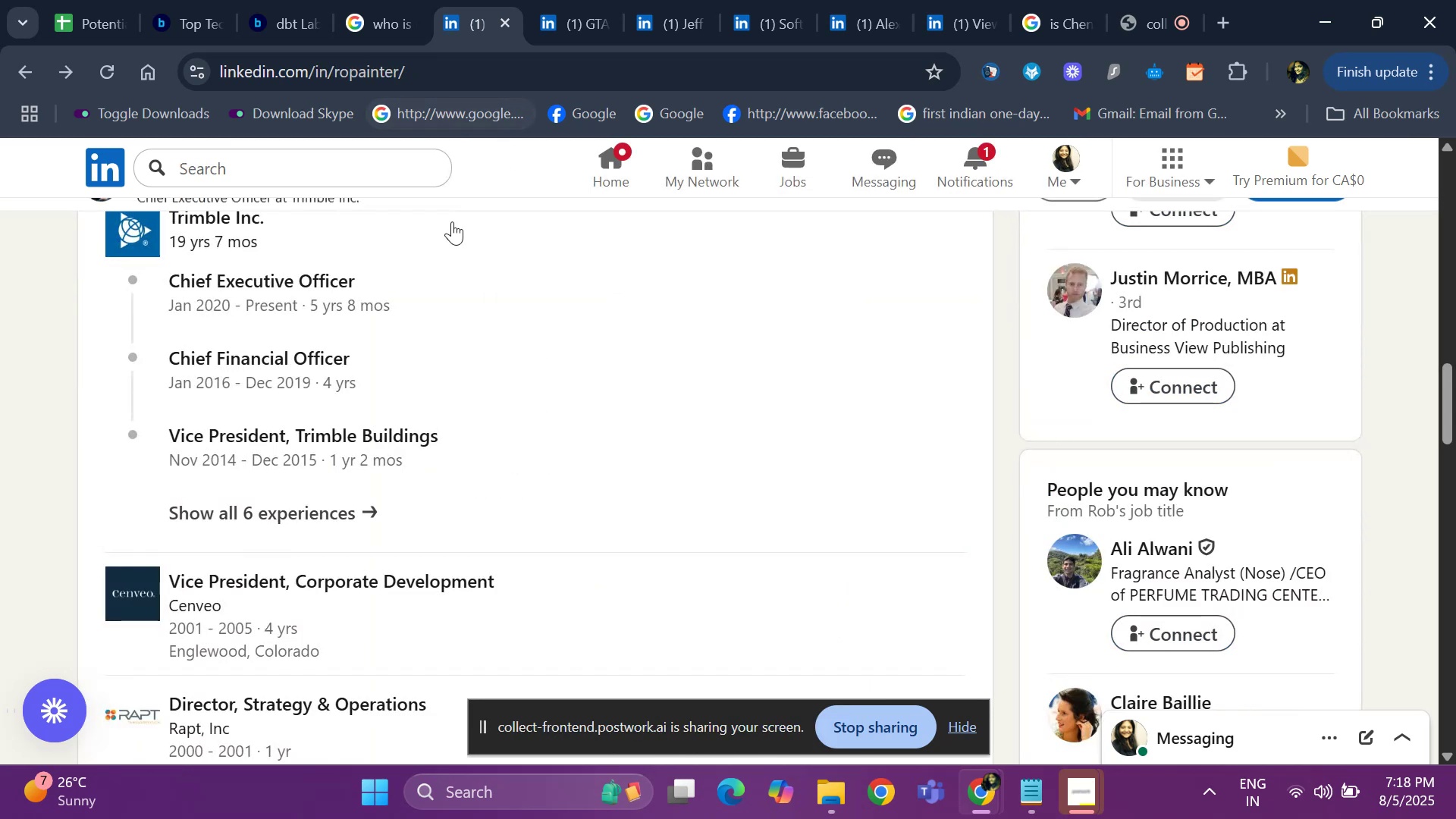 
scroll: coordinate [409, 322], scroll_direction: up, amount: 15.0
 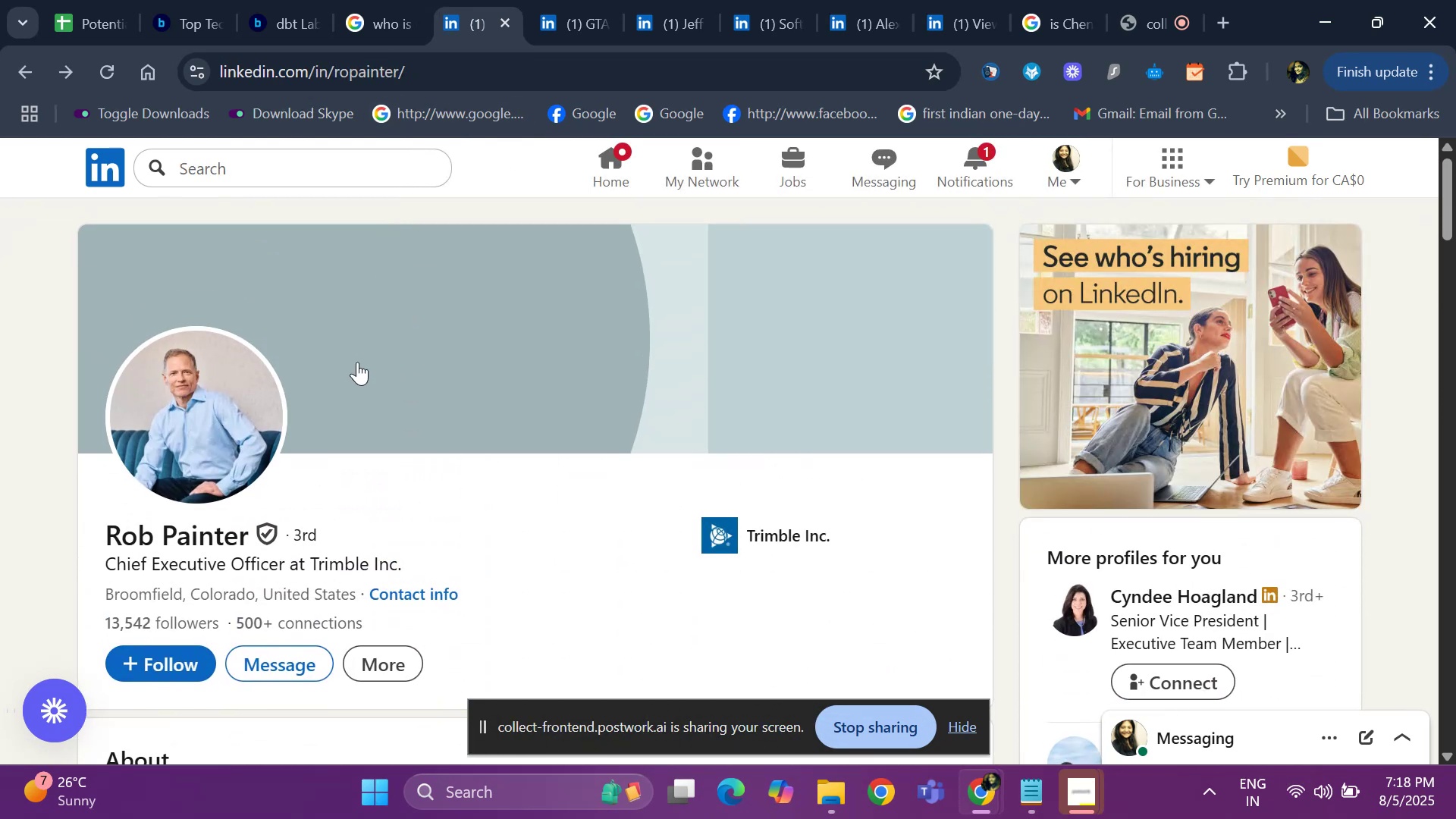 
scroll: coordinate [374, 260], scroll_direction: down, amount: 14.0
 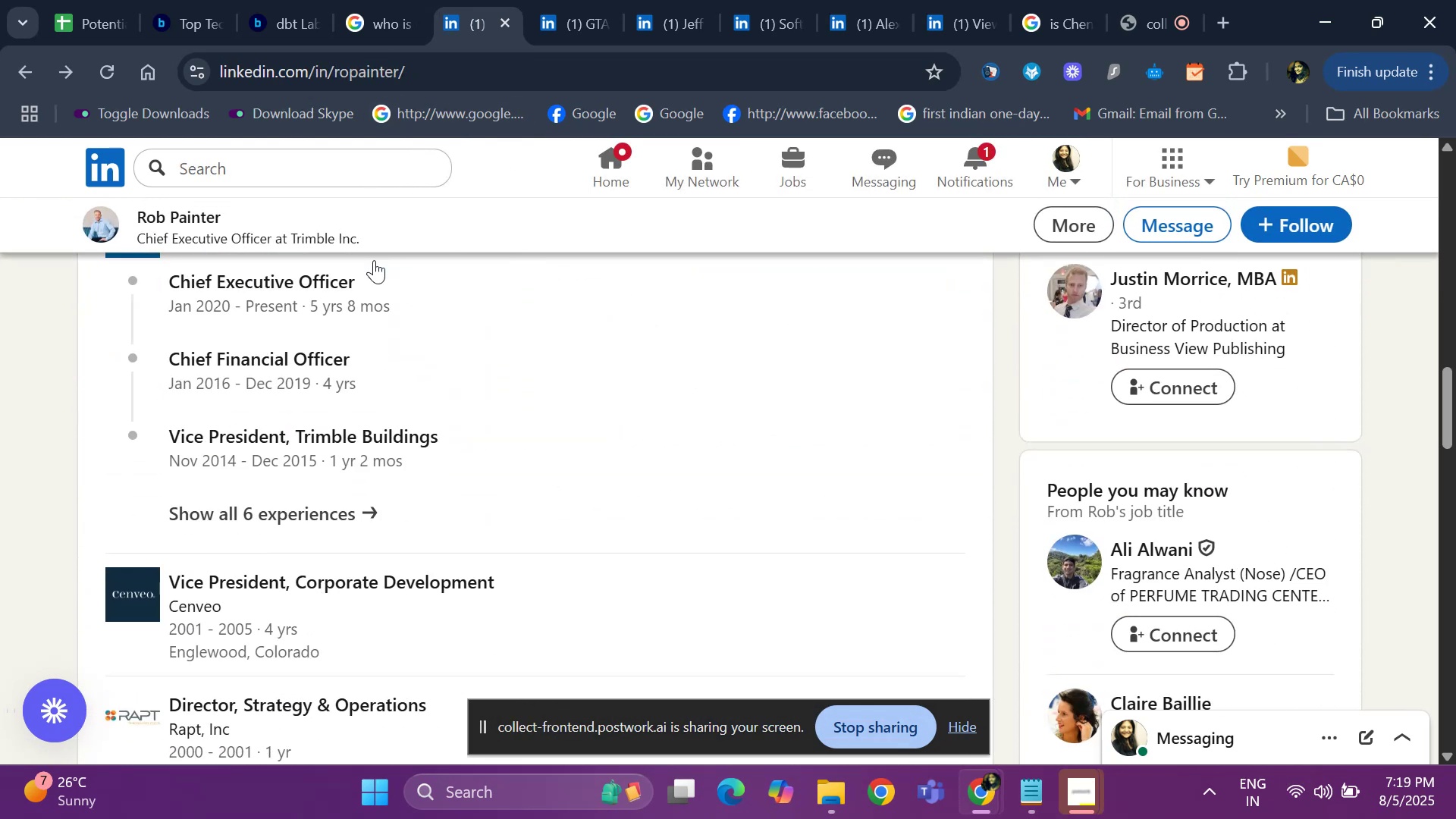 
scroll: coordinate [403, 123], scroll_direction: up, amount: 6.0
 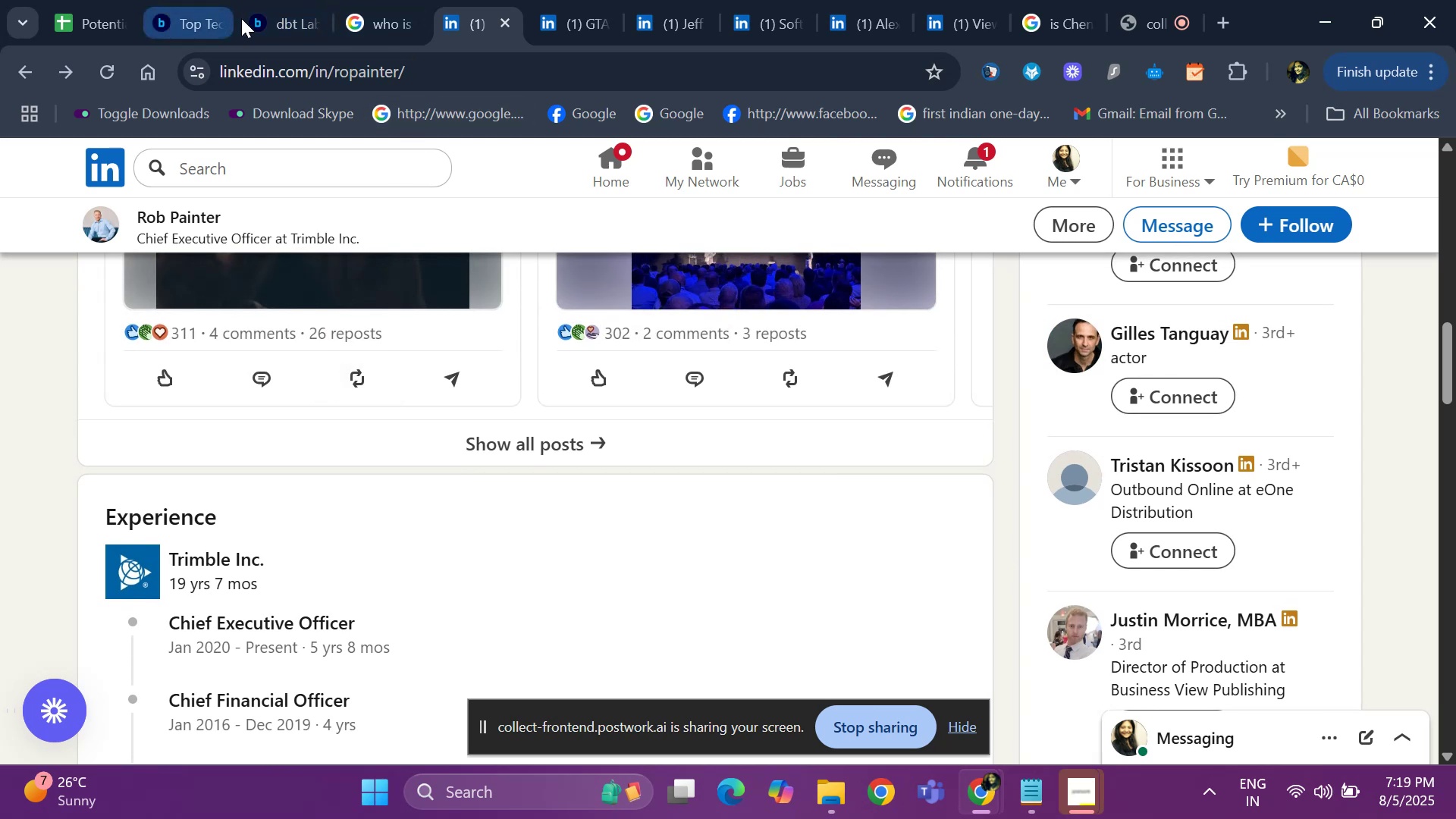 
left_click([281, 20])
 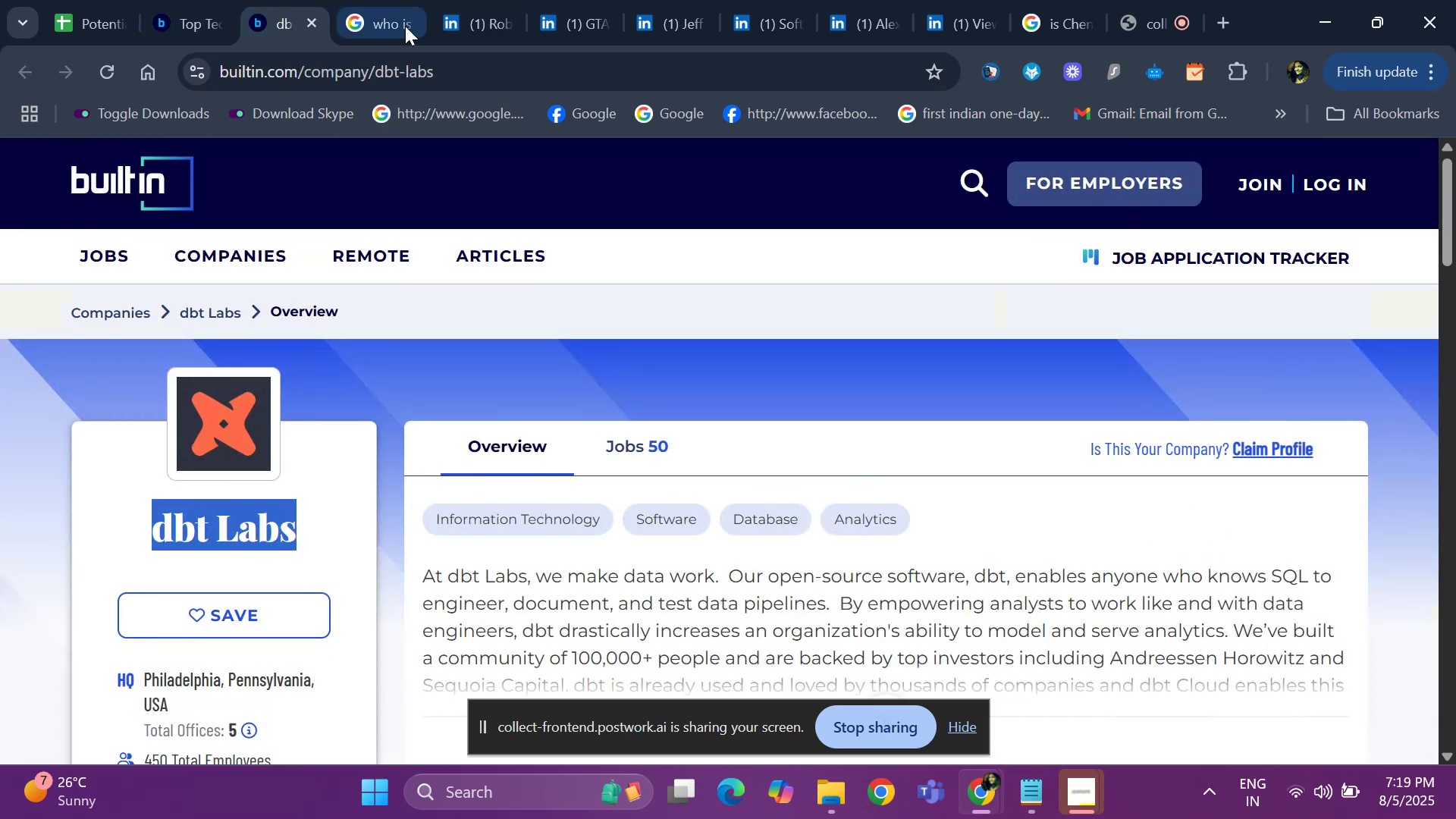 
left_click([406, 25])
 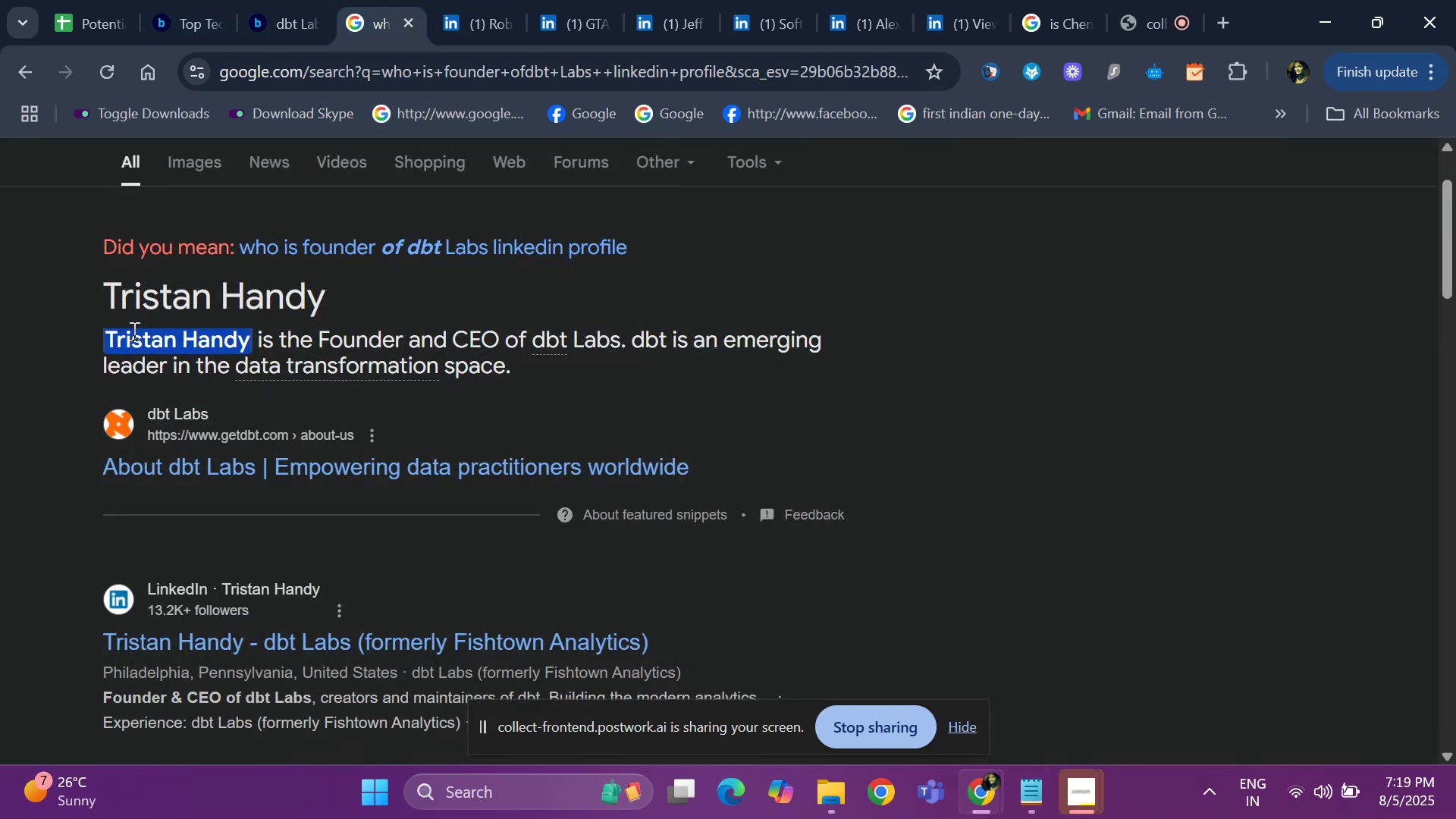 
left_click_drag(start_coordinate=[108, 337], to_coordinate=[194, 335])
 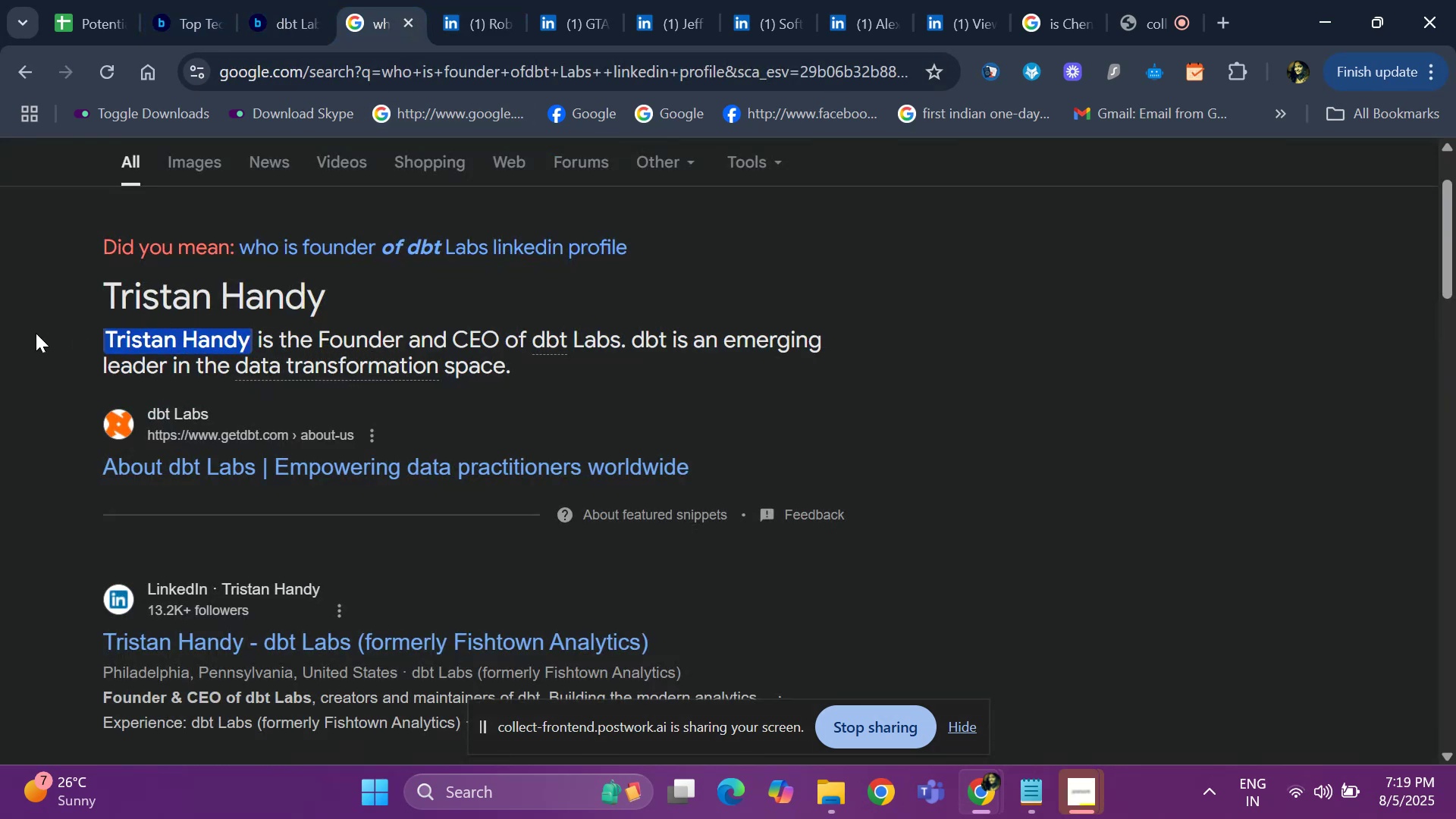 
left_click_drag(start_coordinate=[83, 328], to_coordinate=[140, 329])
 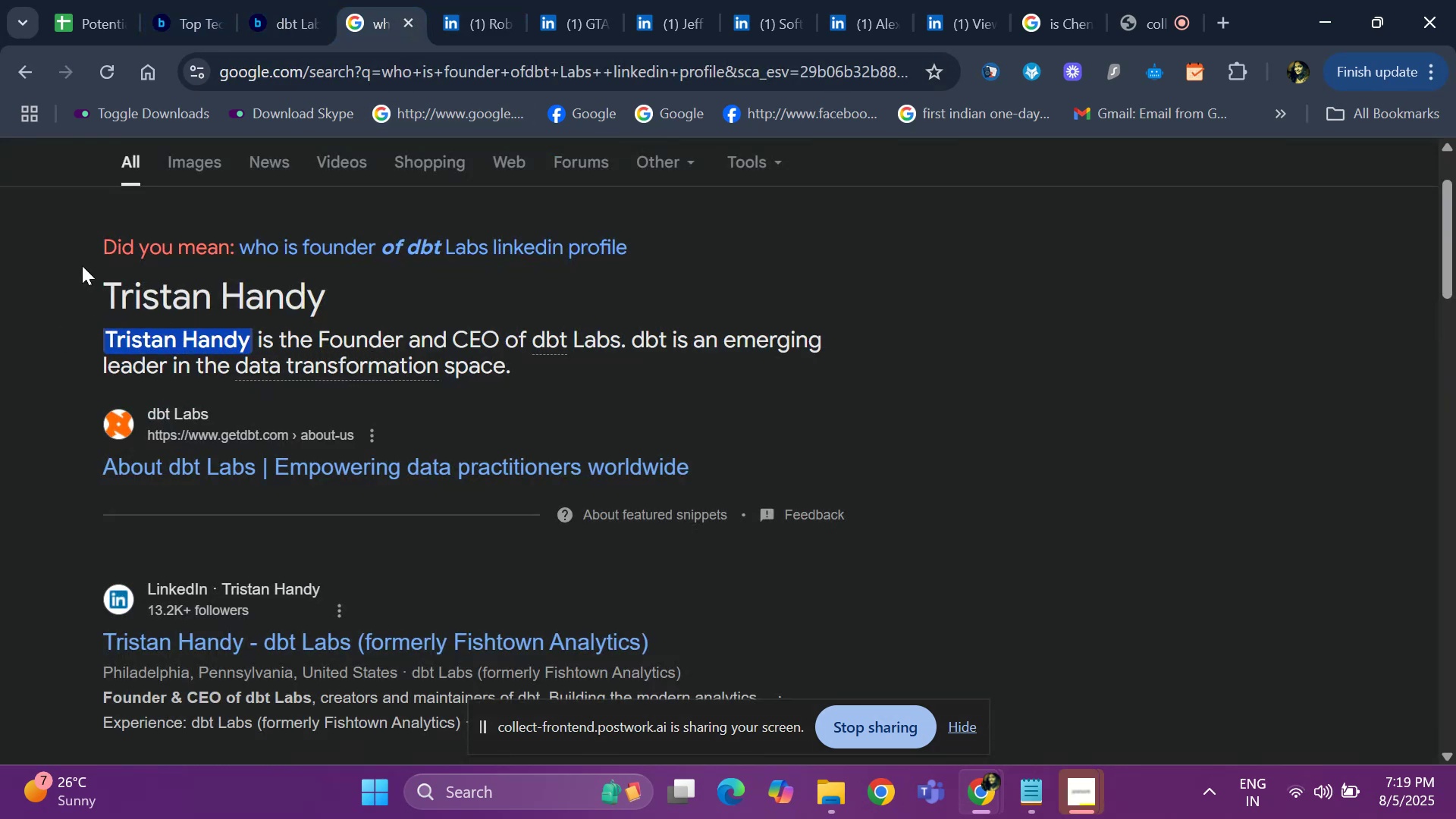 
left_click_drag(start_coordinate=[88, 281], to_coordinate=[338, 301])
 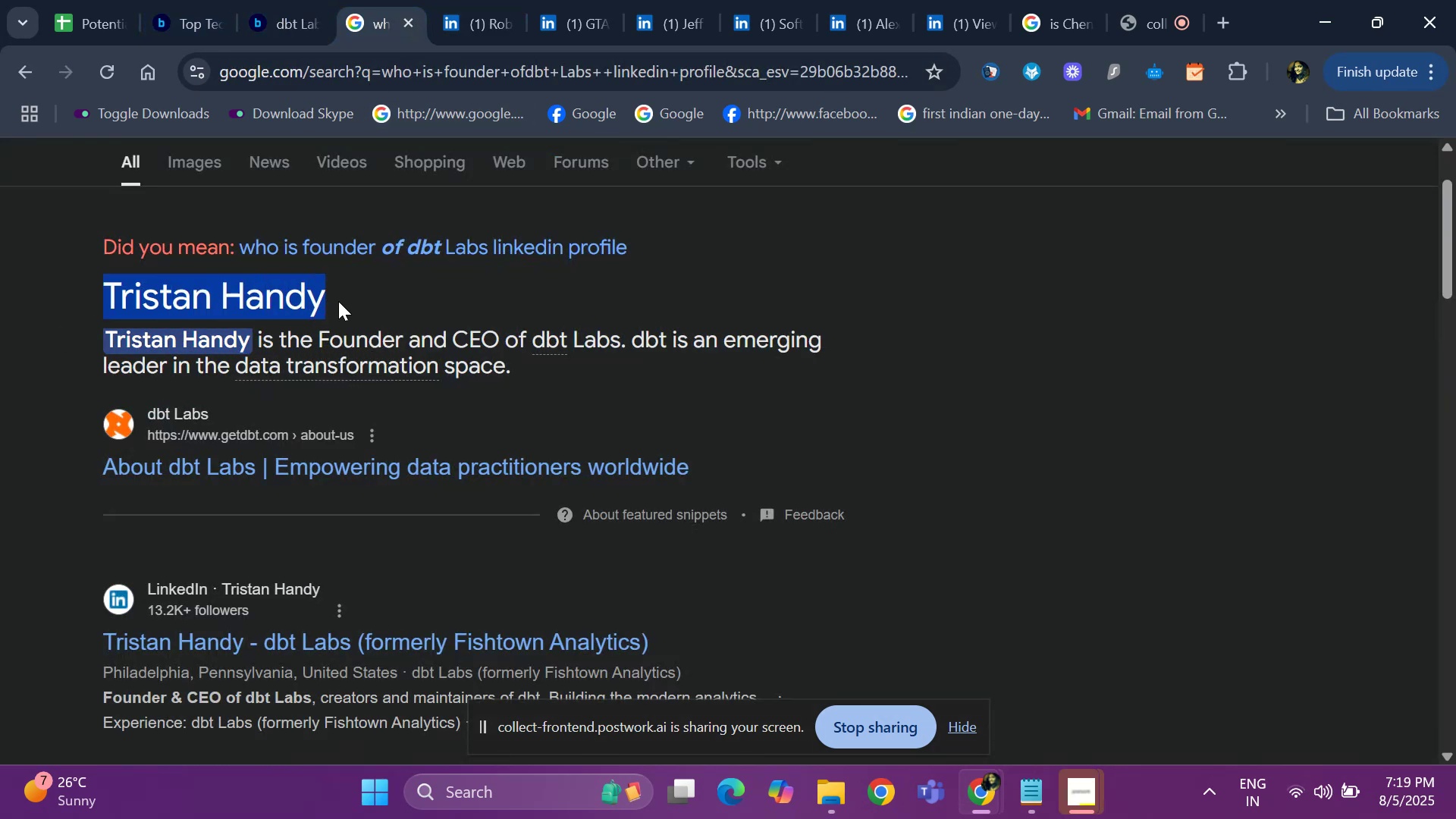 
key(Control+ControlLeft)
 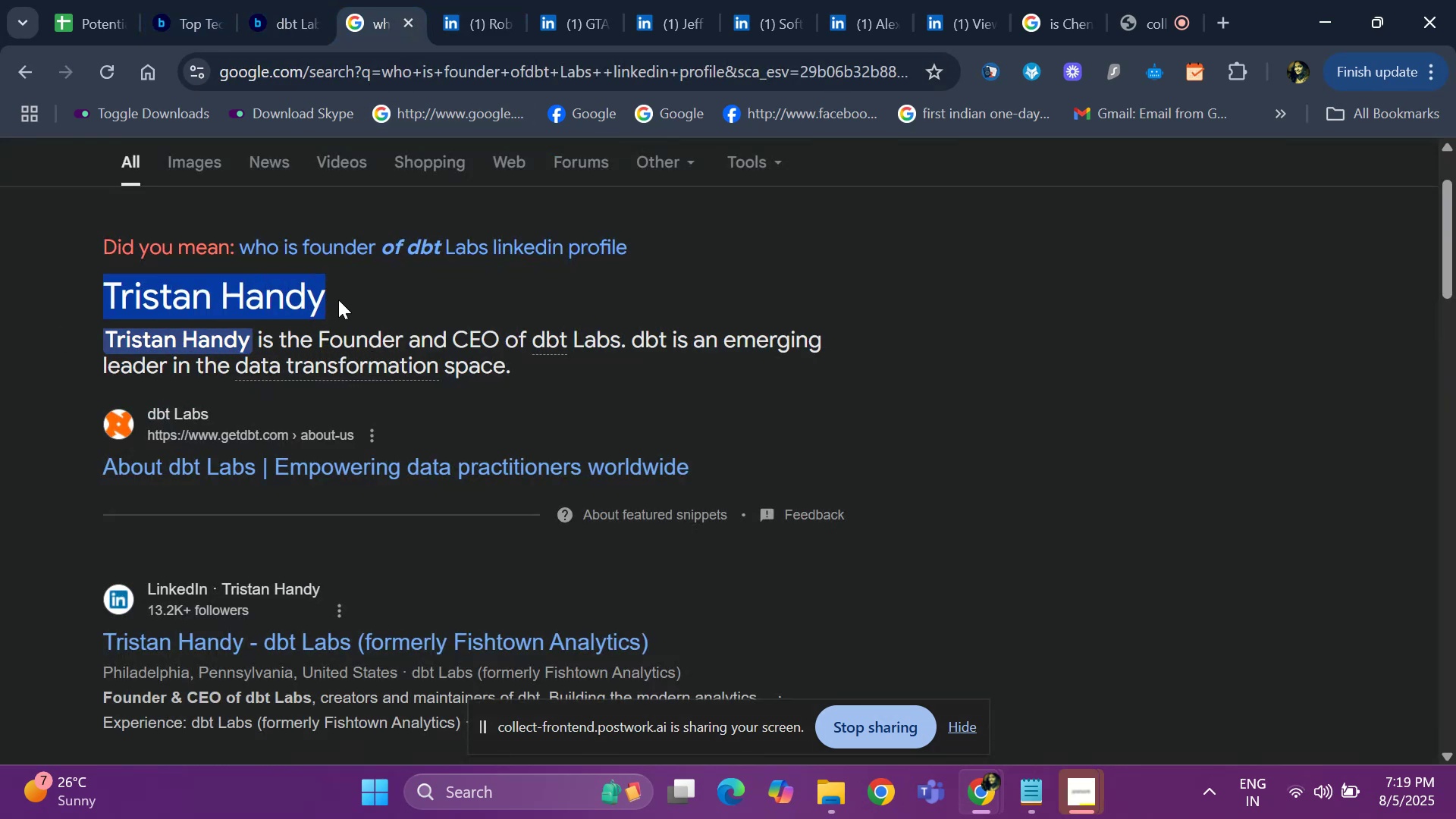 
key(Control+C)
 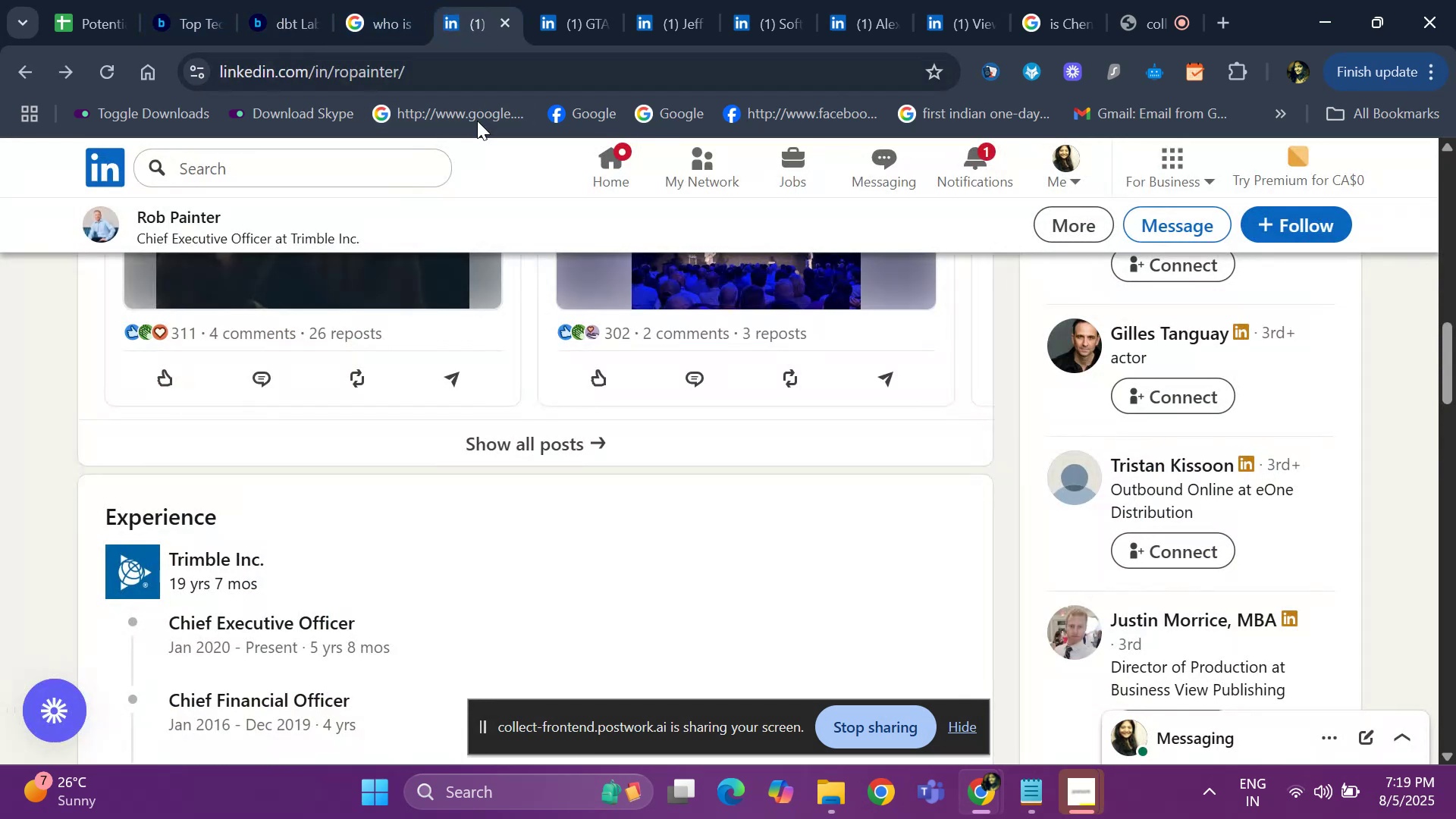 
left_click([400, 174])
 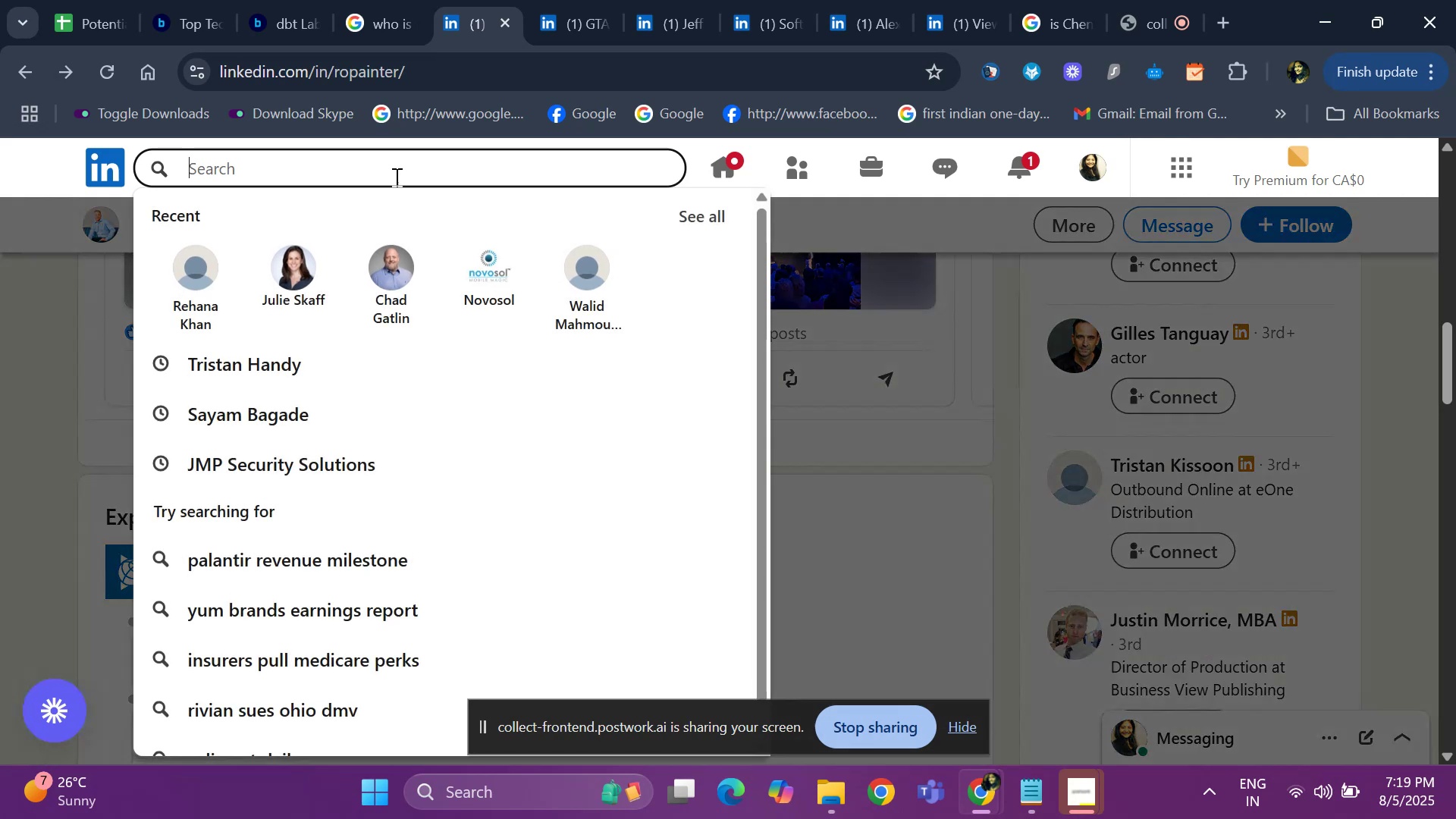 
key(Control+V)
 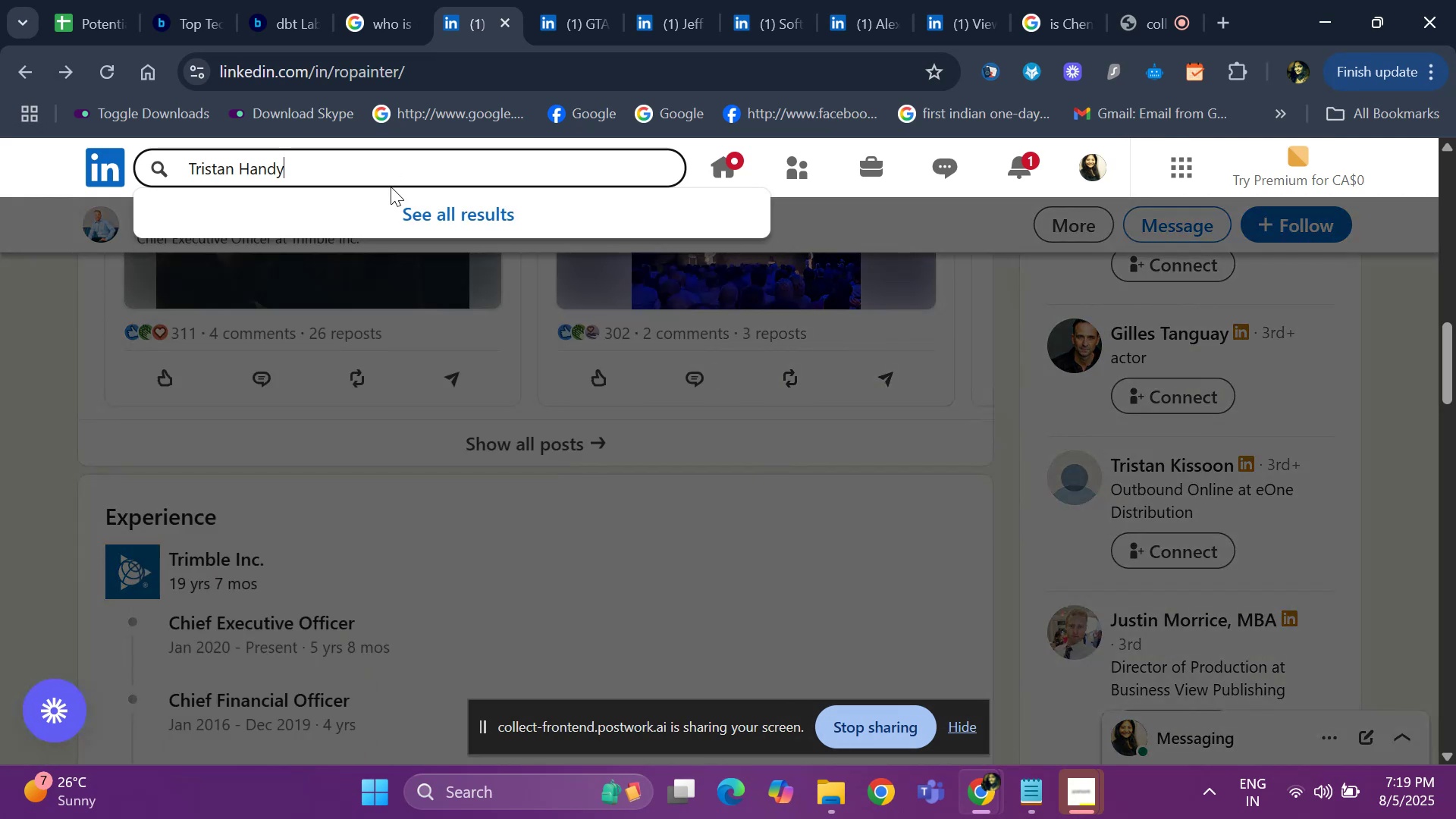 
key(Enter)
 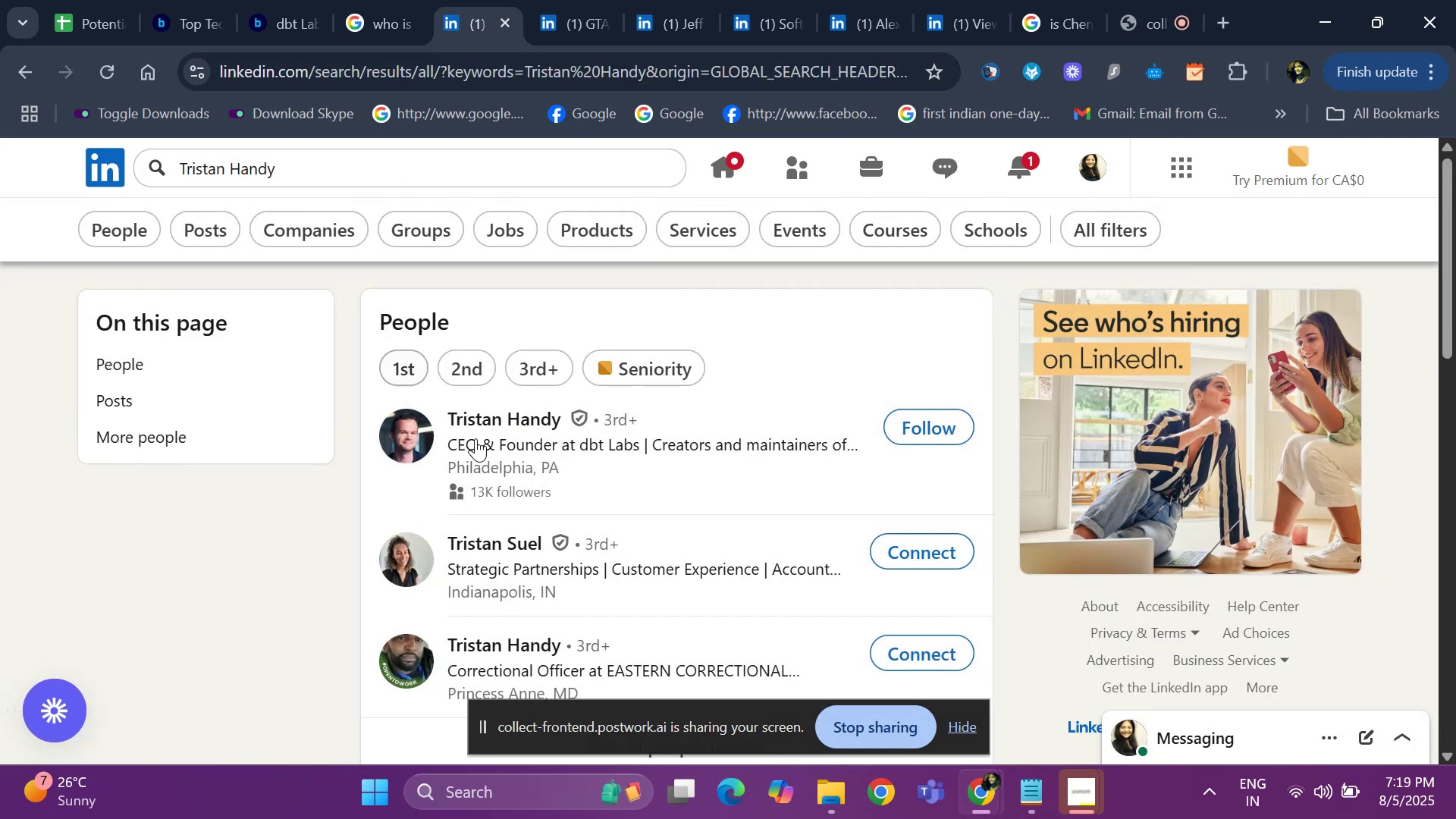 
left_click([491, 423])
 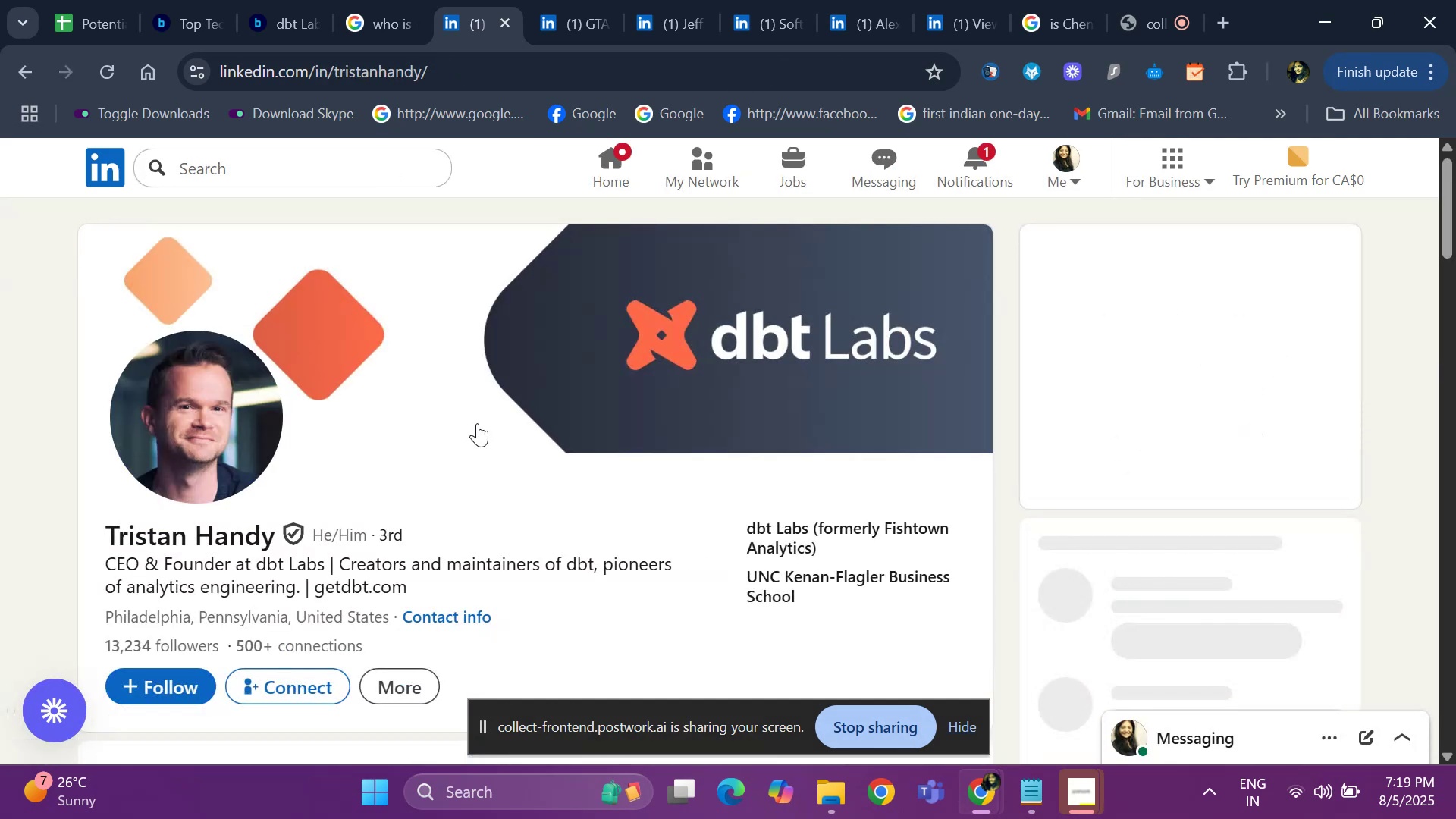 
scroll: coordinate [320, 443], scroll_direction: down, amount: 17.0
 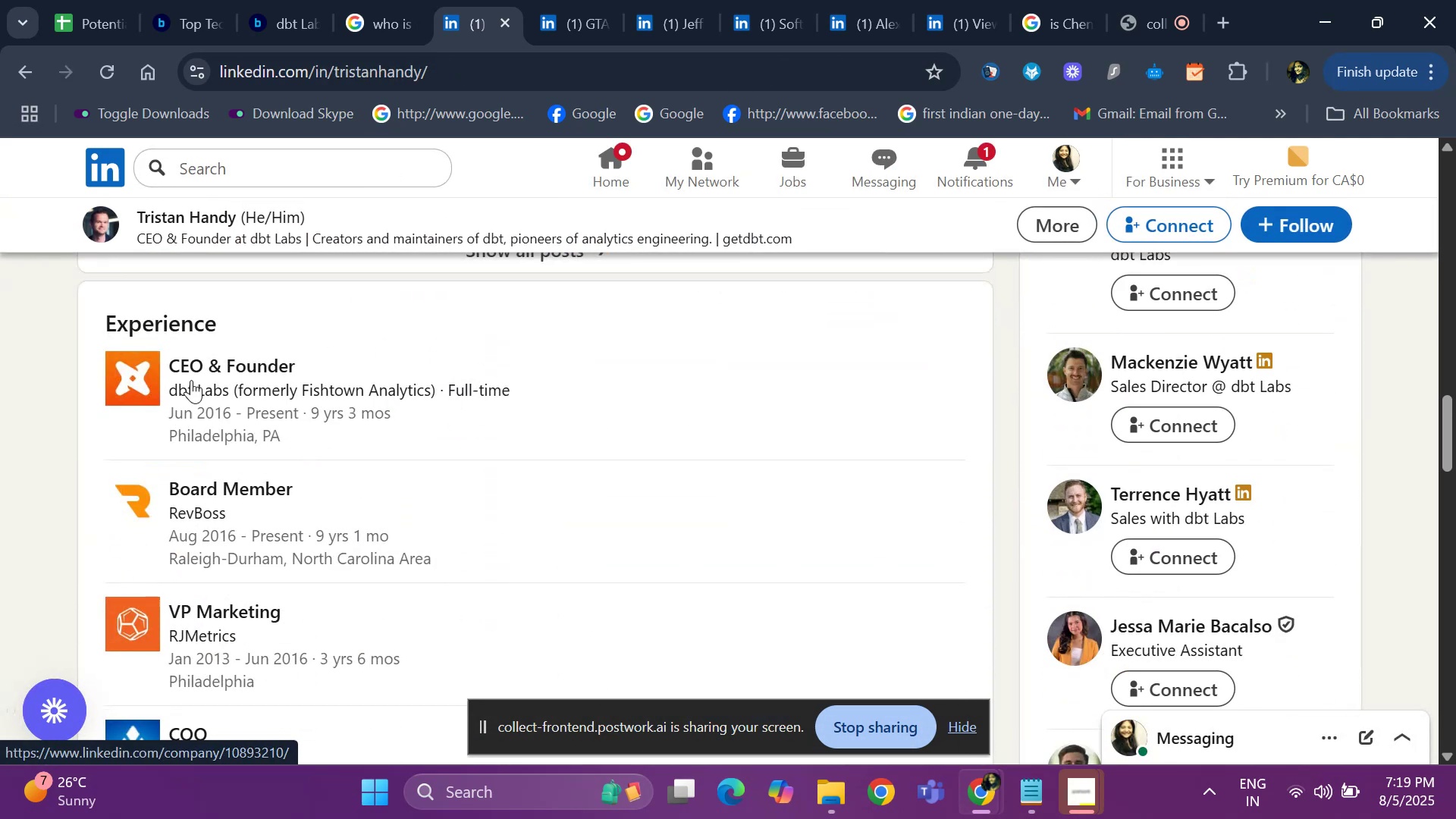 
right_click([203, 358])
 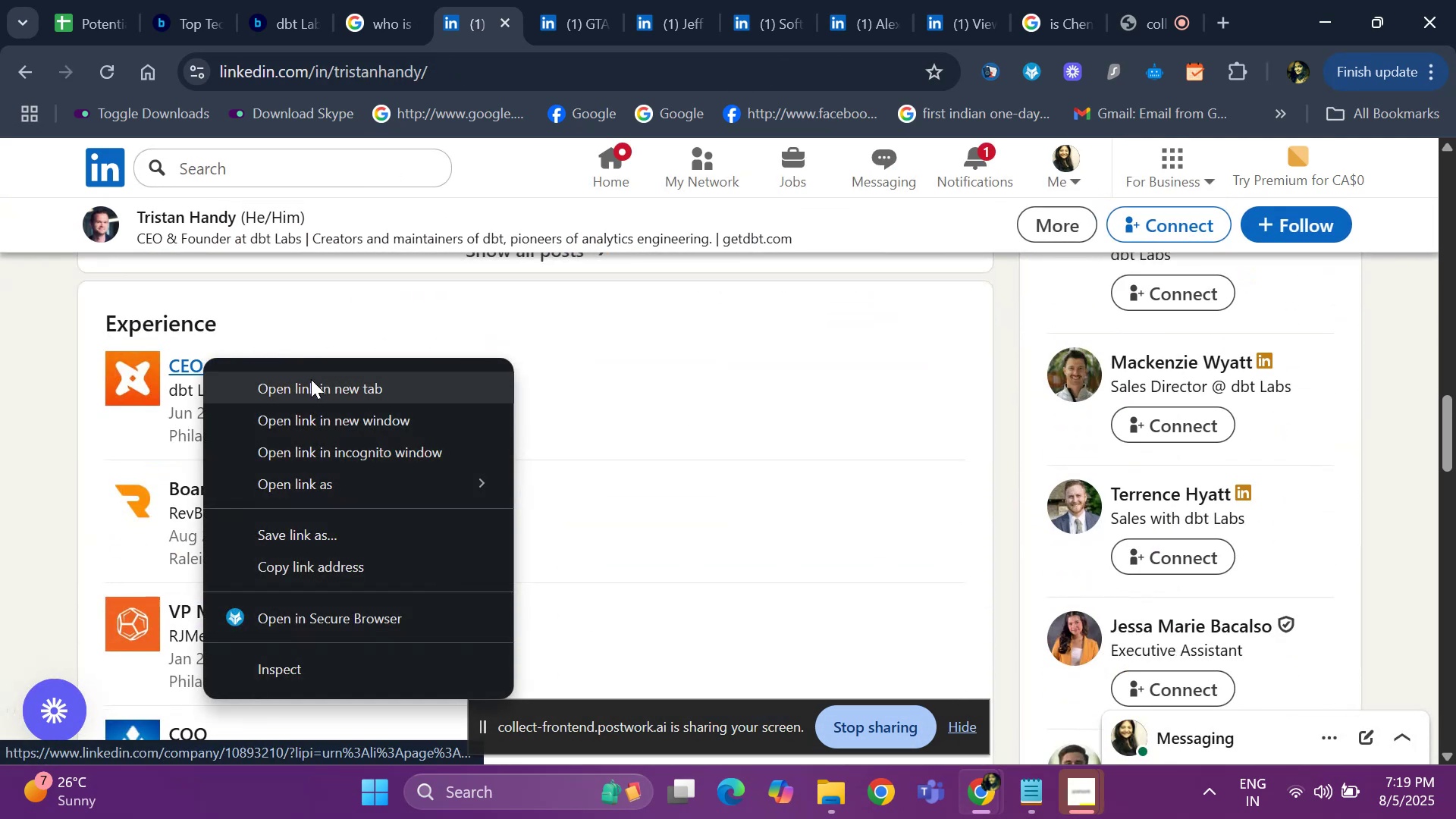 
left_click([314, 391])
 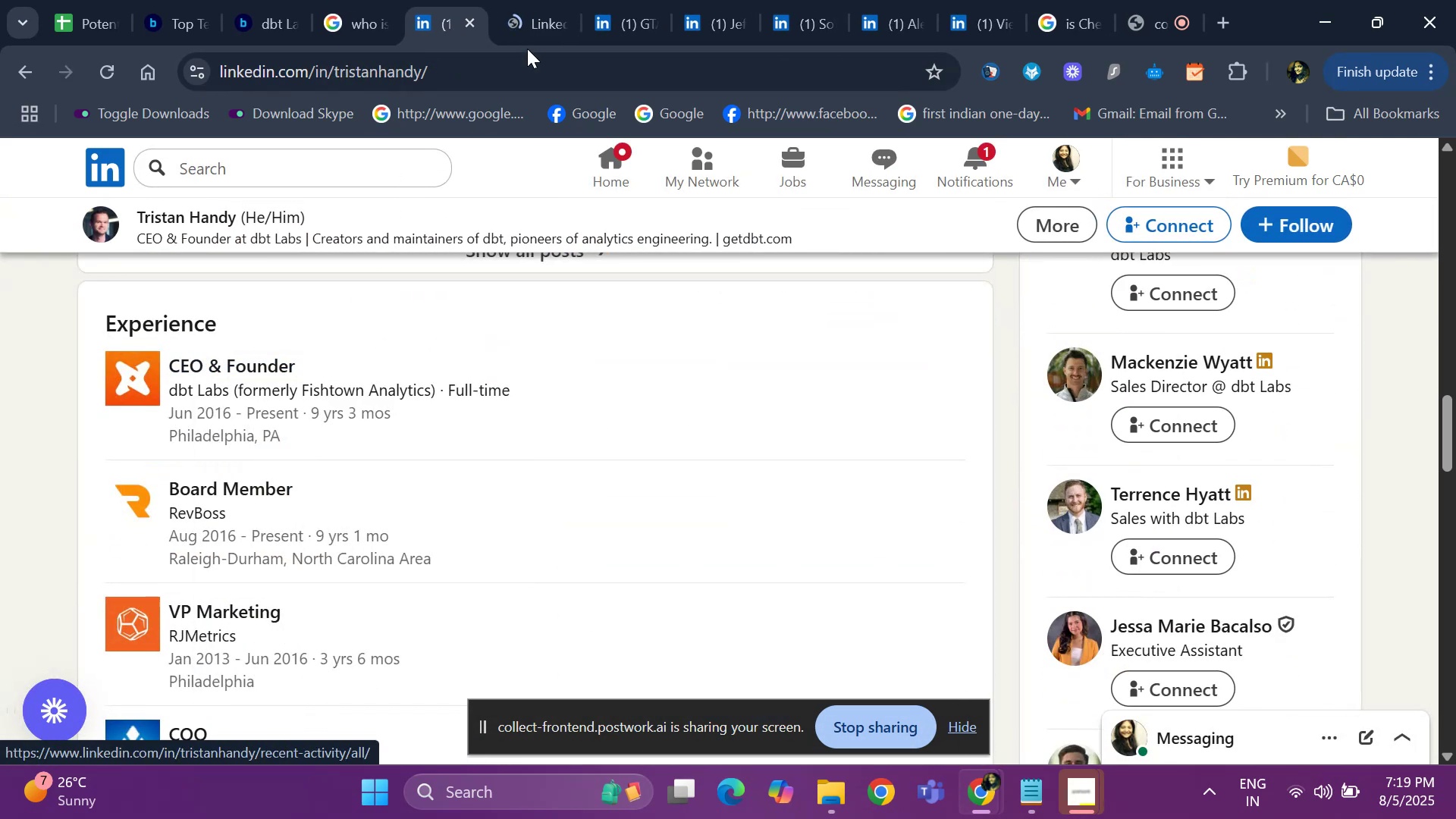 
left_click([529, 27])
 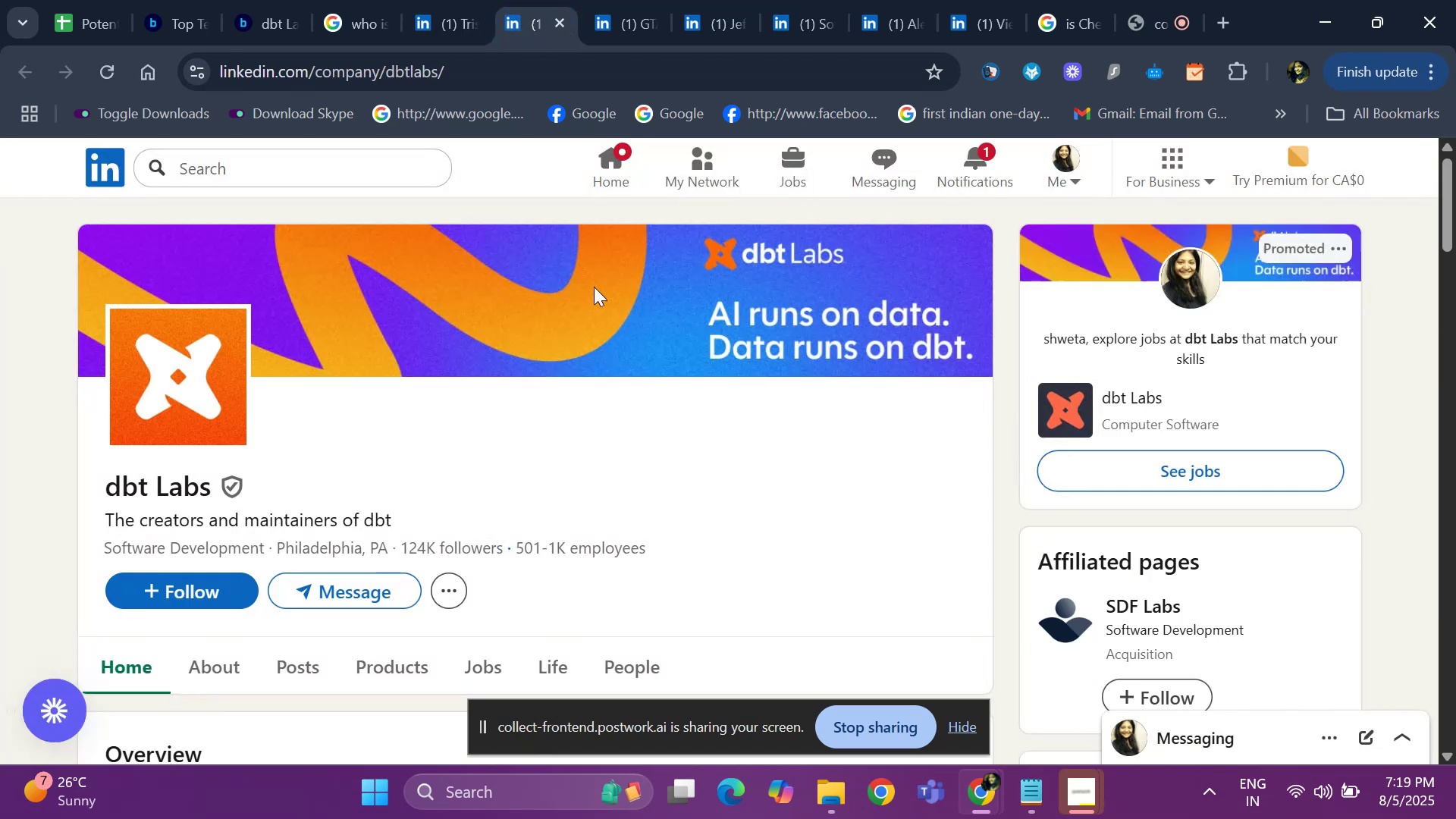 
wait(6.89)
 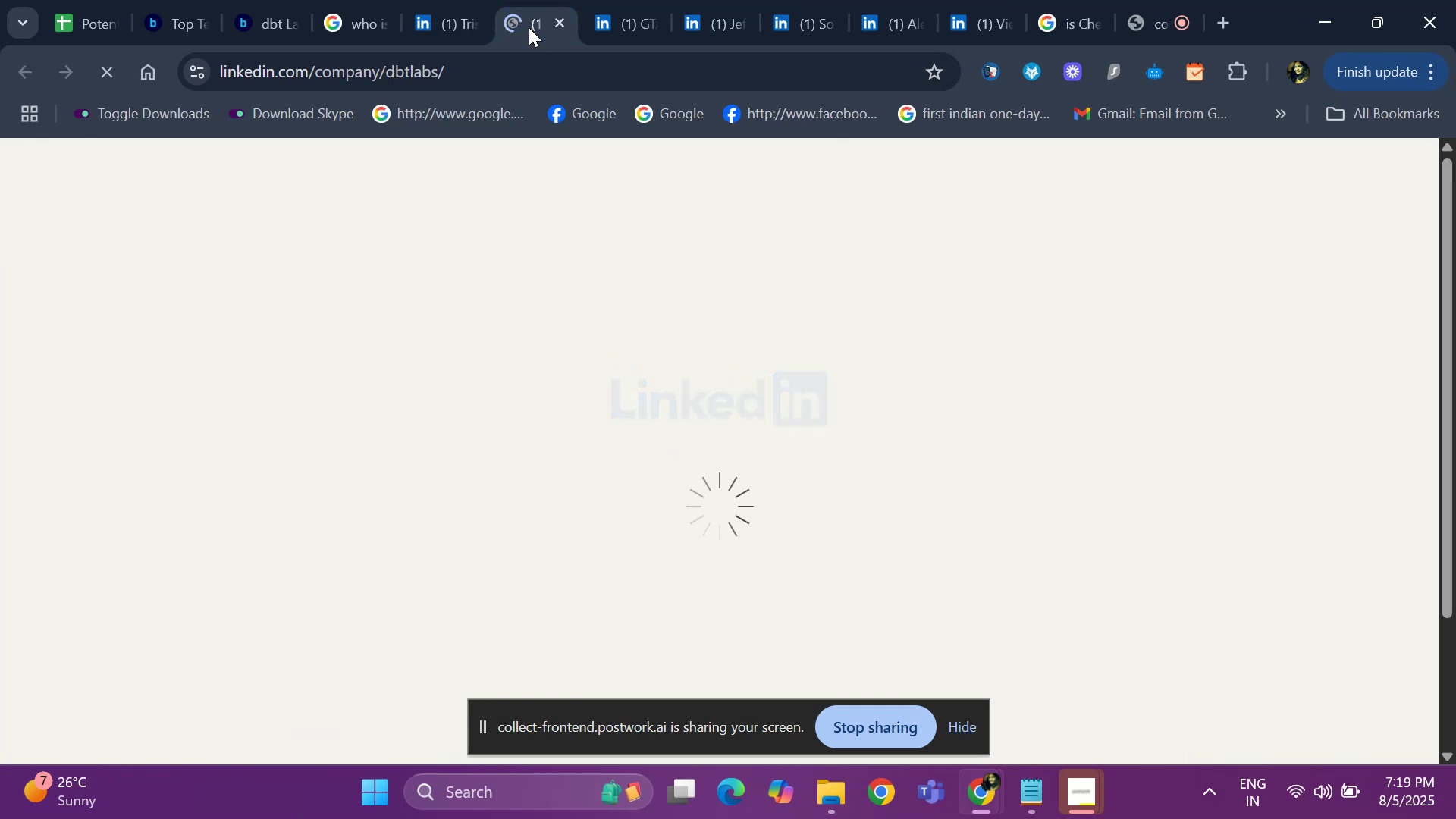 
left_click([563, 24])
 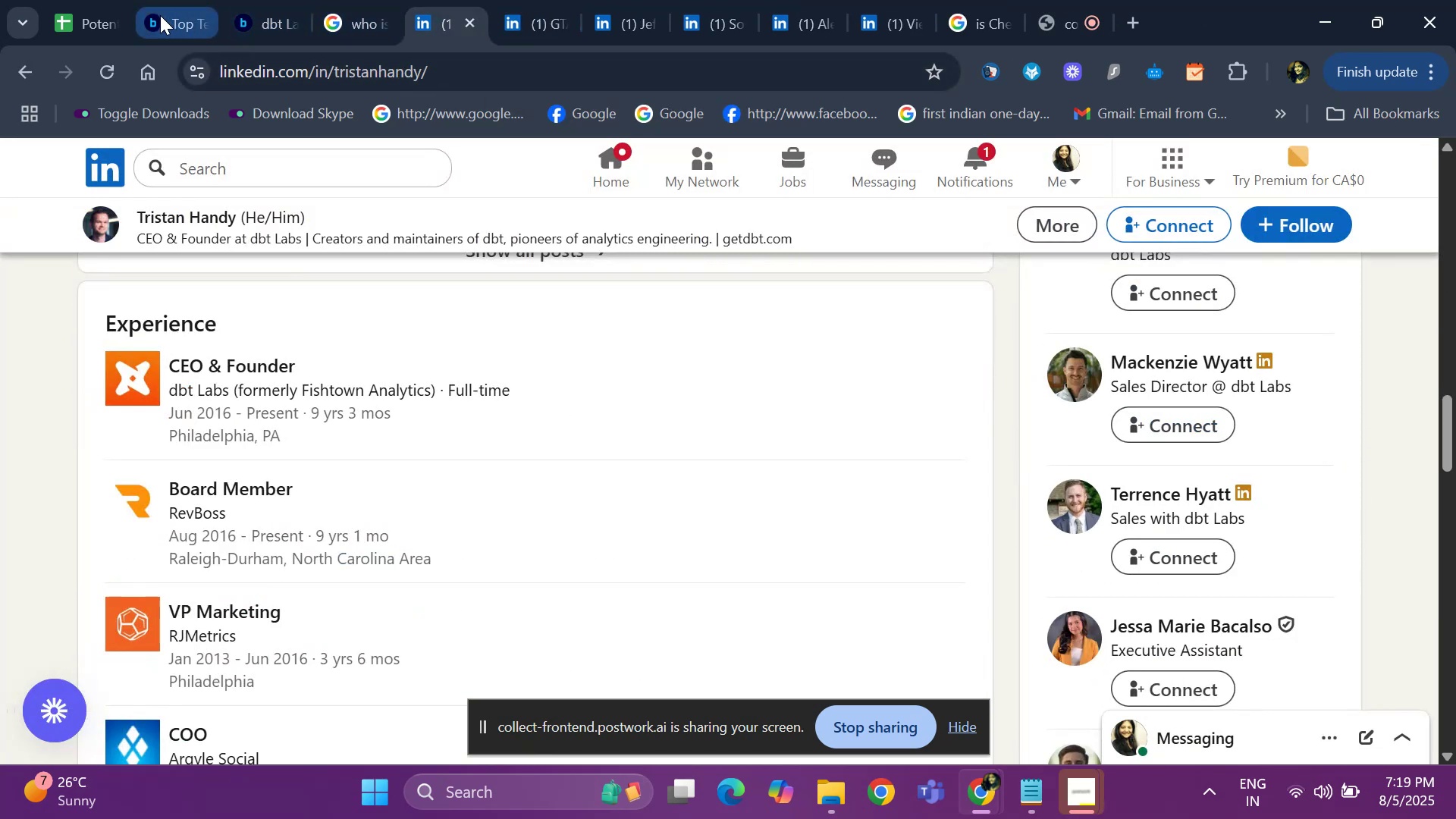 
scroll: coordinate [305, 508], scroll_direction: down, amount: 7.0
 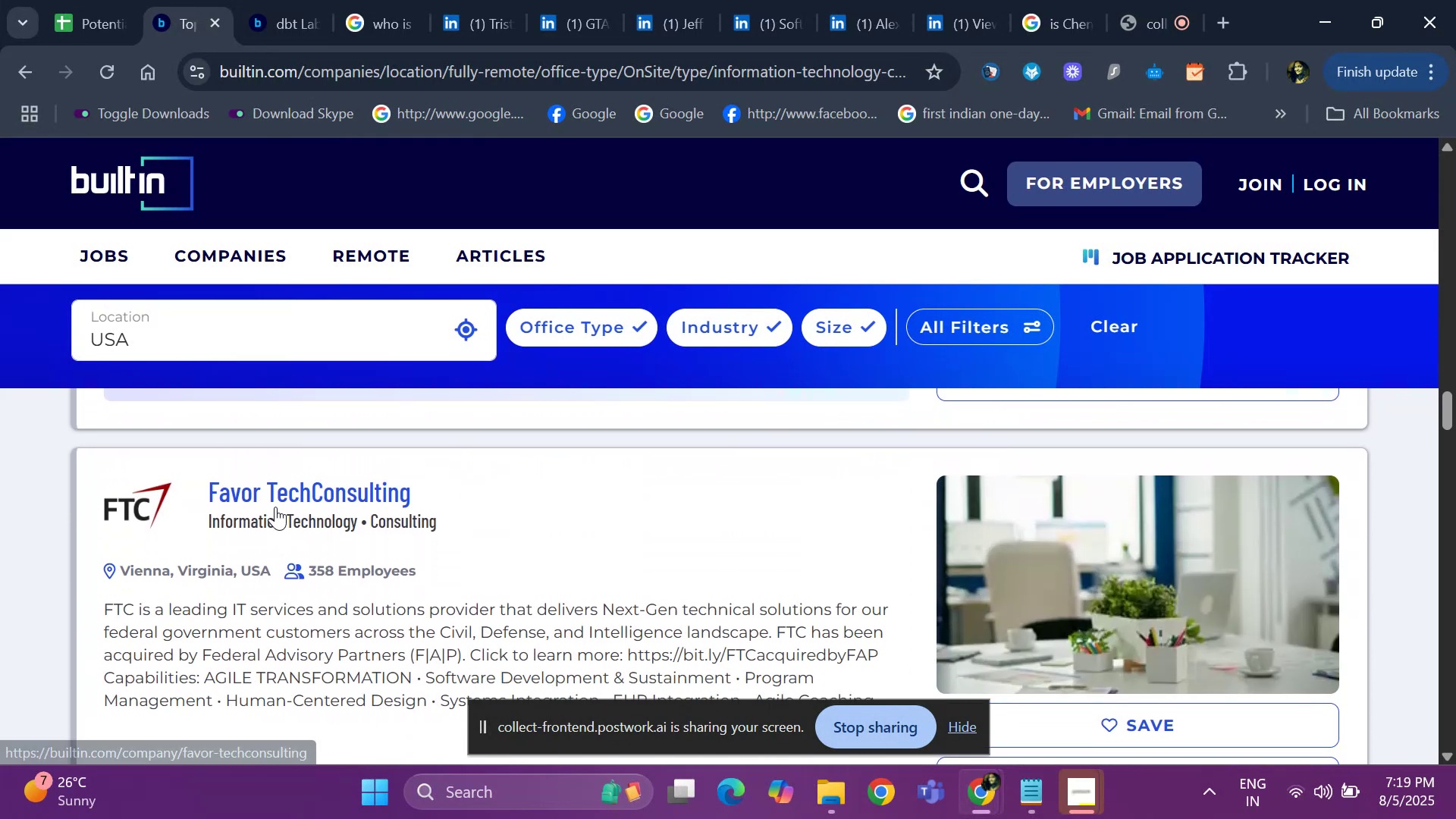 
right_click([277, 504])
 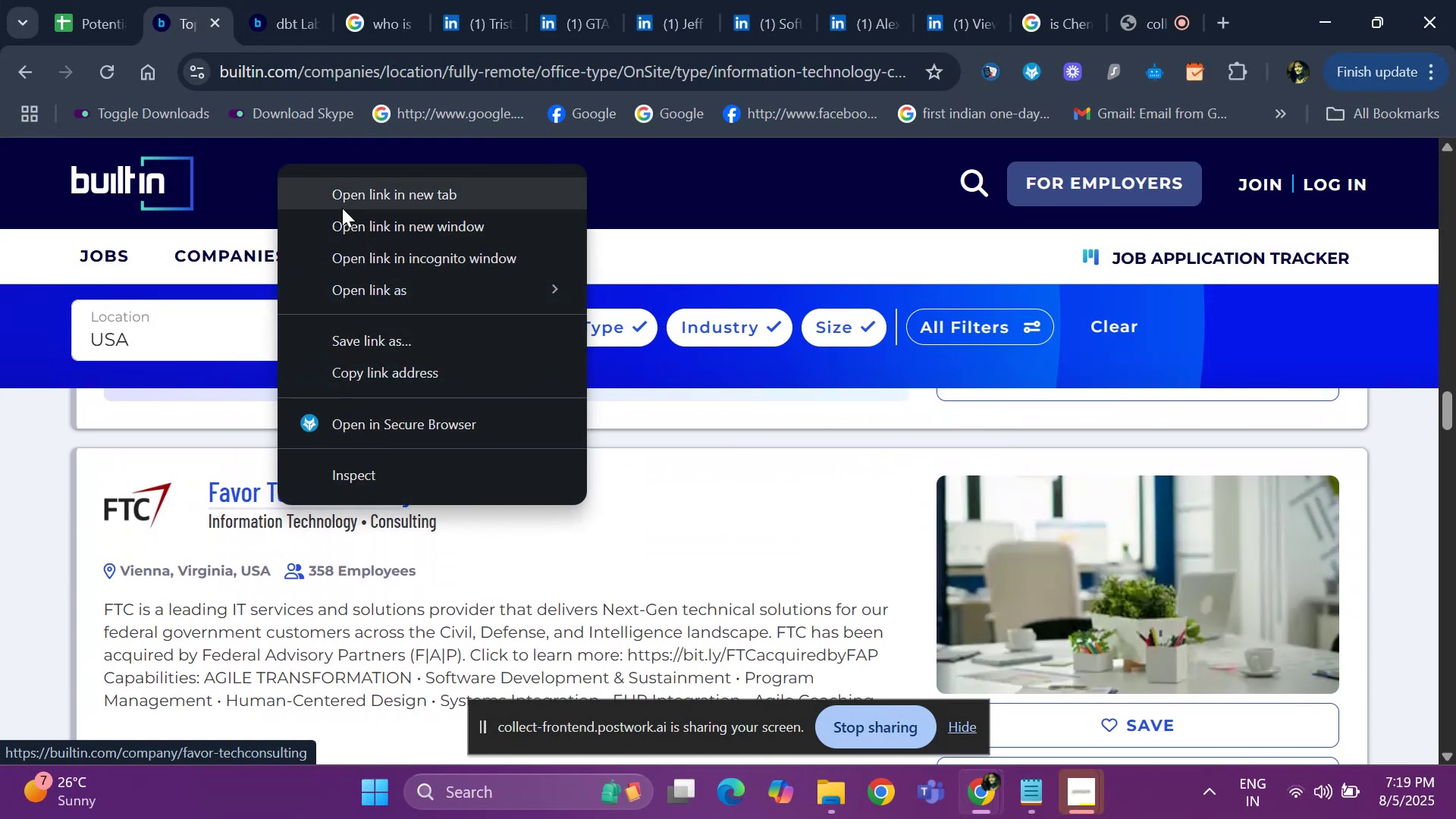 
left_click([342, 208])
 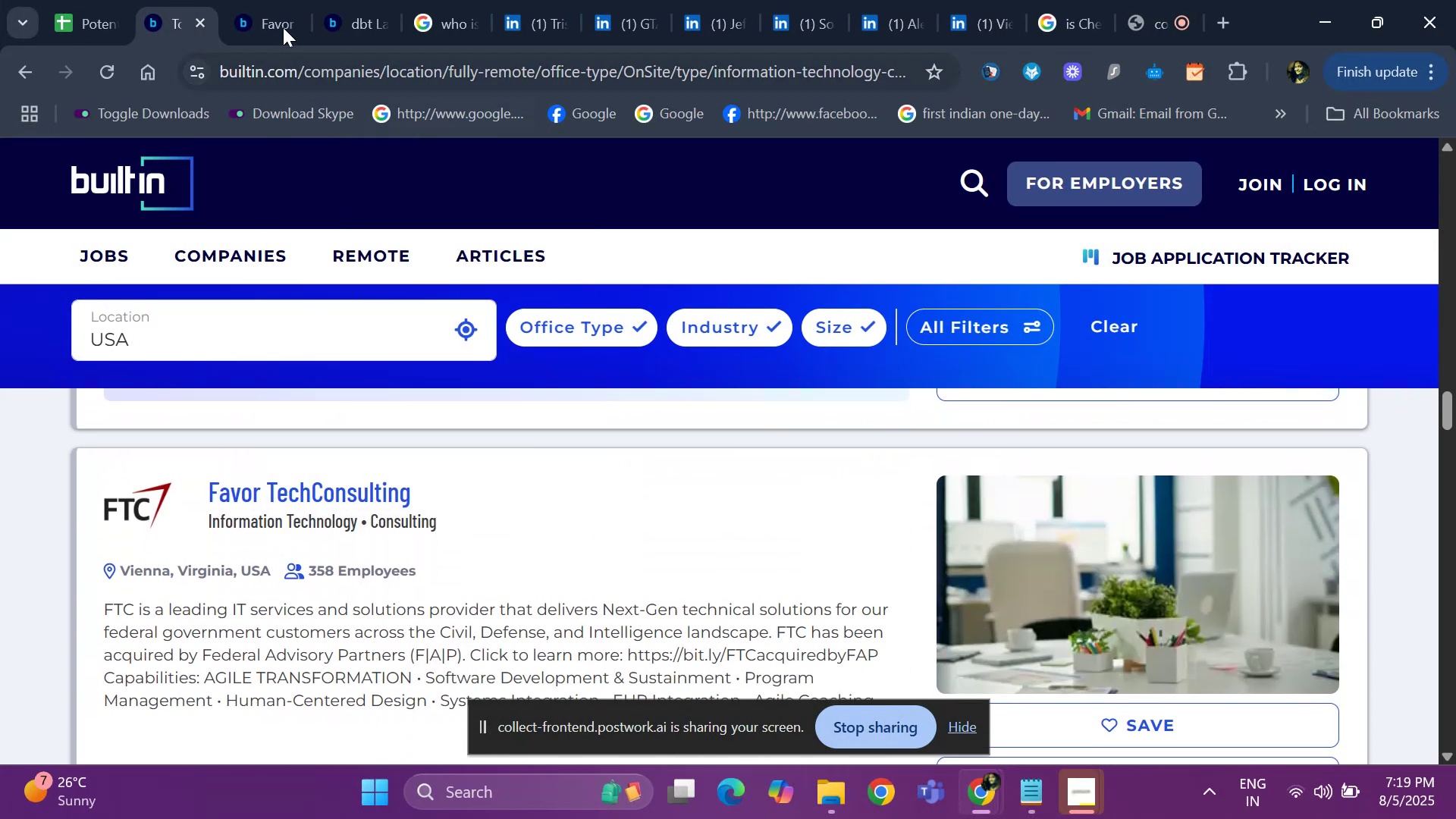 
left_click([262, 24])
 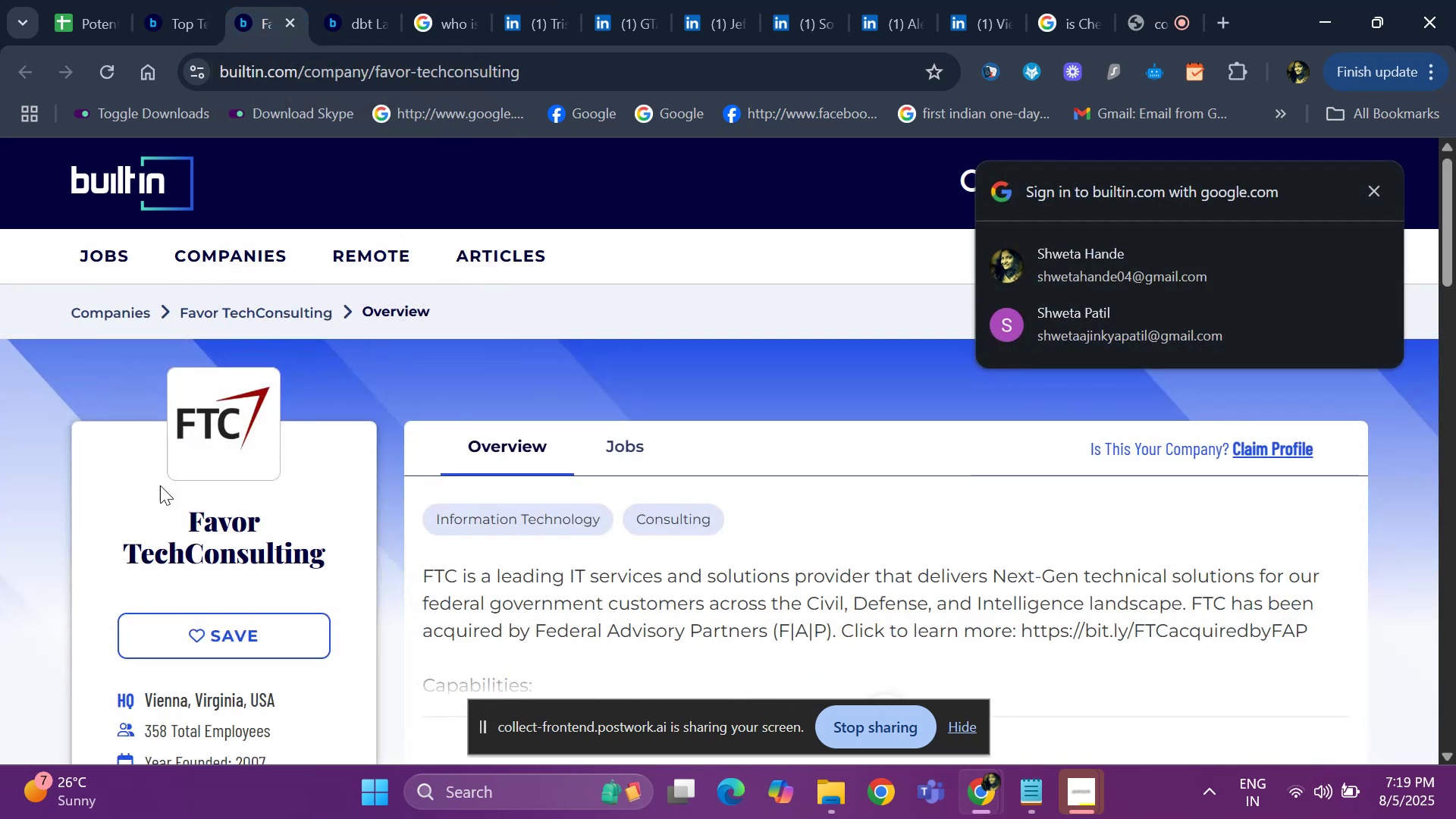 
left_click_drag(start_coordinate=[141, 522], to_coordinate=[344, 567])
 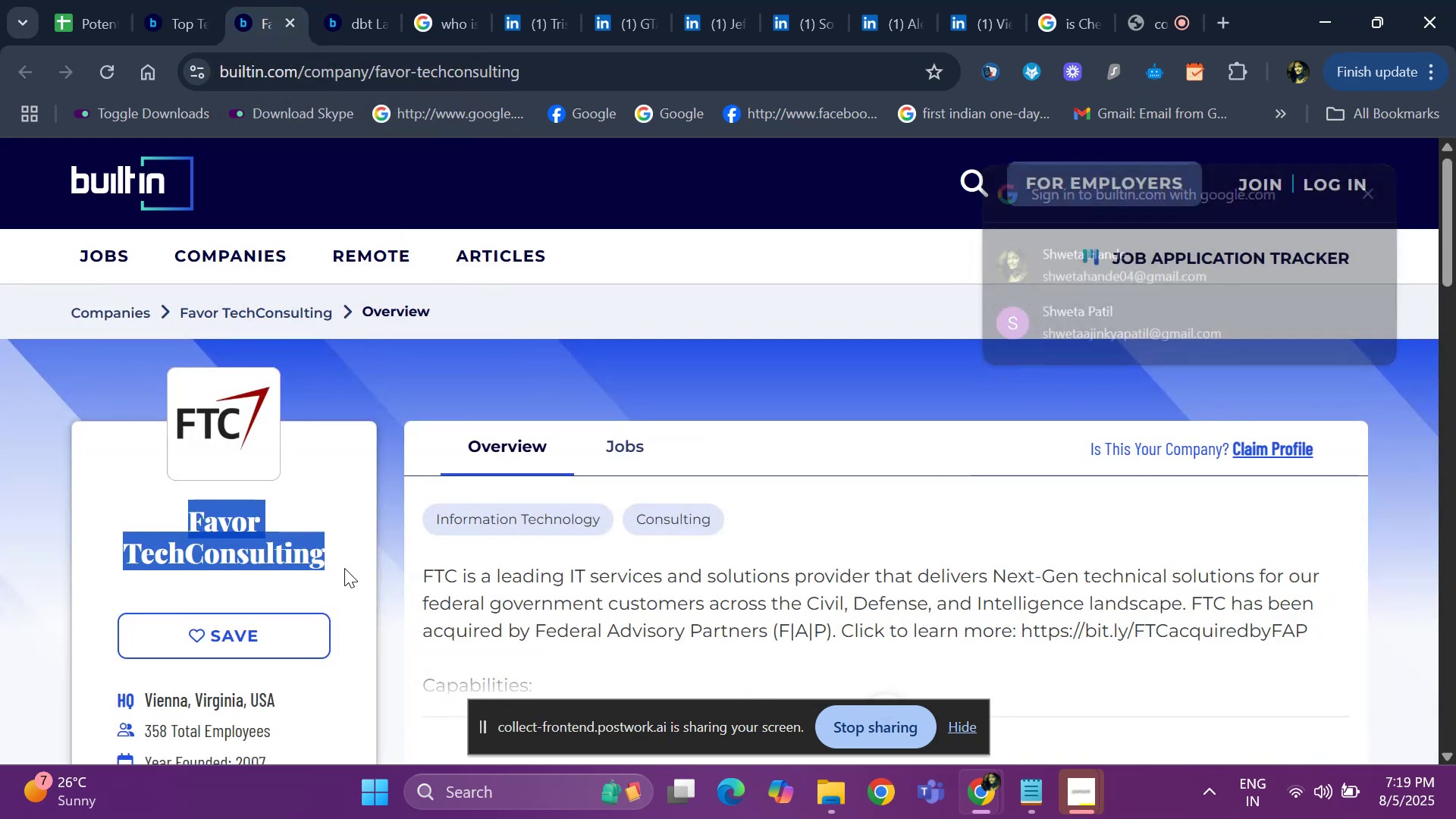 
key(Control+C)
 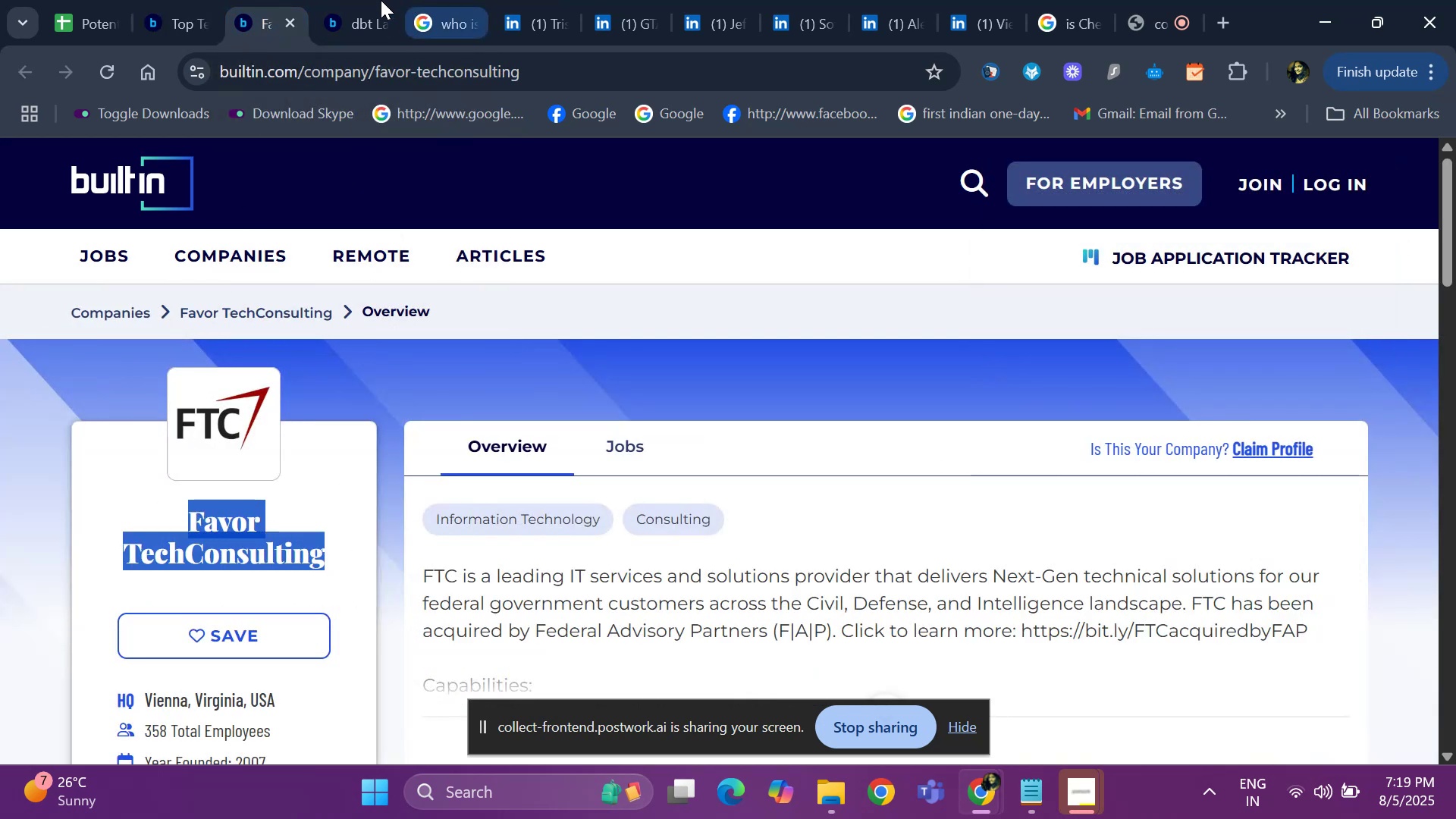 
left_click([348, 21])
 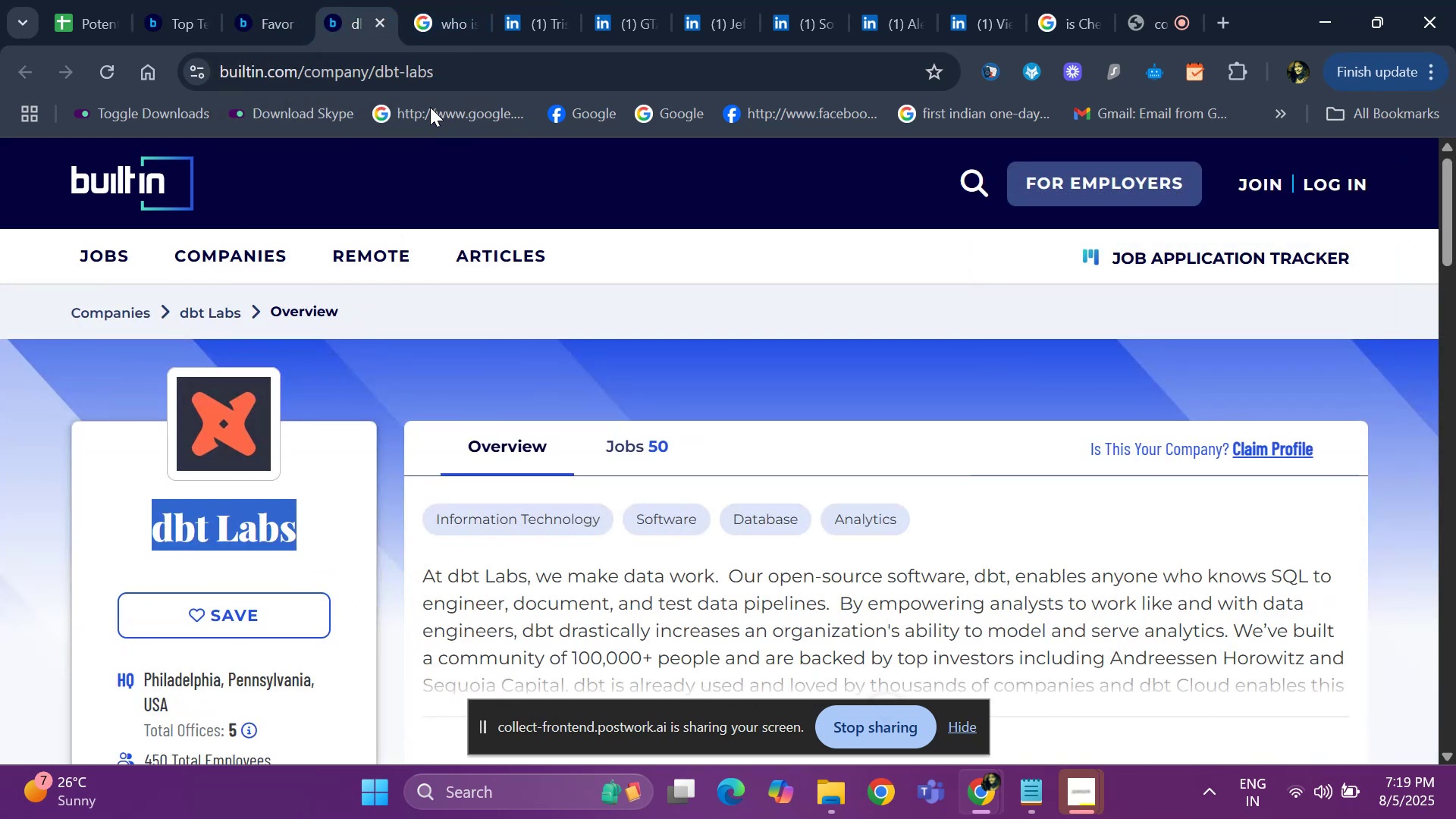 
left_click([444, 9])
 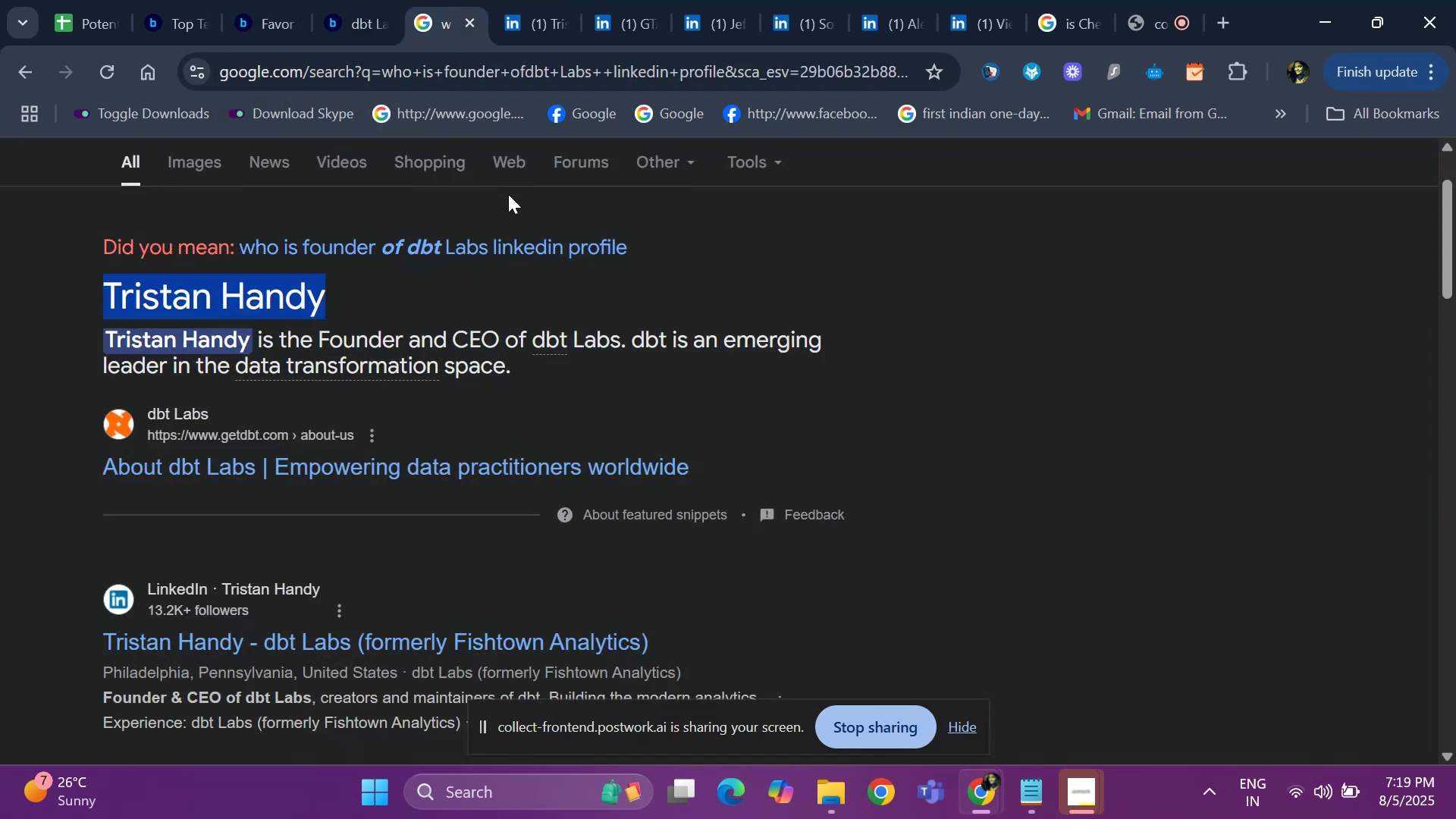 
scroll: coordinate [500, 252], scroll_direction: up, amount: 4.0
 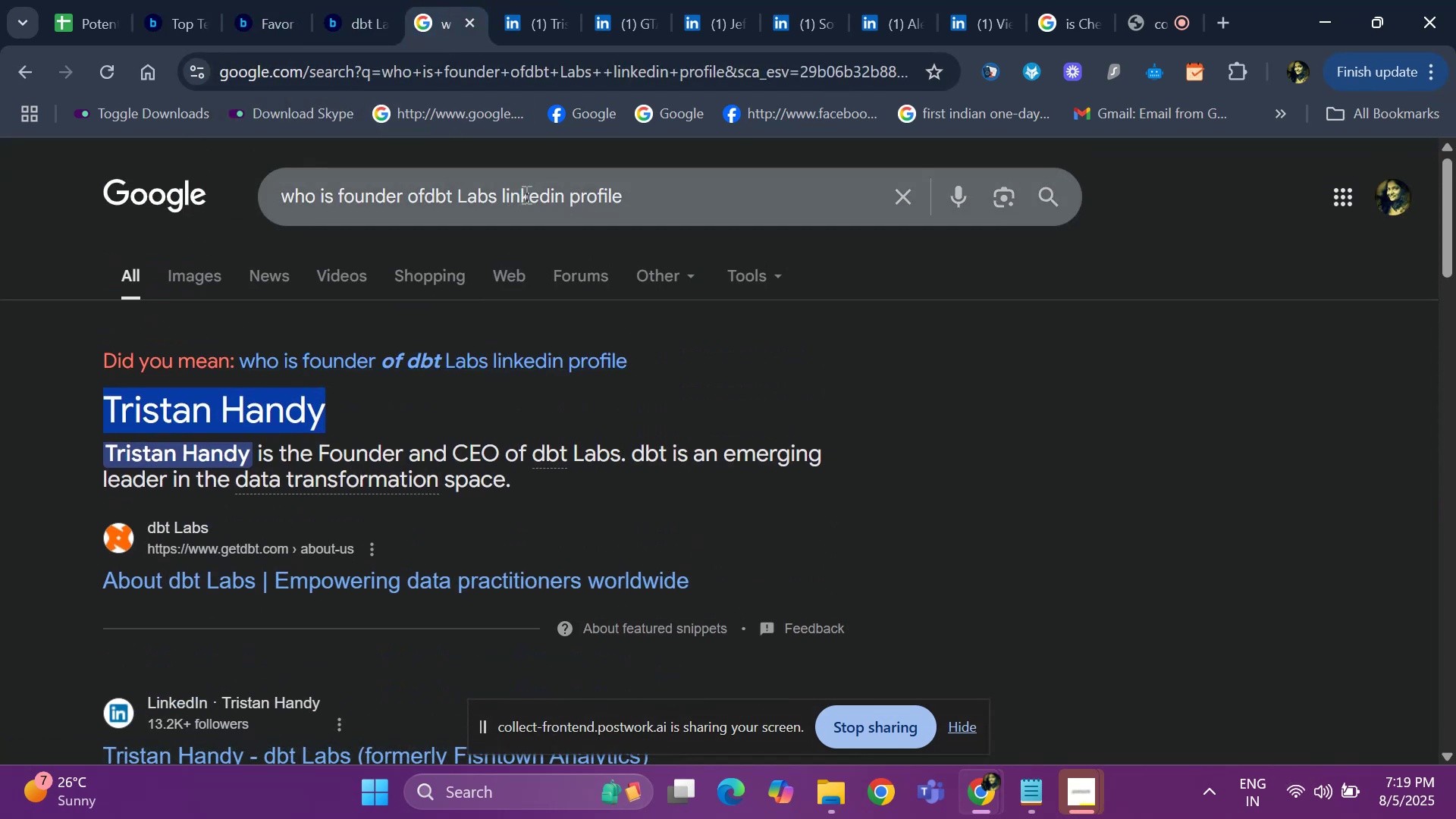 
left_click_drag(start_coordinate=[497, 195], to_coordinate=[425, 196])
 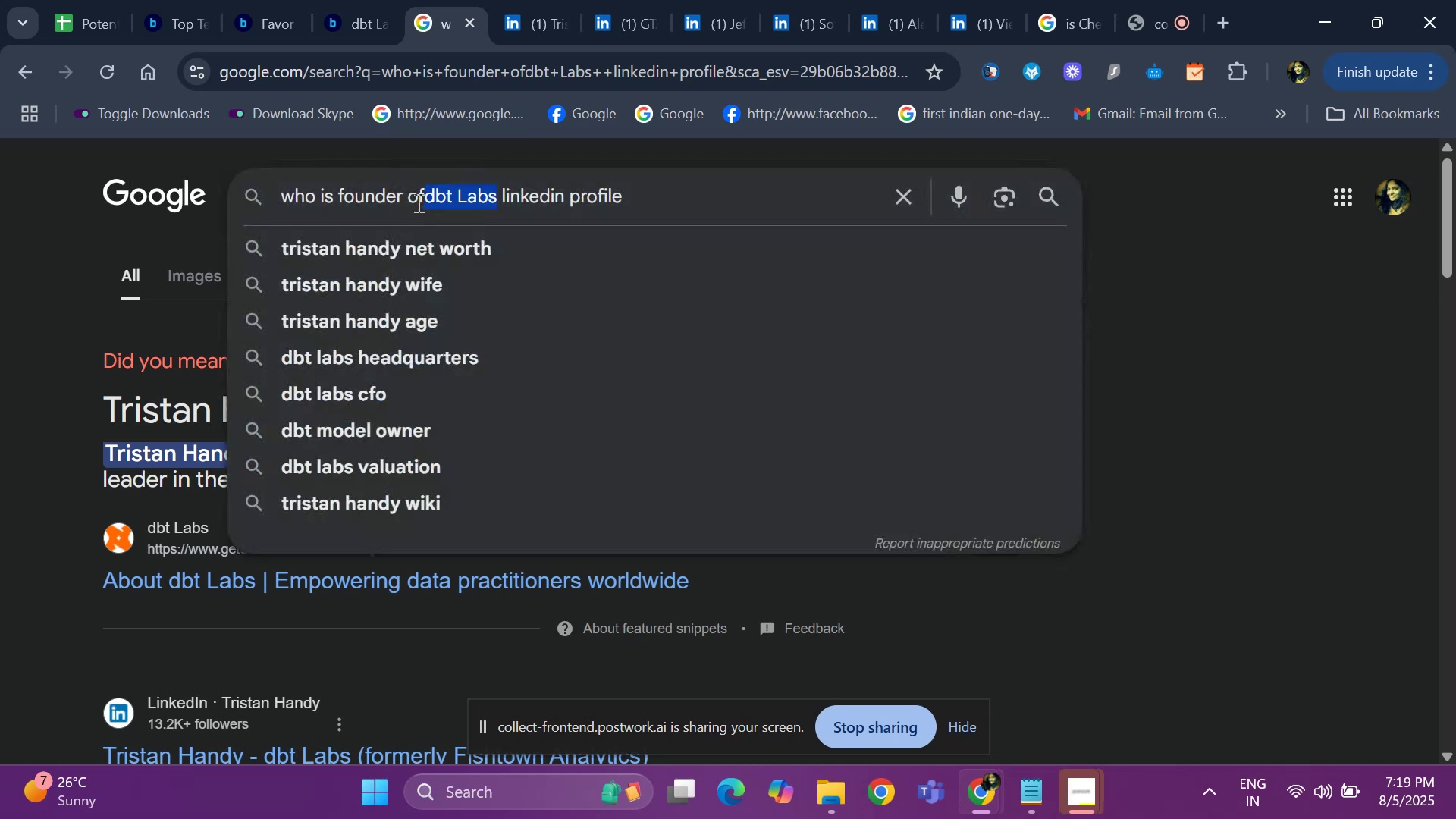 
key(Backspace)
 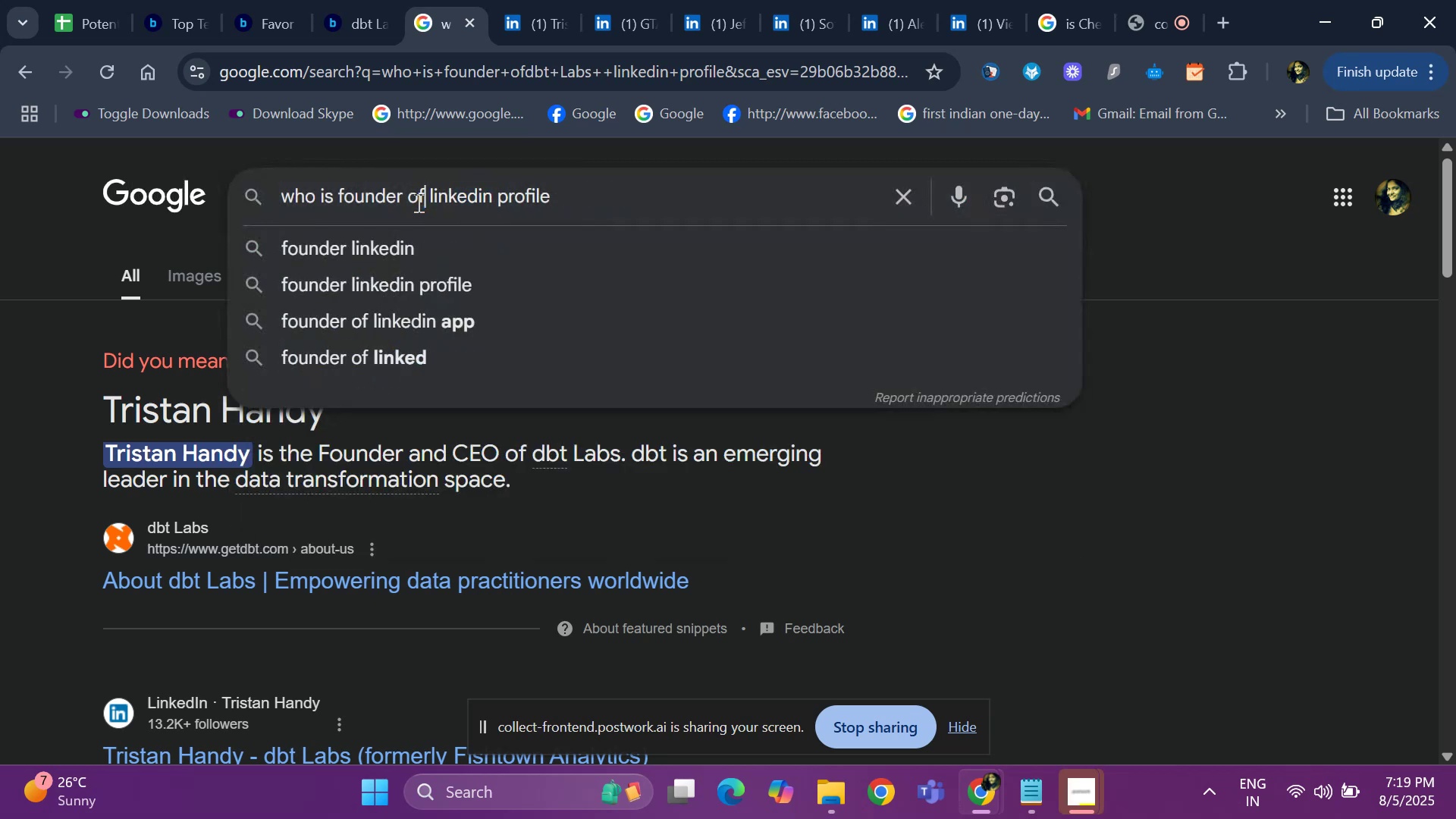 
key(Space)
 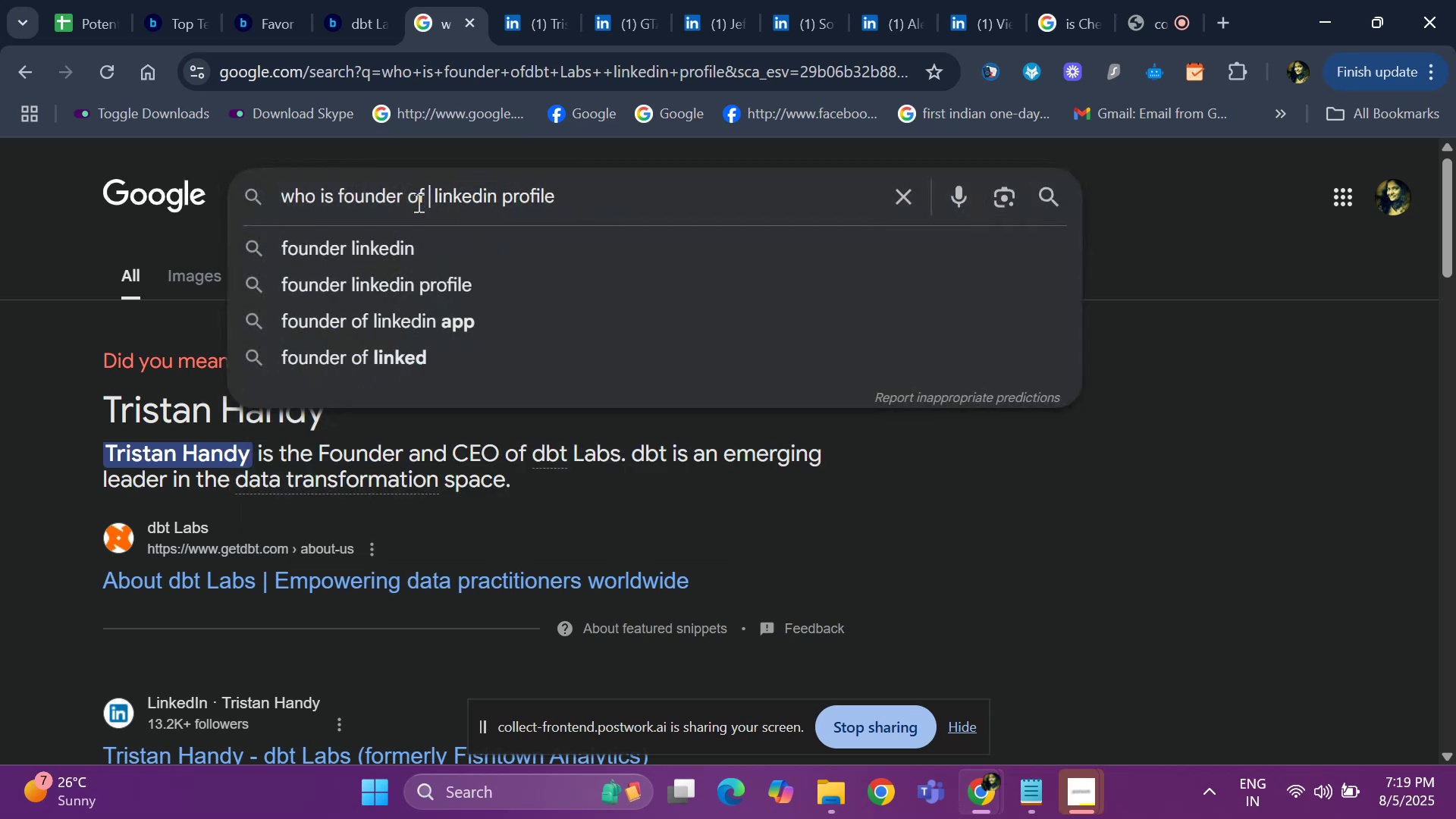 
key(Control+V)
 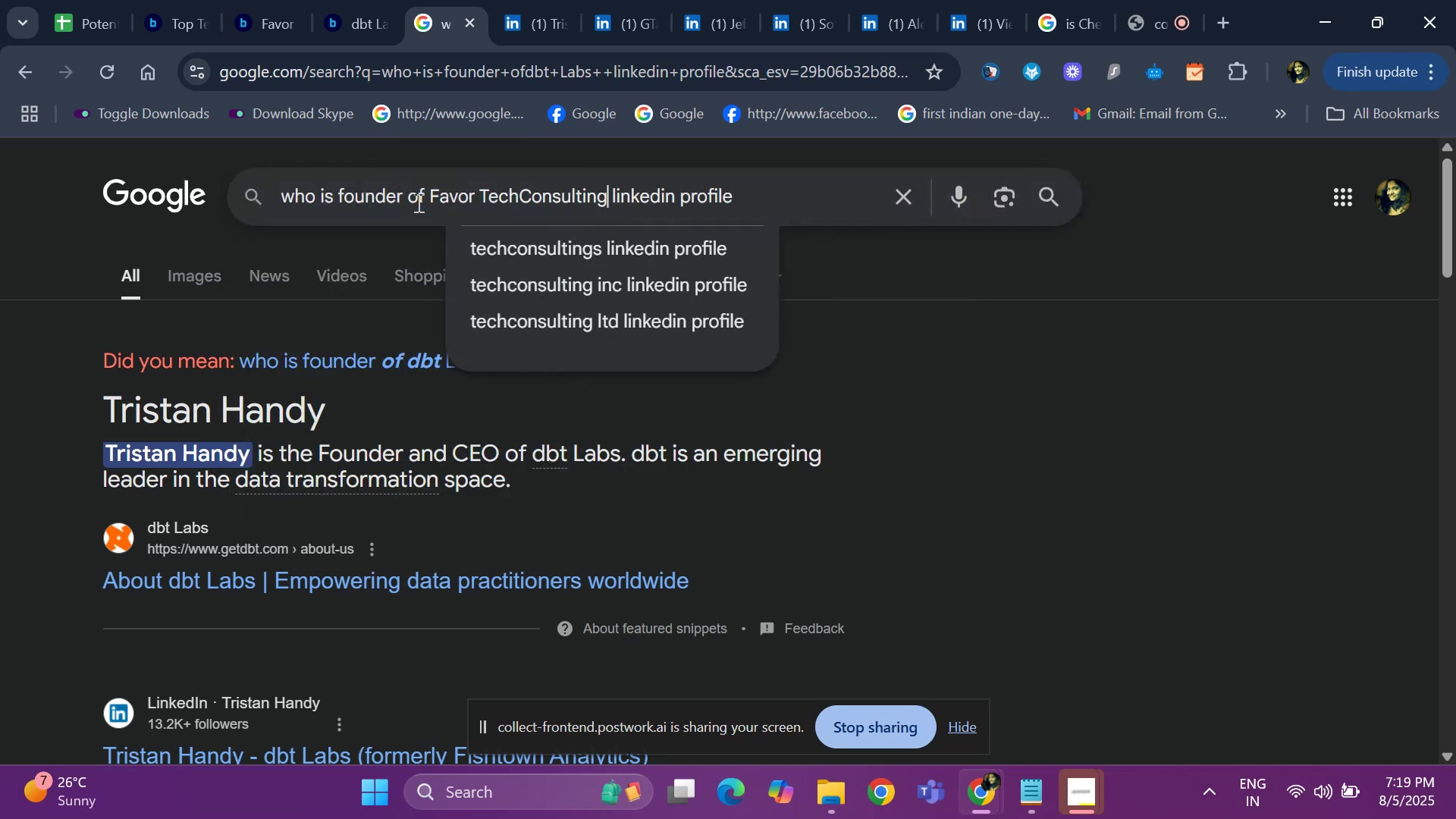 
key(Space)
 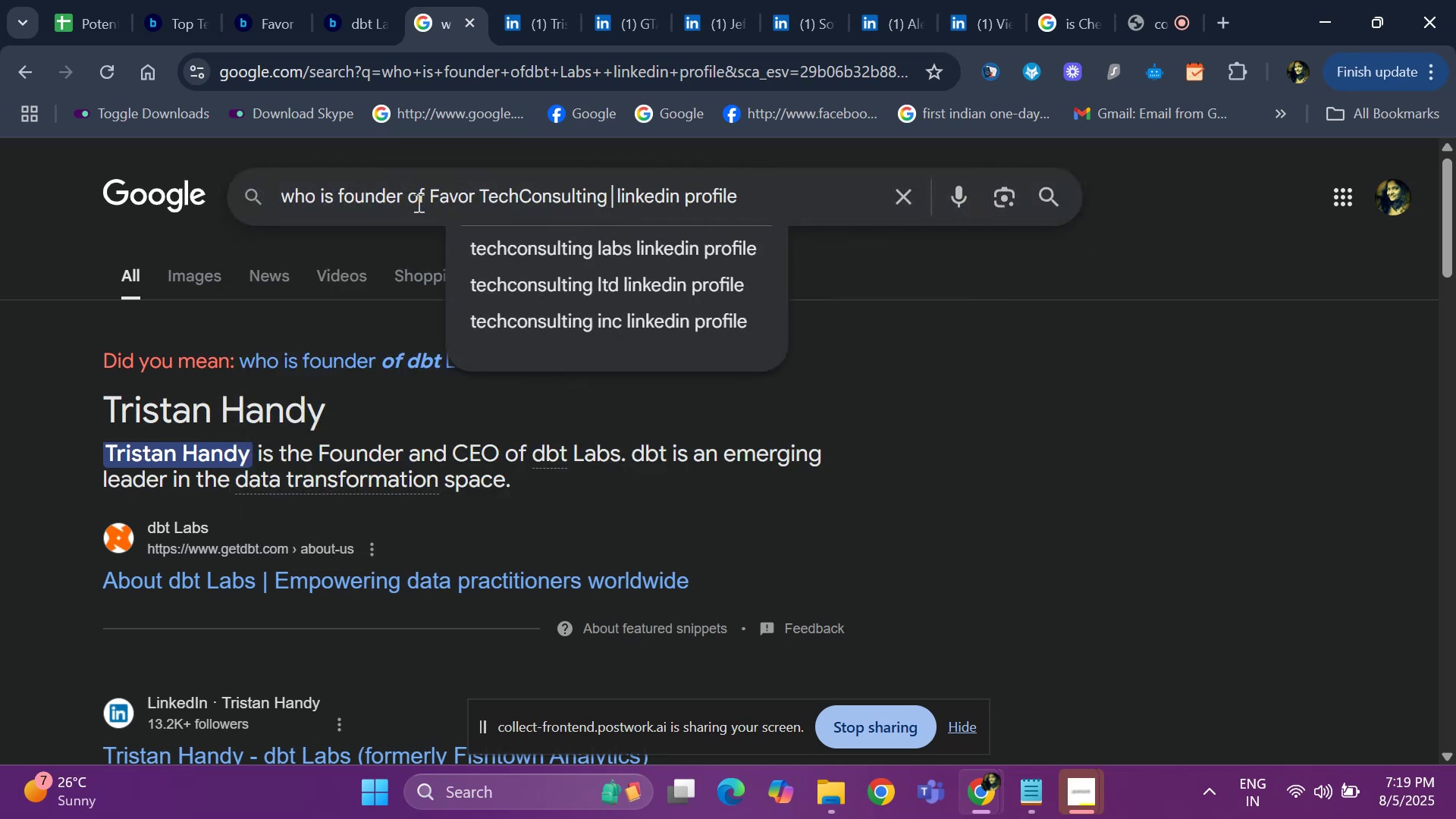 
key(Enter)
 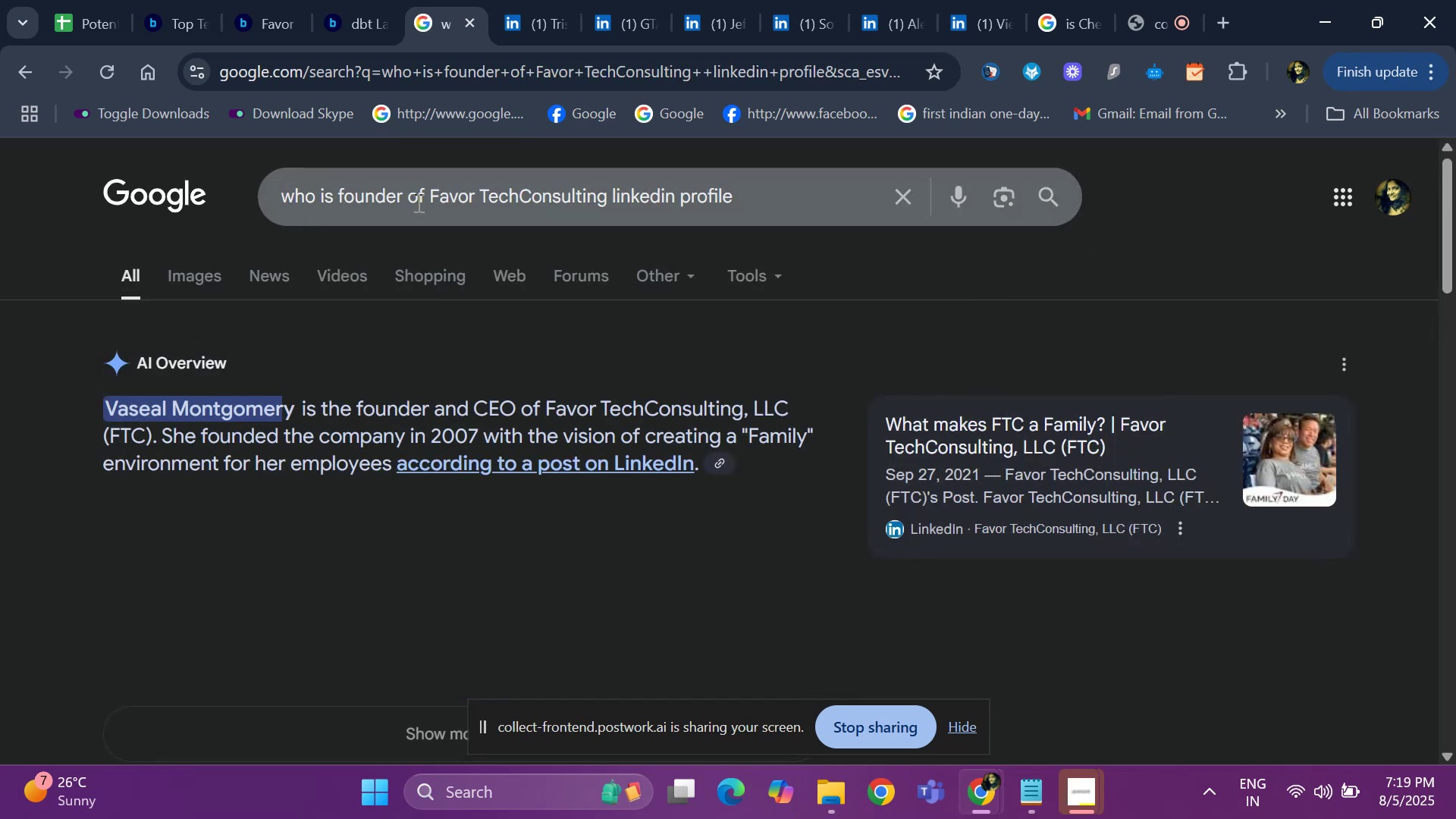 
scroll: coordinate [251, 535], scroll_direction: down, amount: 6.0
 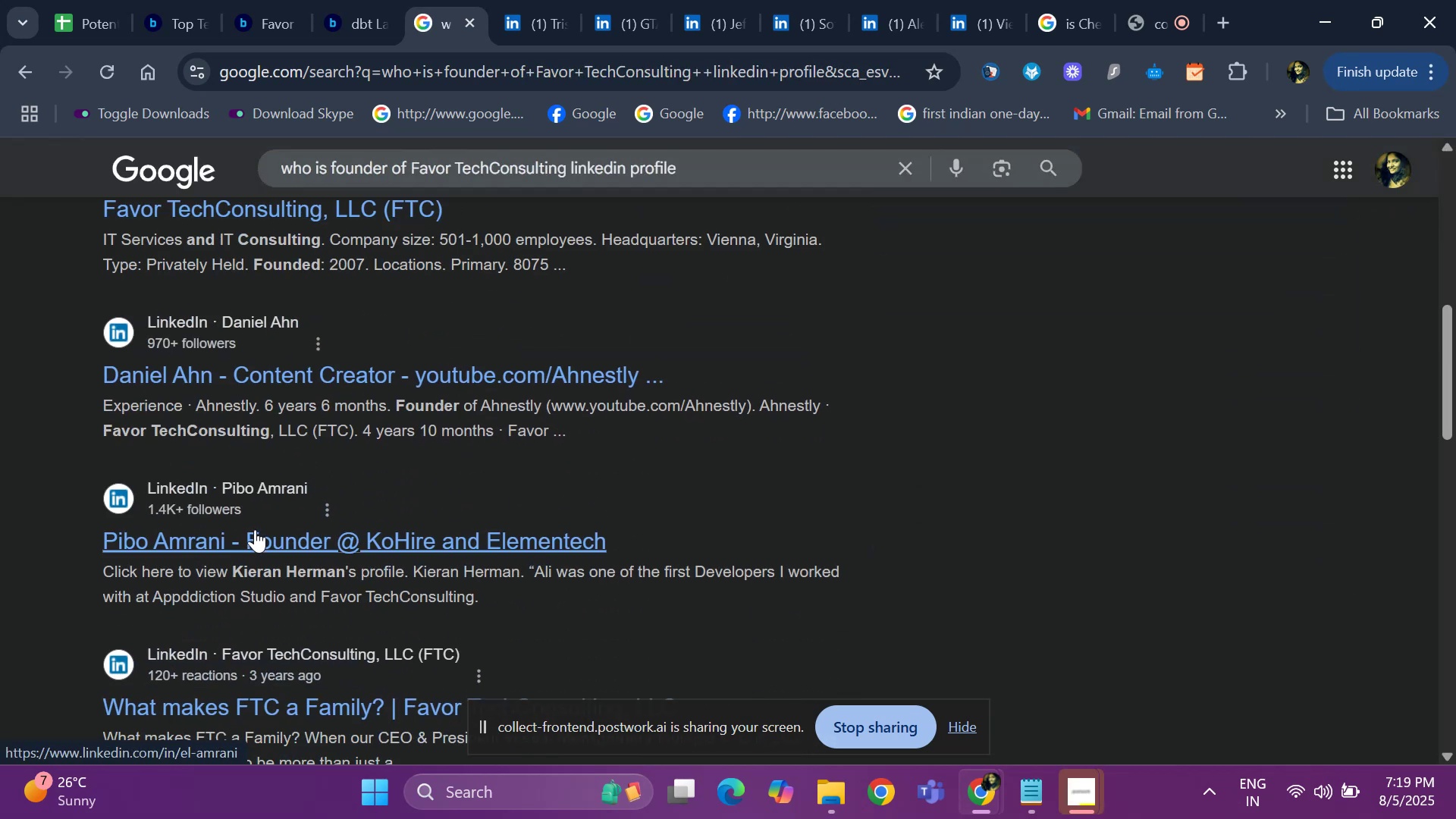 
scroll: coordinate [257, 522], scroll_direction: up, amount: 8.0
 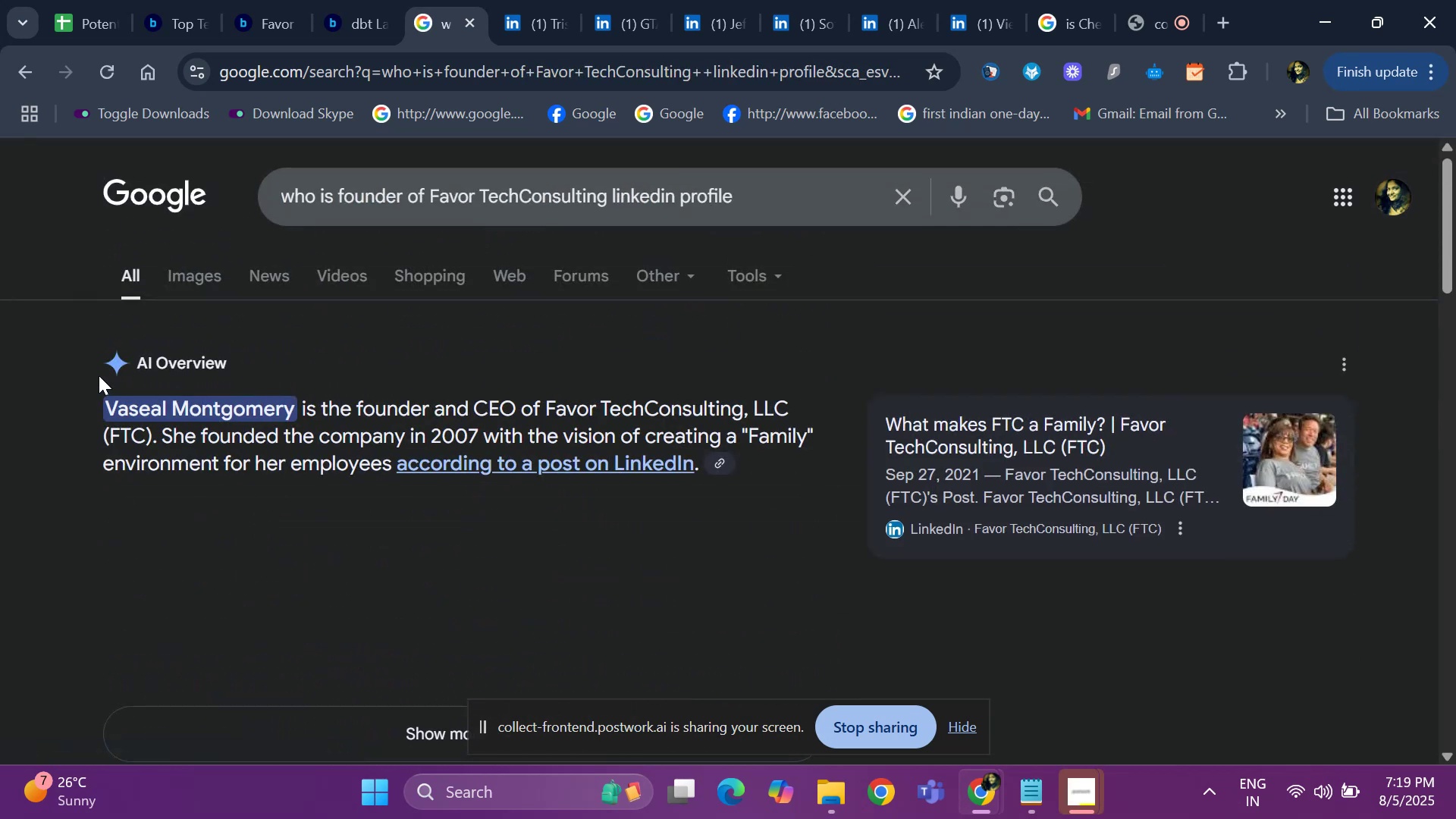 
left_click_drag(start_coordinate=[81, 391], to_coordinate=[283, 410])
 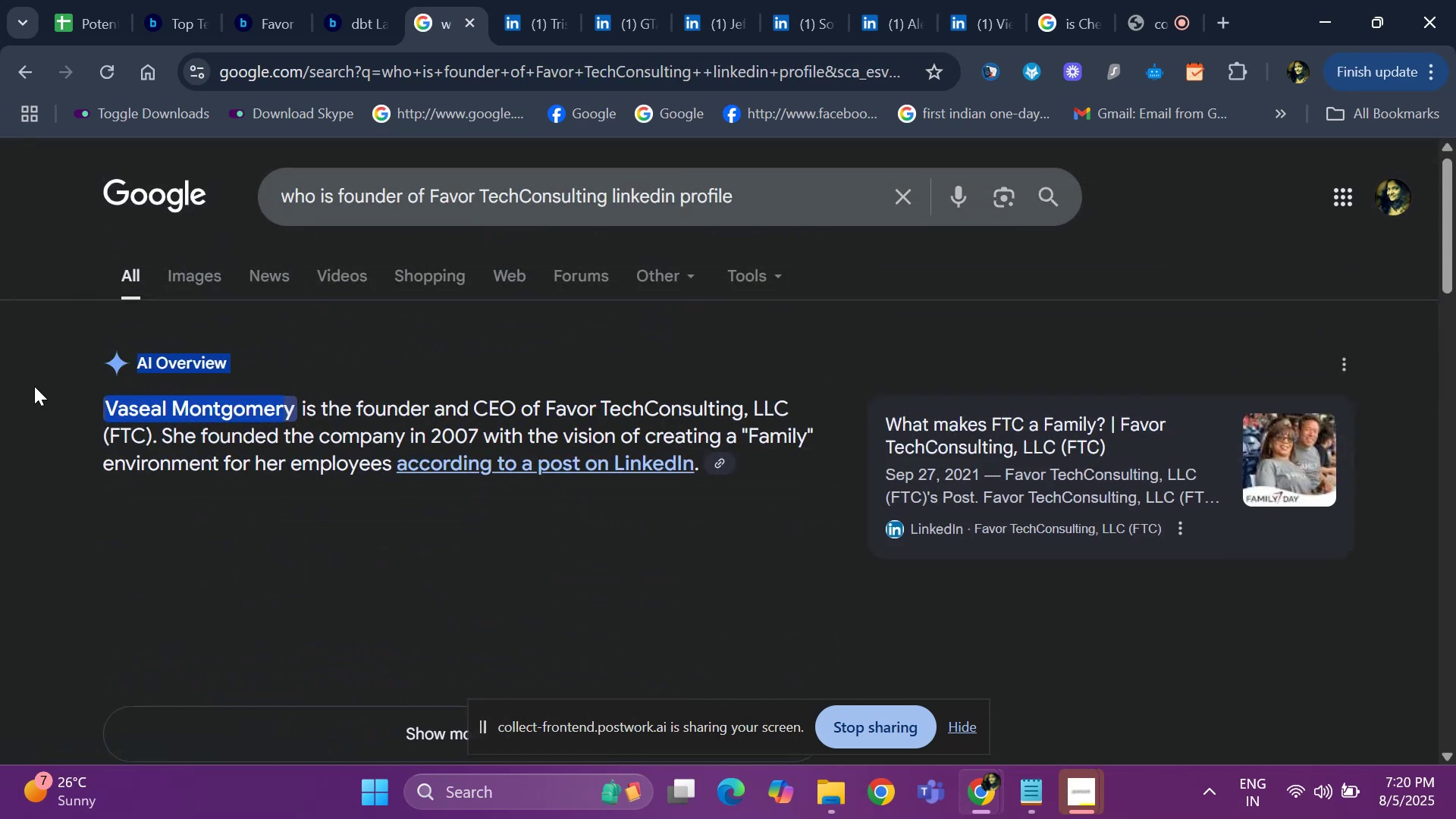 
left_click([33, 386])
 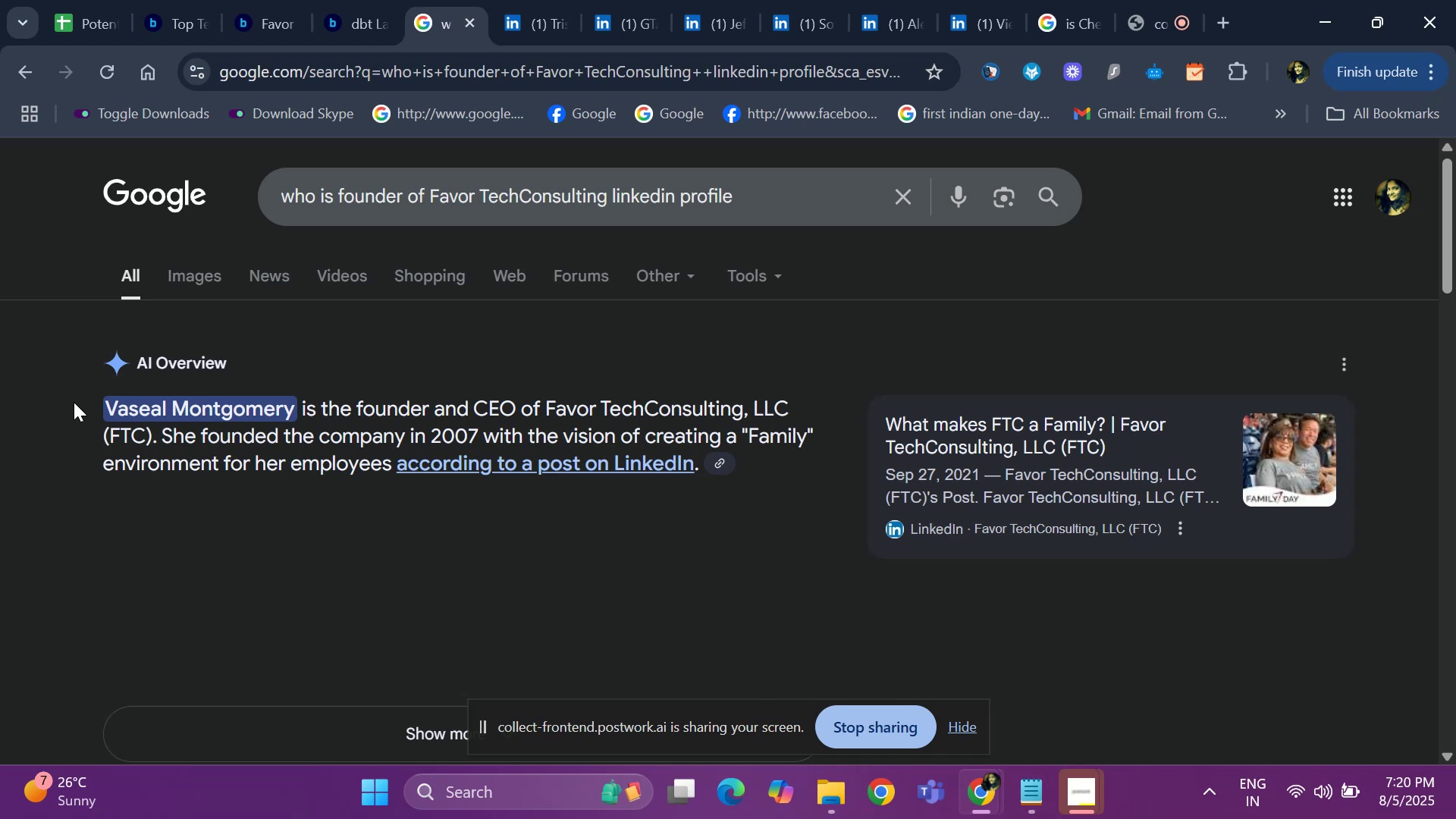 
left_click_drag(start_coordinate=[99, 405], to_coordinate=[293, 403])
 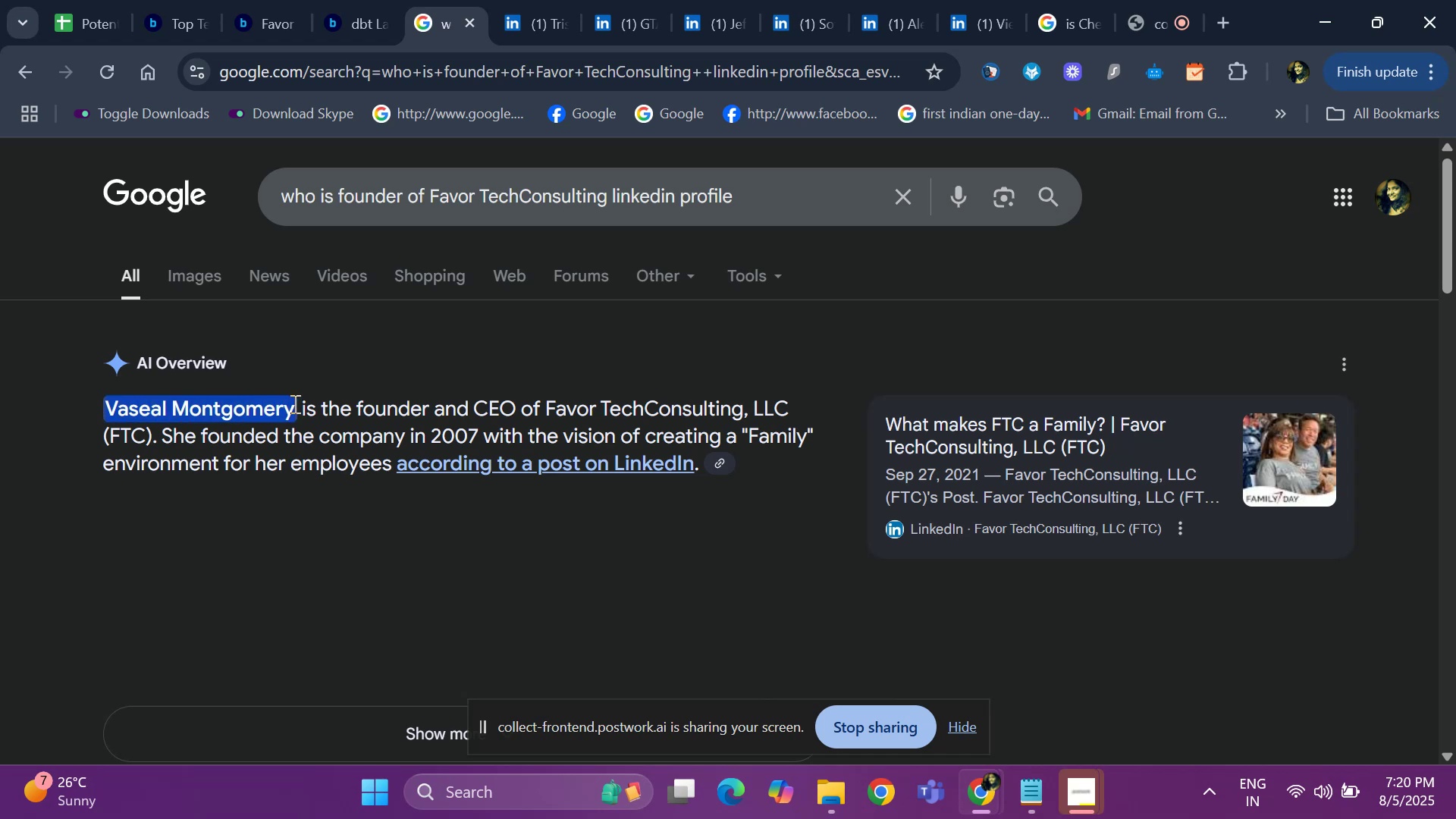 
key(Control+ControlLeft)
 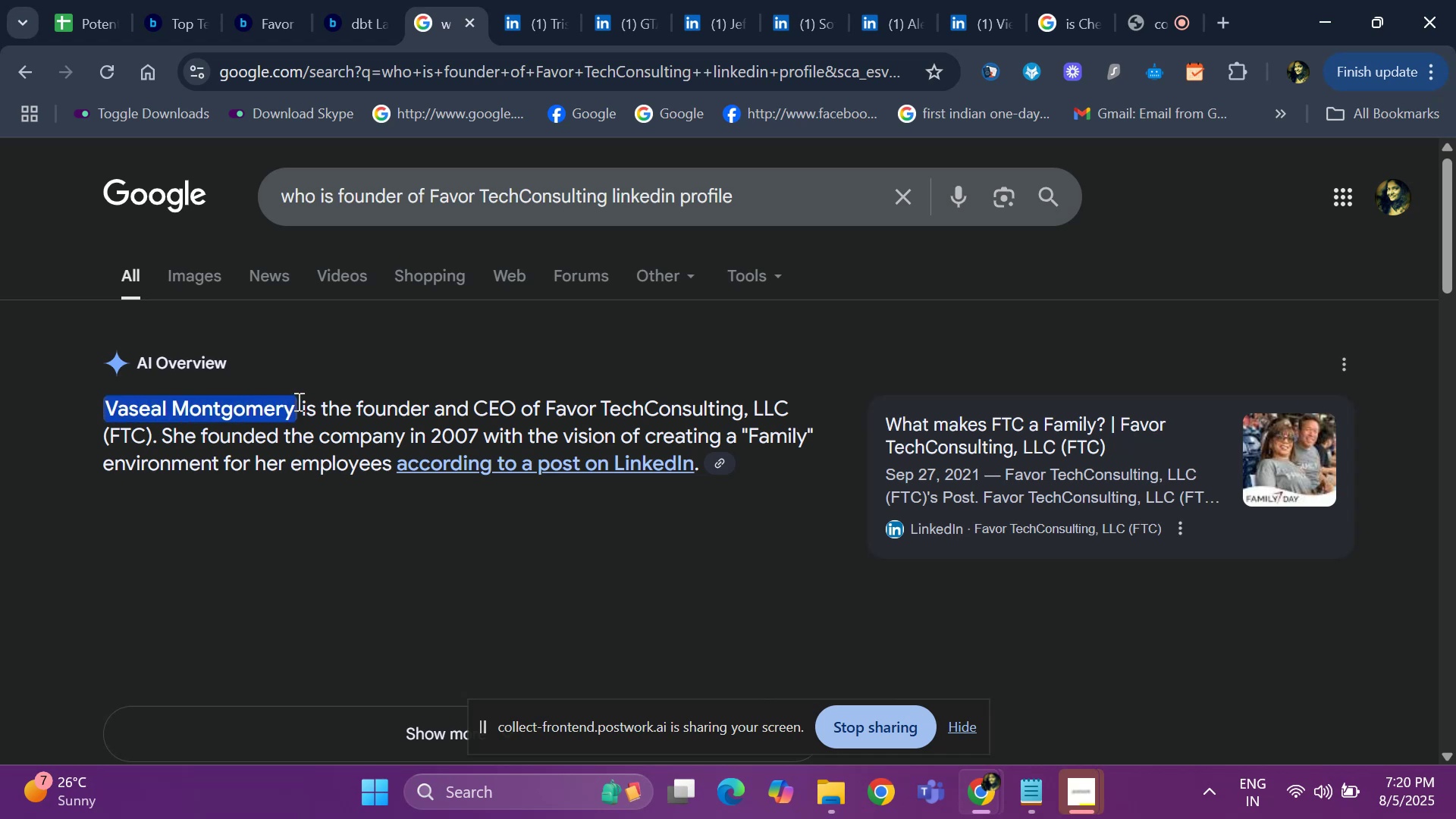 
key(Control+C)
 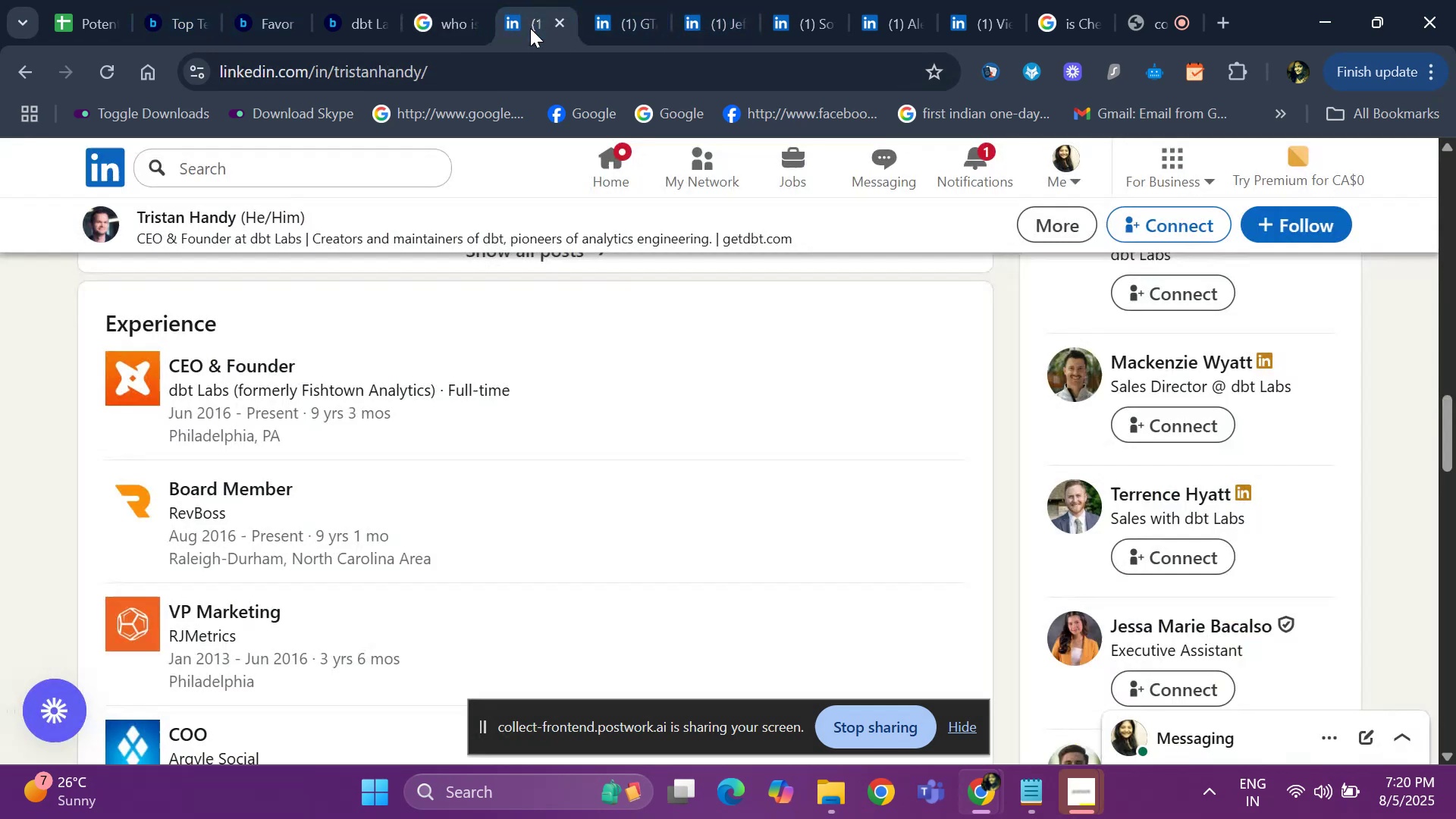 
left_click([372, 169])
 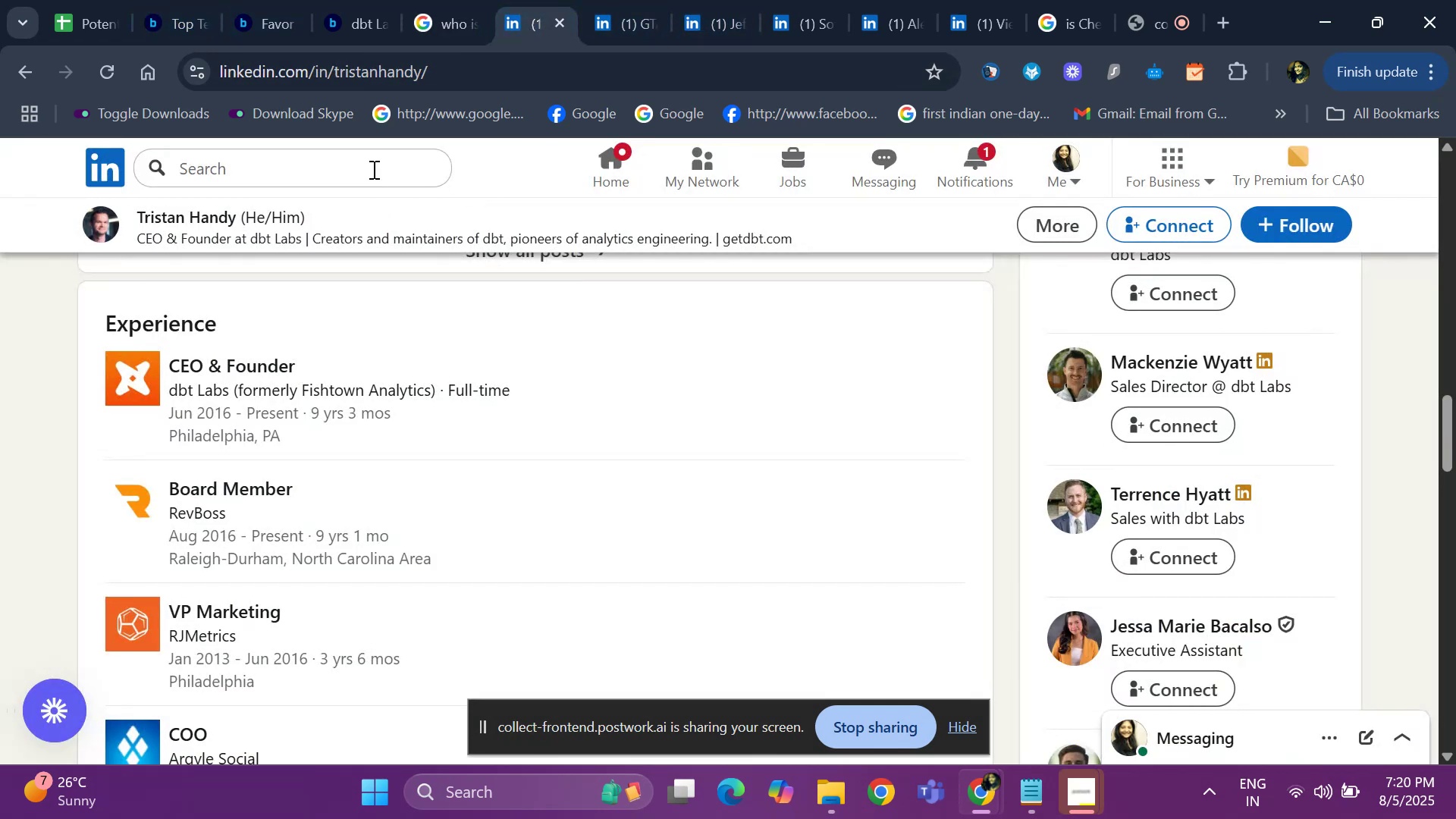 
key(Control+ControlLeft)
 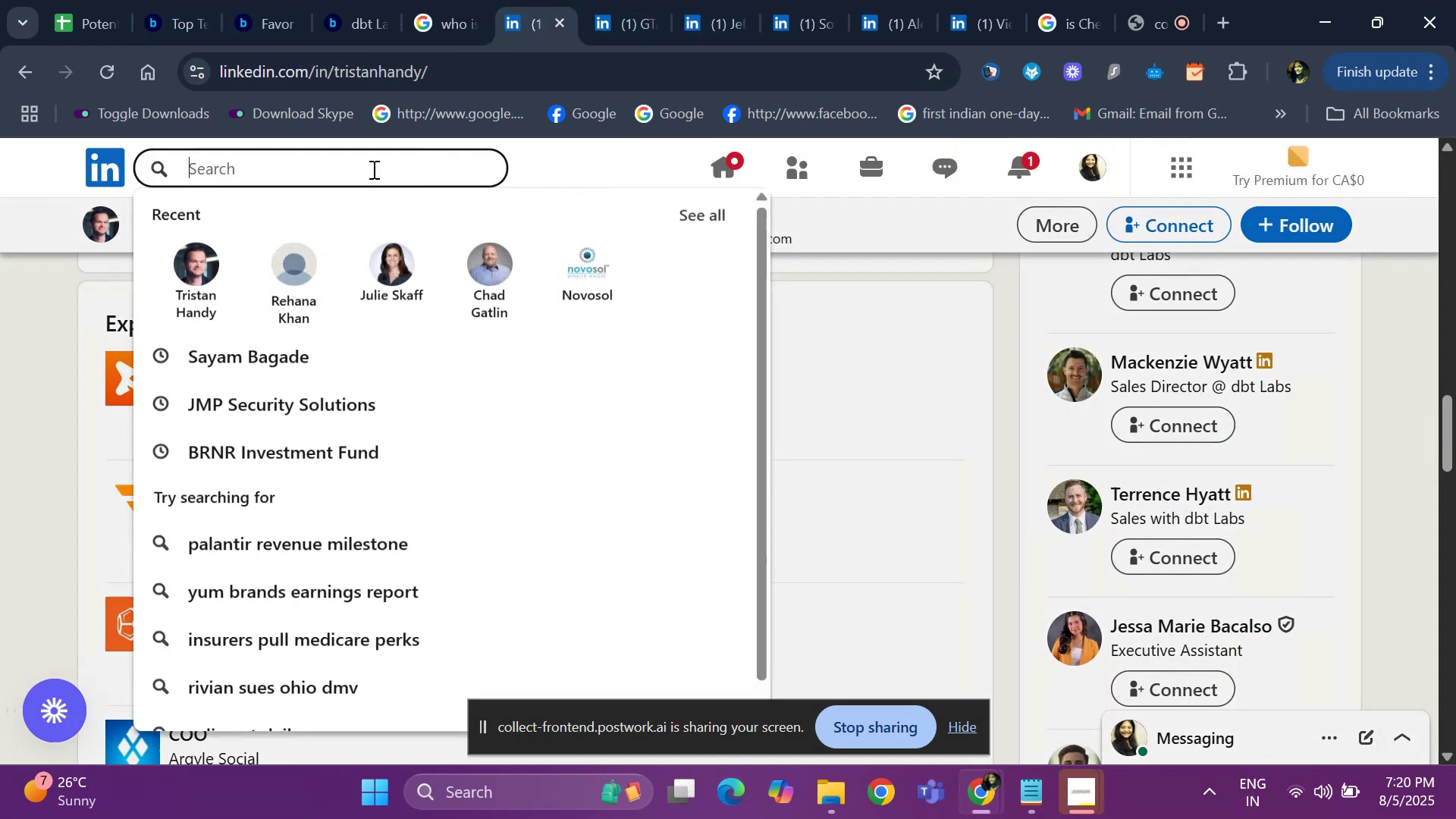 
key(Control+V)
 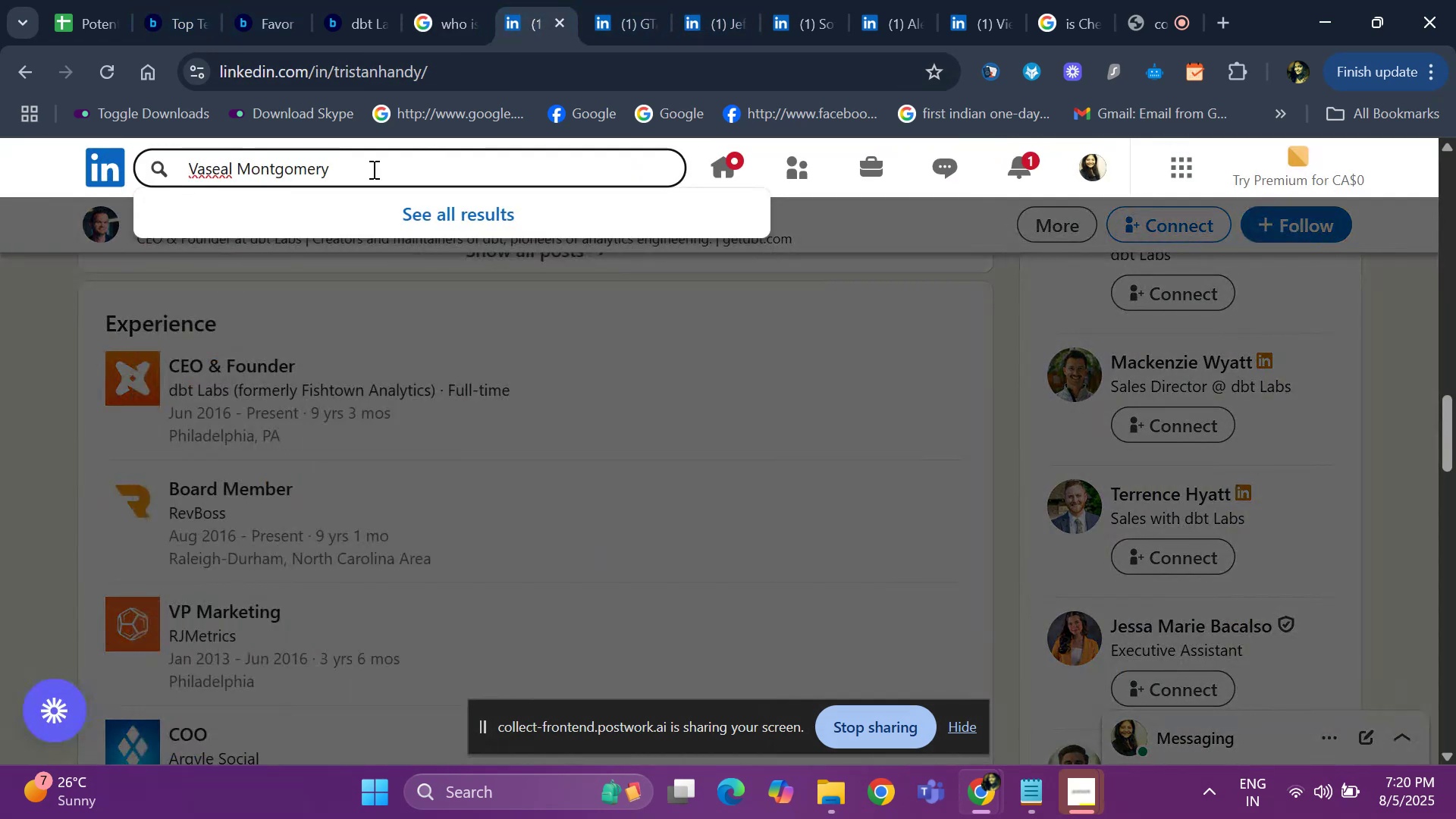 
key(Enter)
 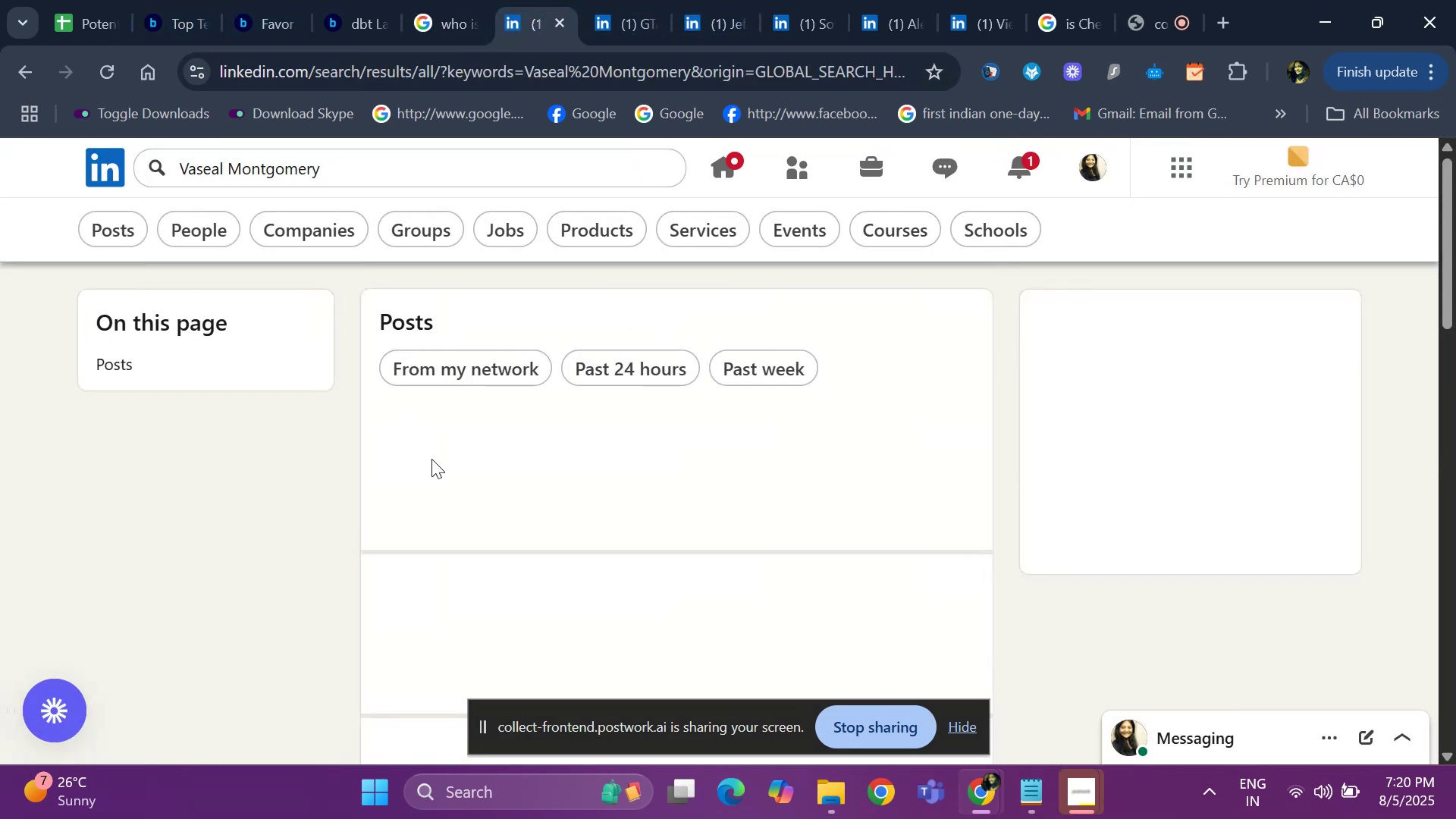 
wait(8.31)
 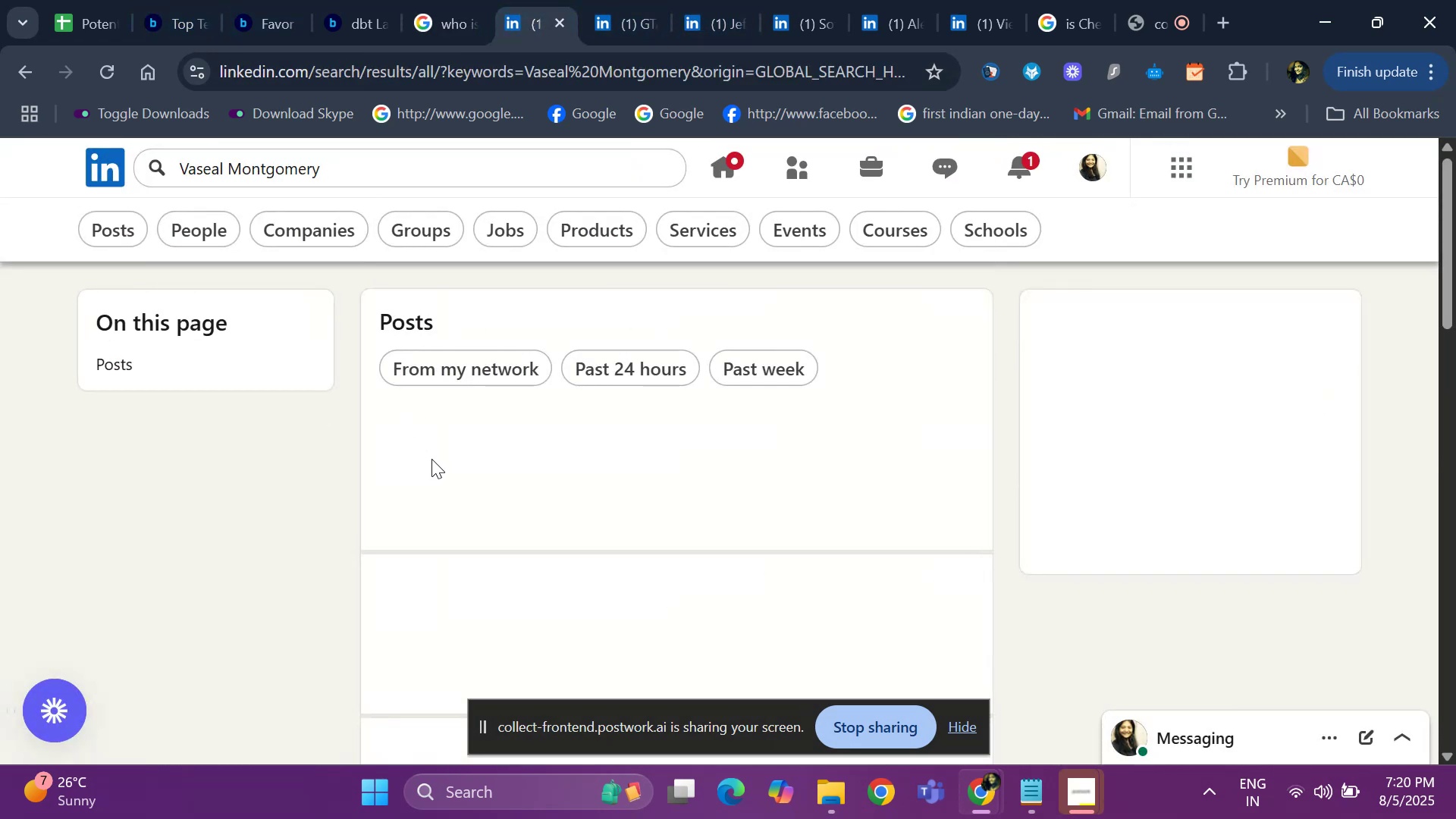 
left_click([520, 413])
 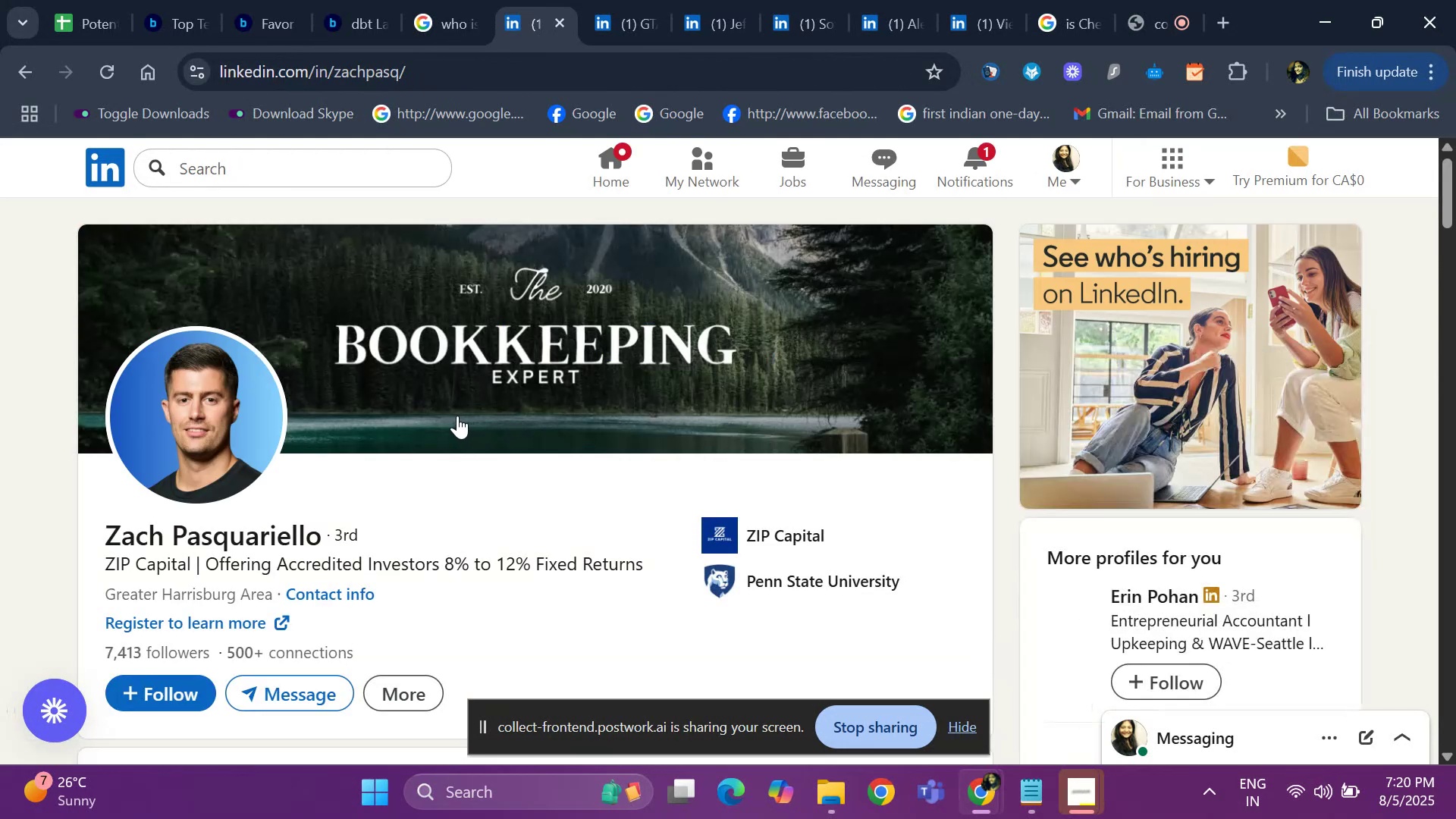 
scroll: coordinate [454, 426], scroll_direction: down, amount: 13.0
 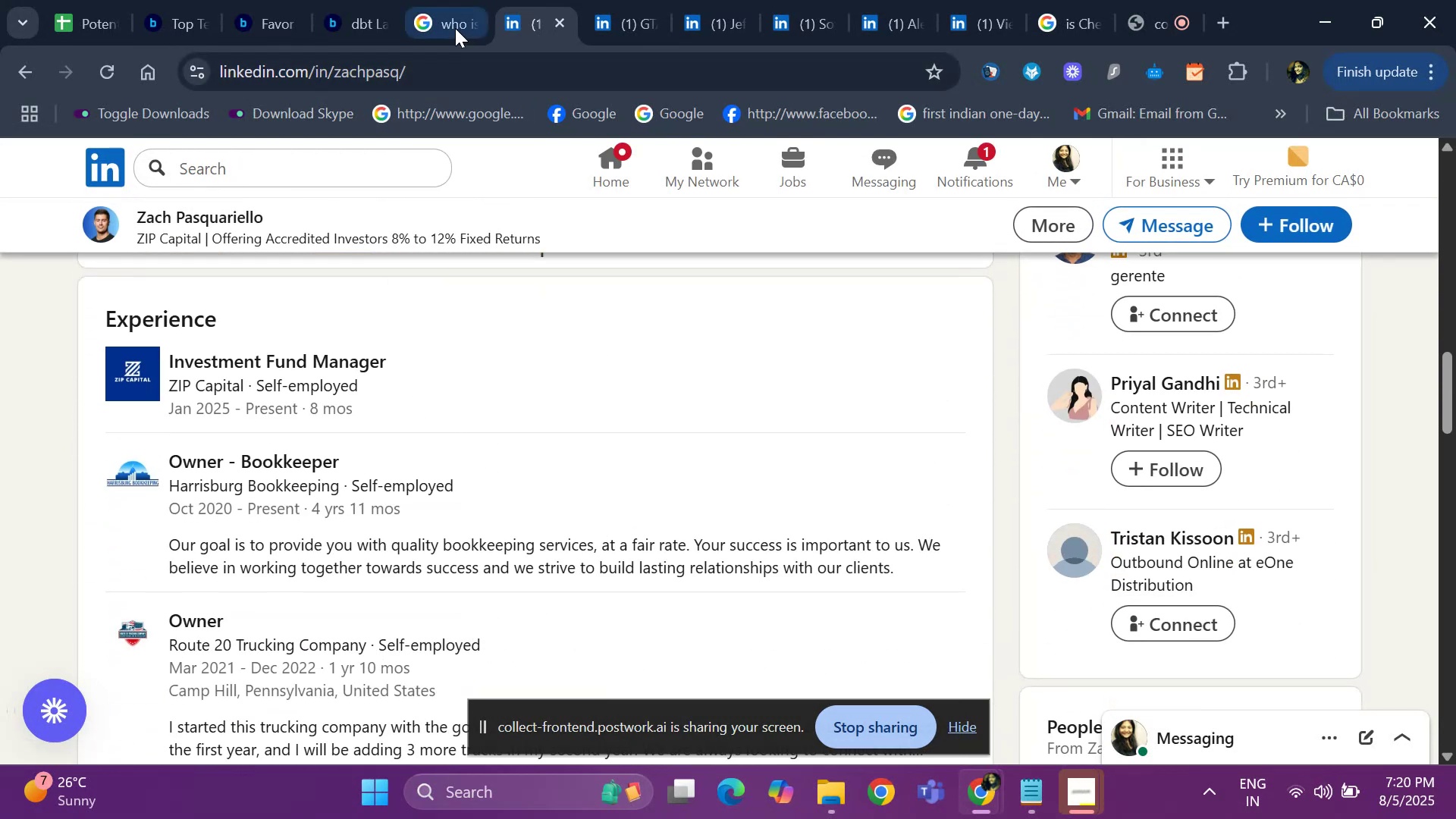 
left_click([556, 20])
 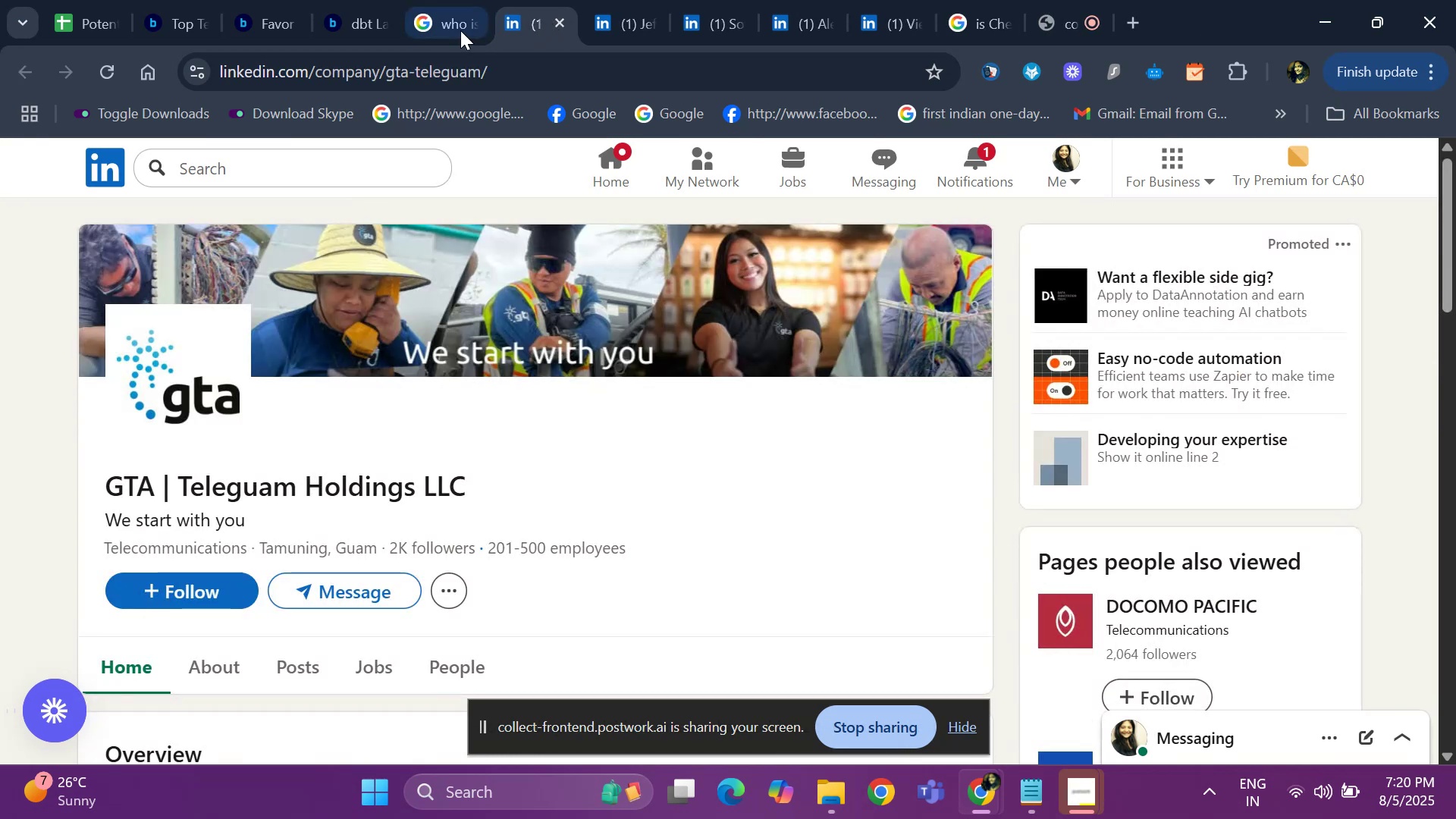 
left_click([438, 22])
 